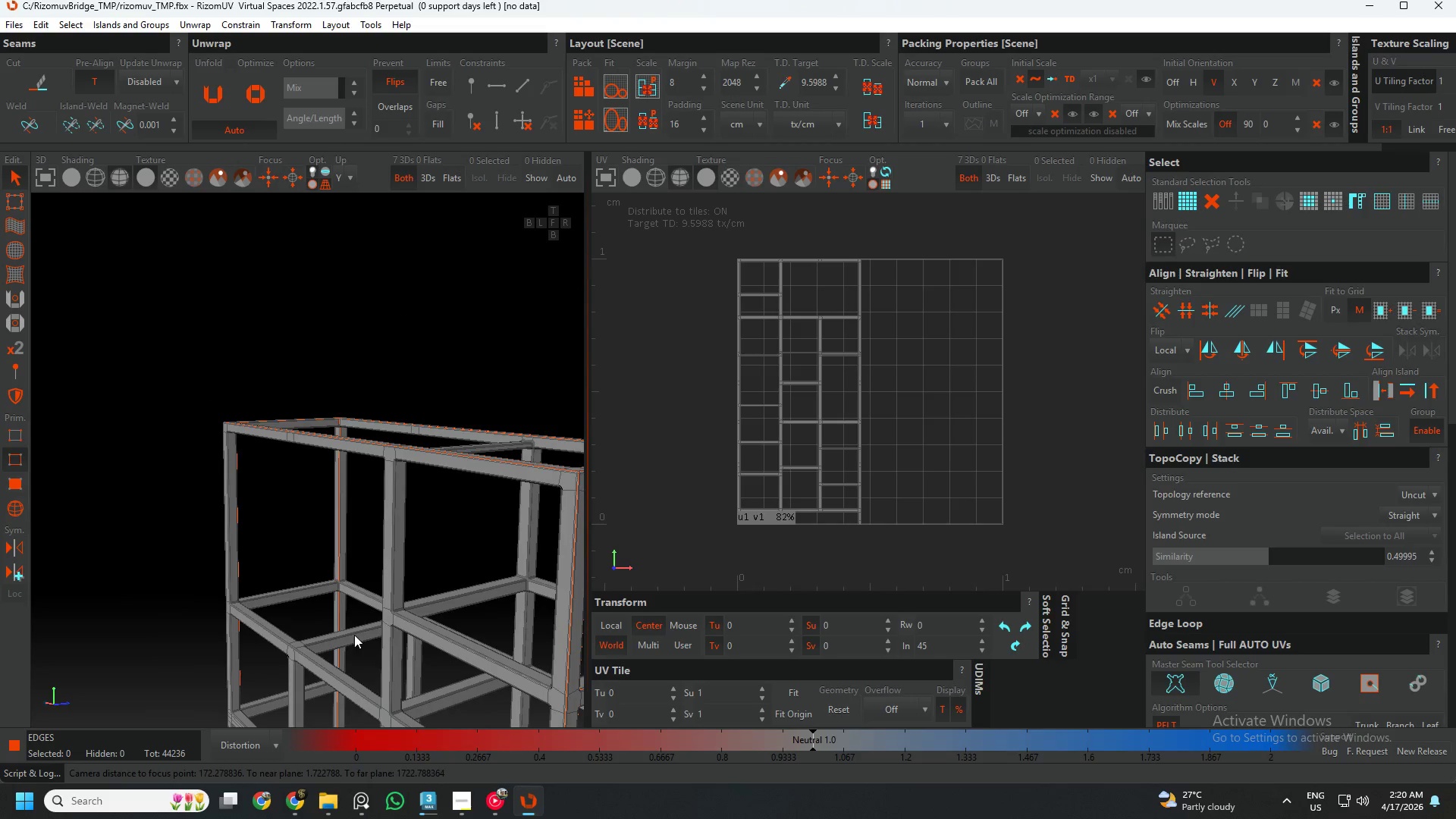 
scroll: coordinate [413, 575], scroll_direction: up, amount: 11.0
 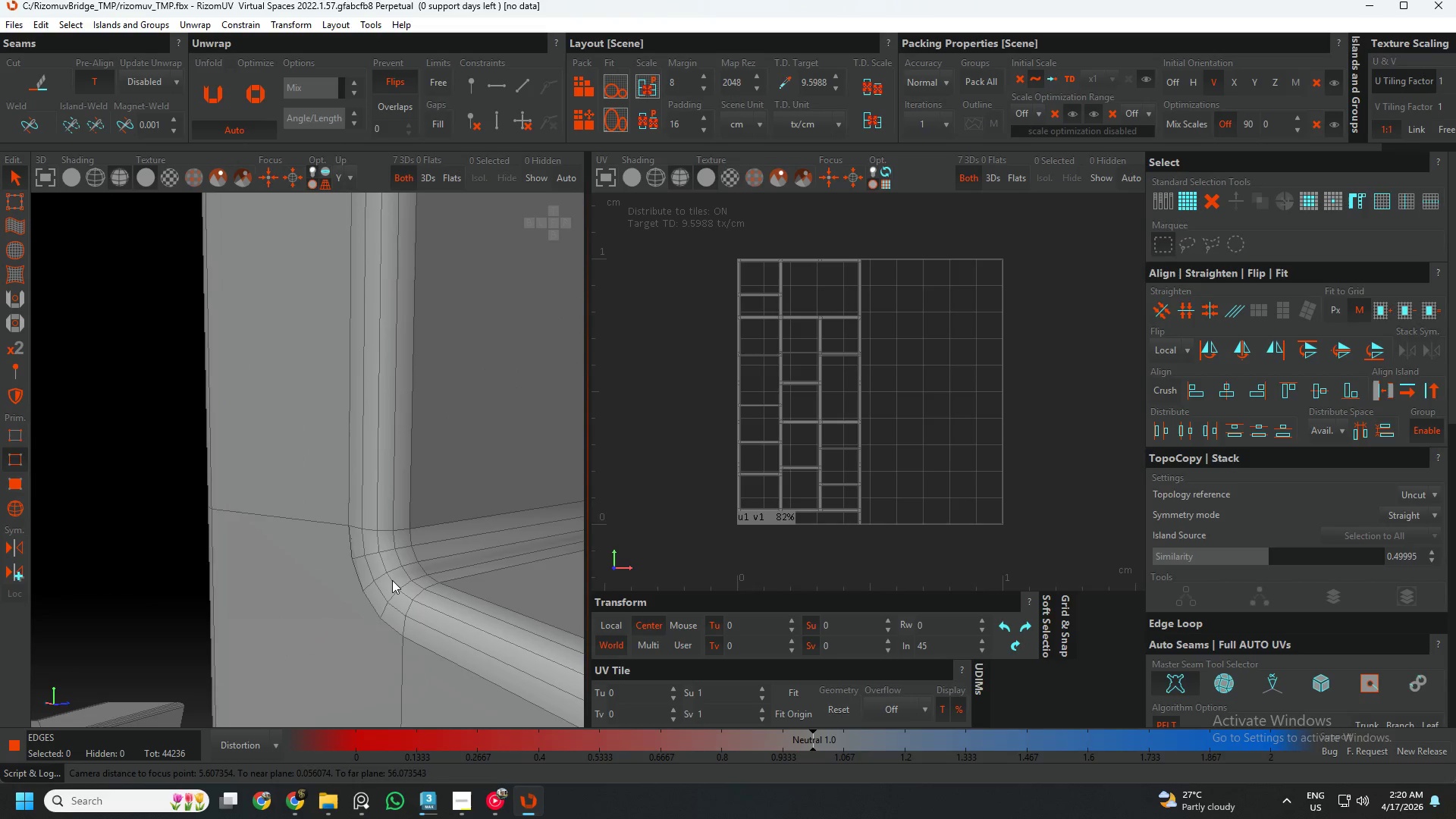 
double_click([392, 580])
 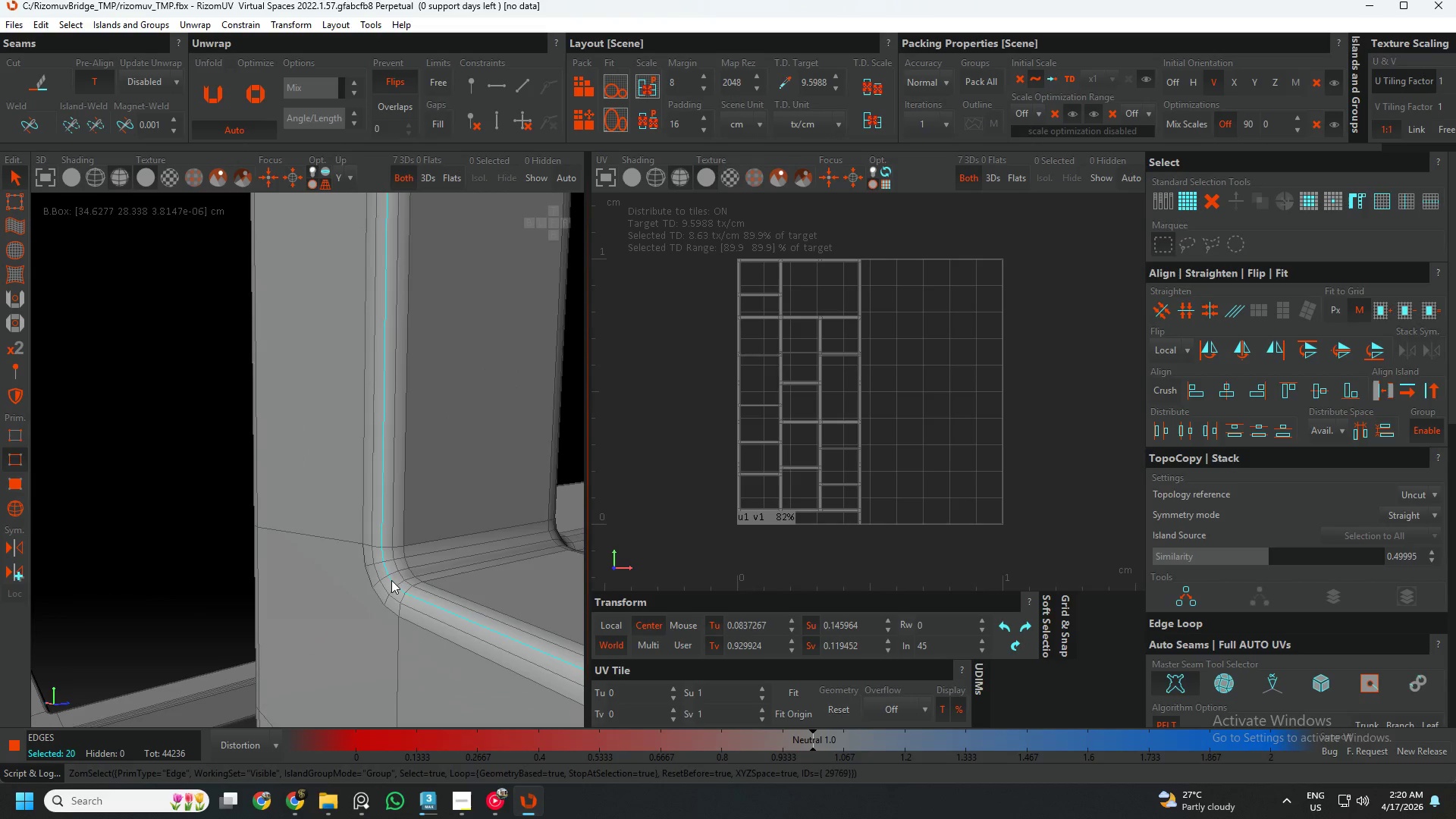 
key(C)
 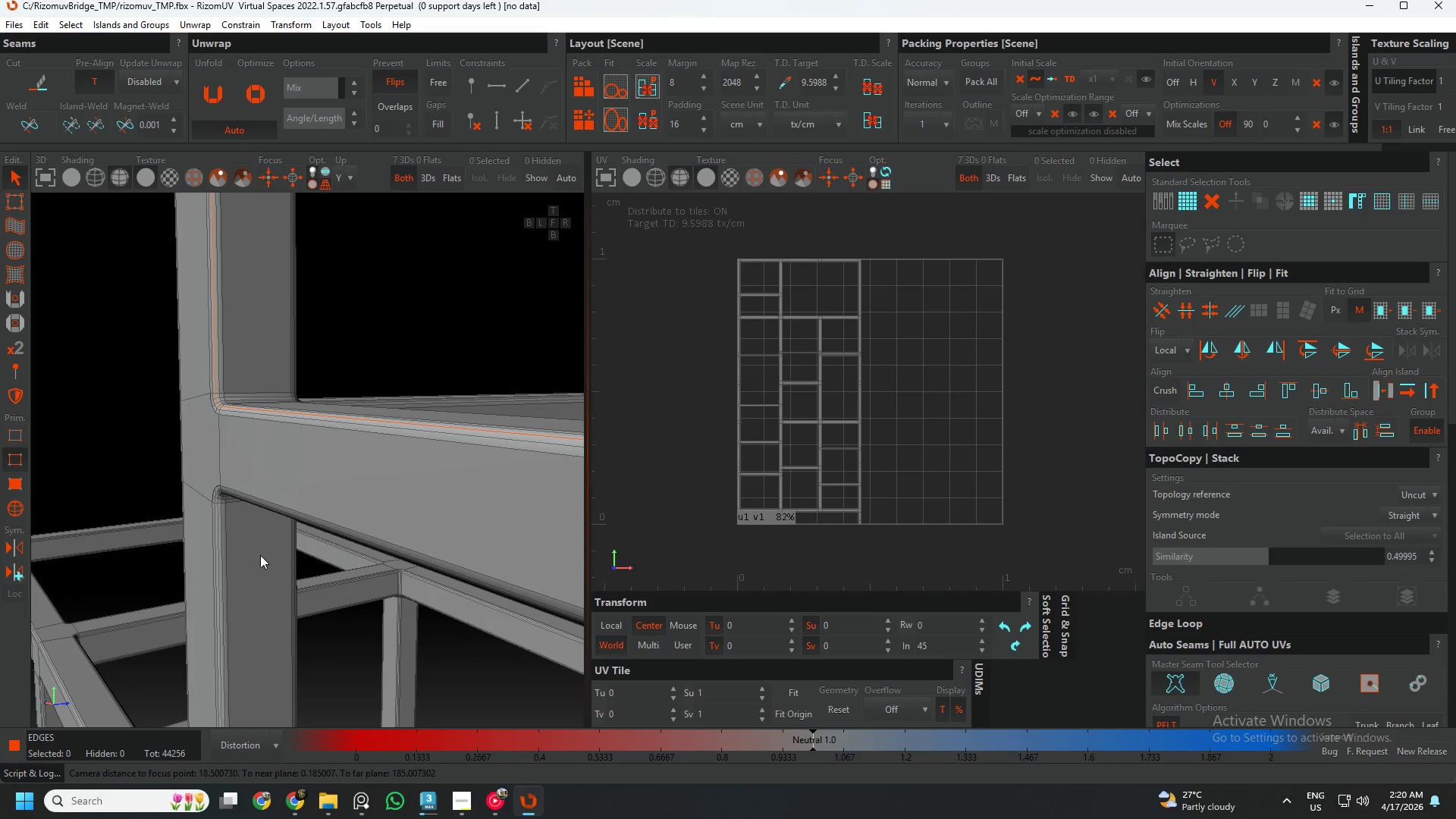 
scroll: coordinate [391, 580], scroll_direction: down, amount: 3.0
 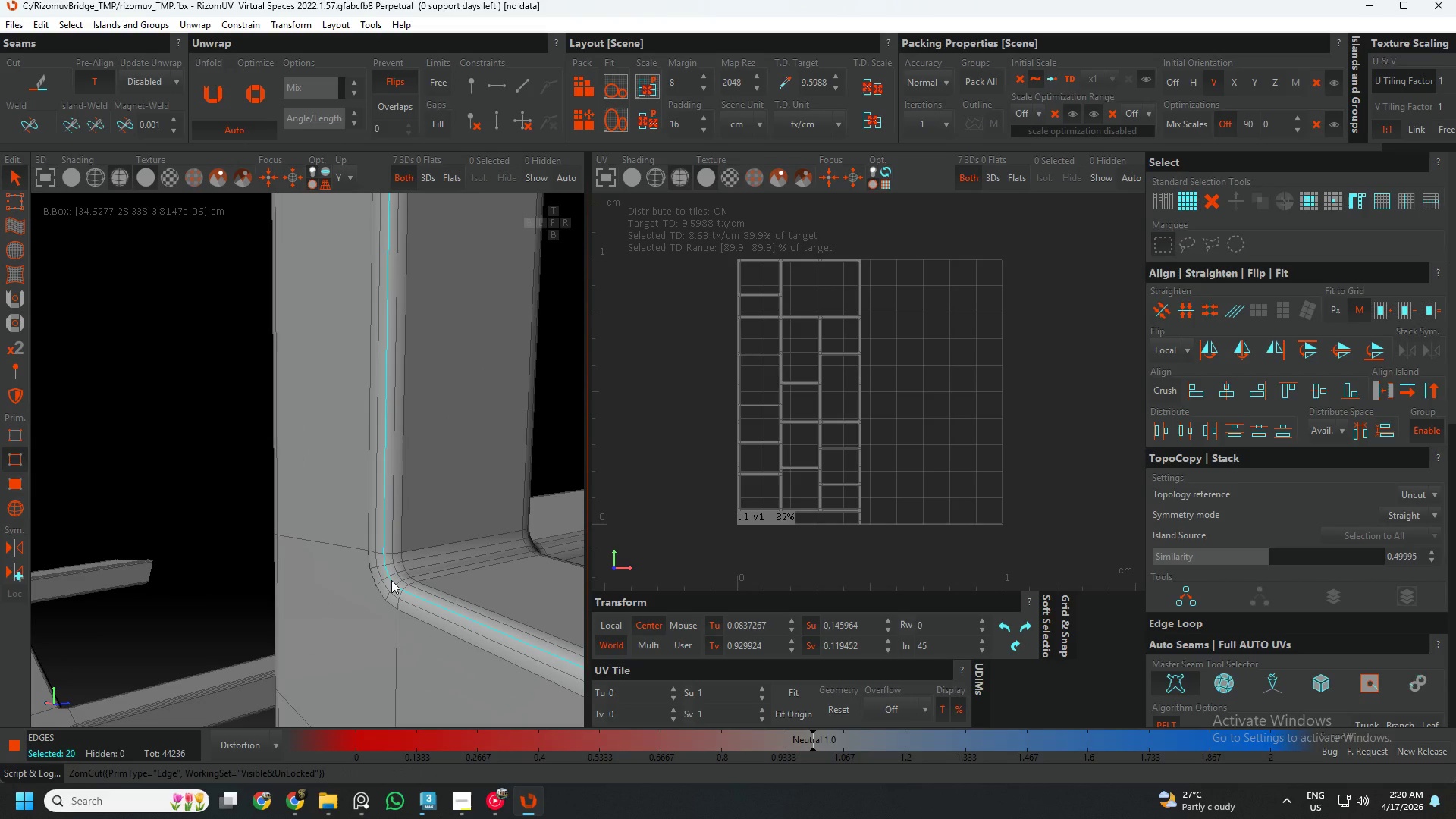 
hold_key(key=AltLeft, duration=0.45)
 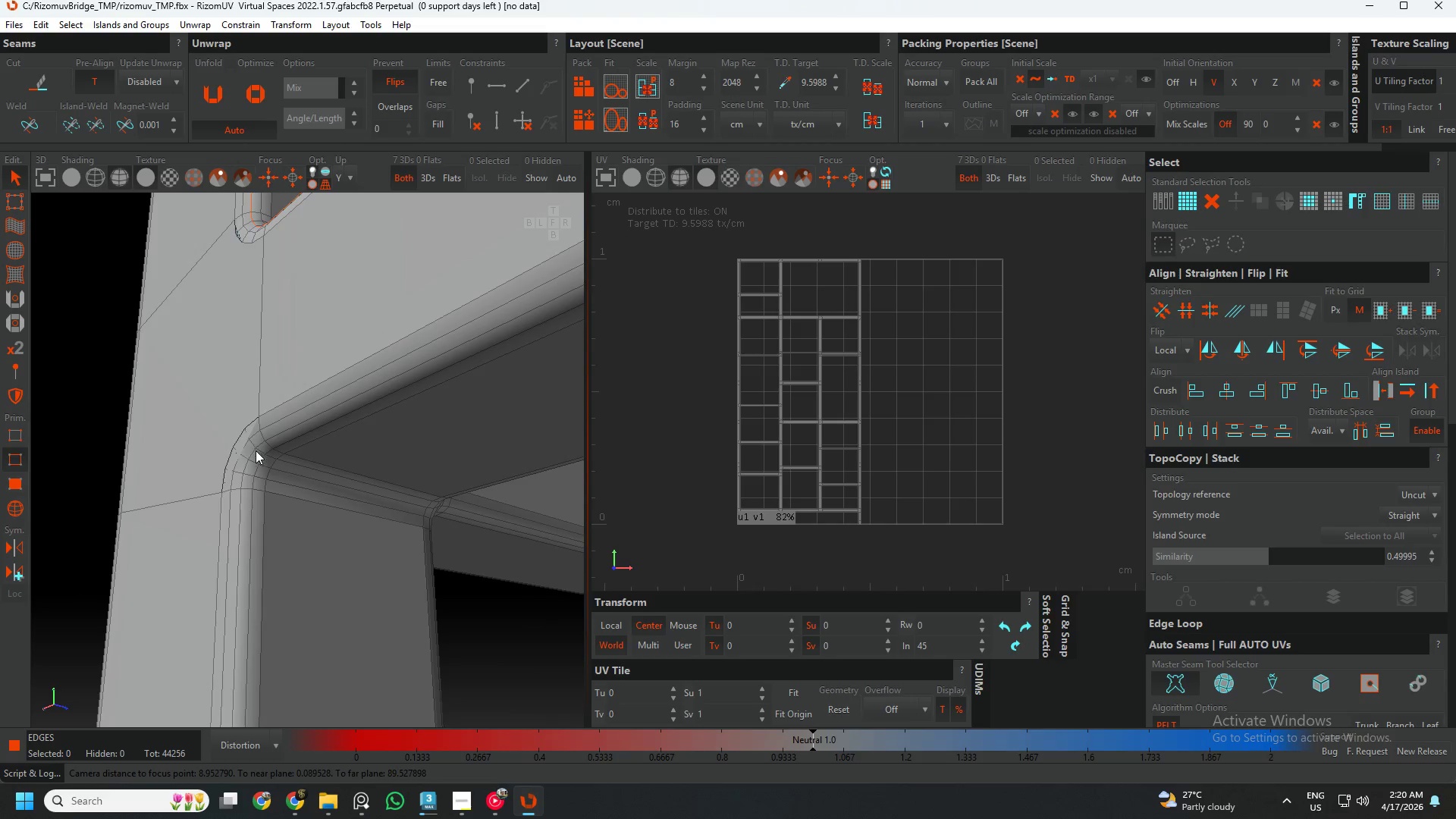 
scroll: coordinate [259, 457], scroll_direction: up, amount: 7.0
 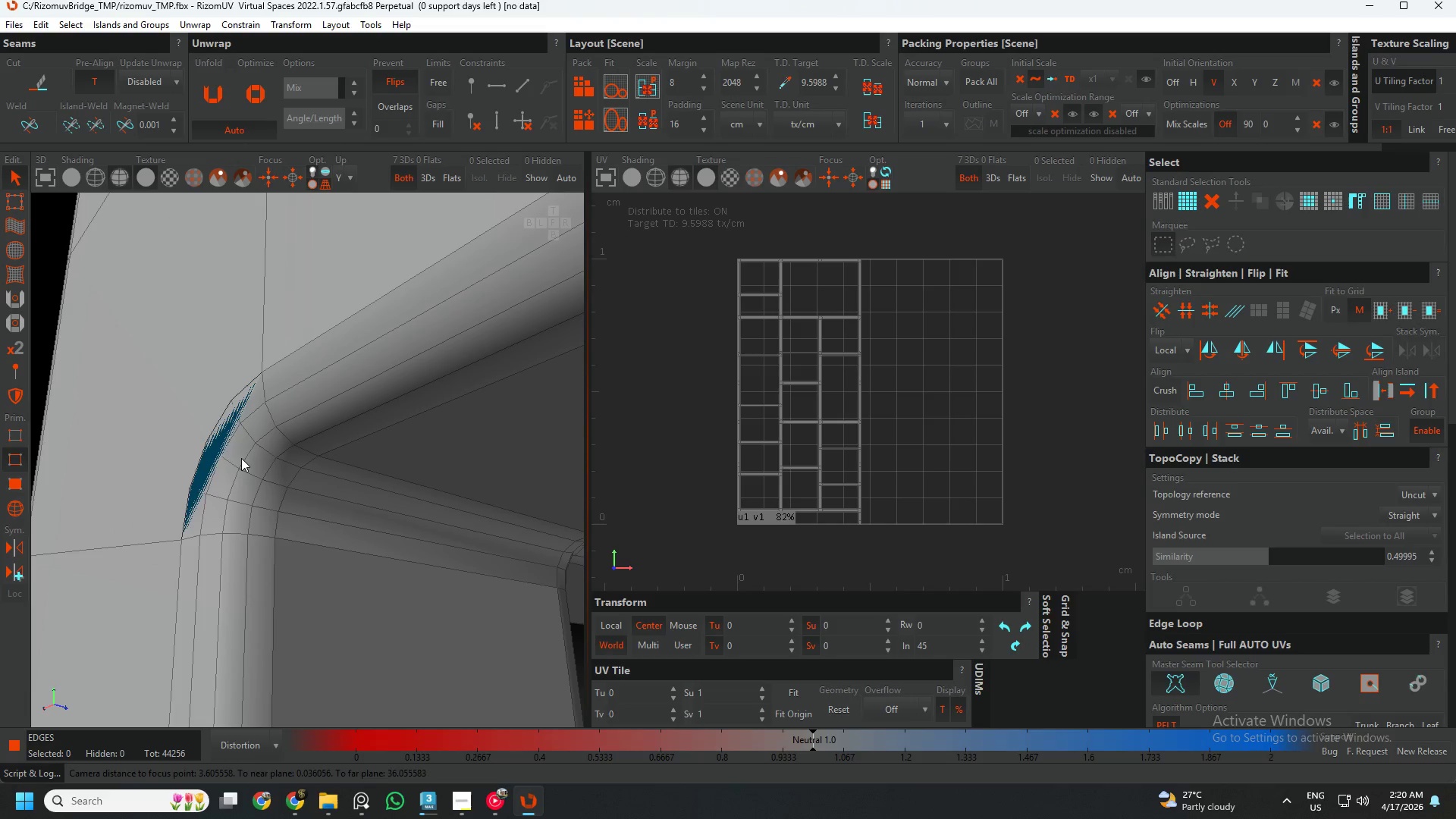 
double_click([241, 458])
 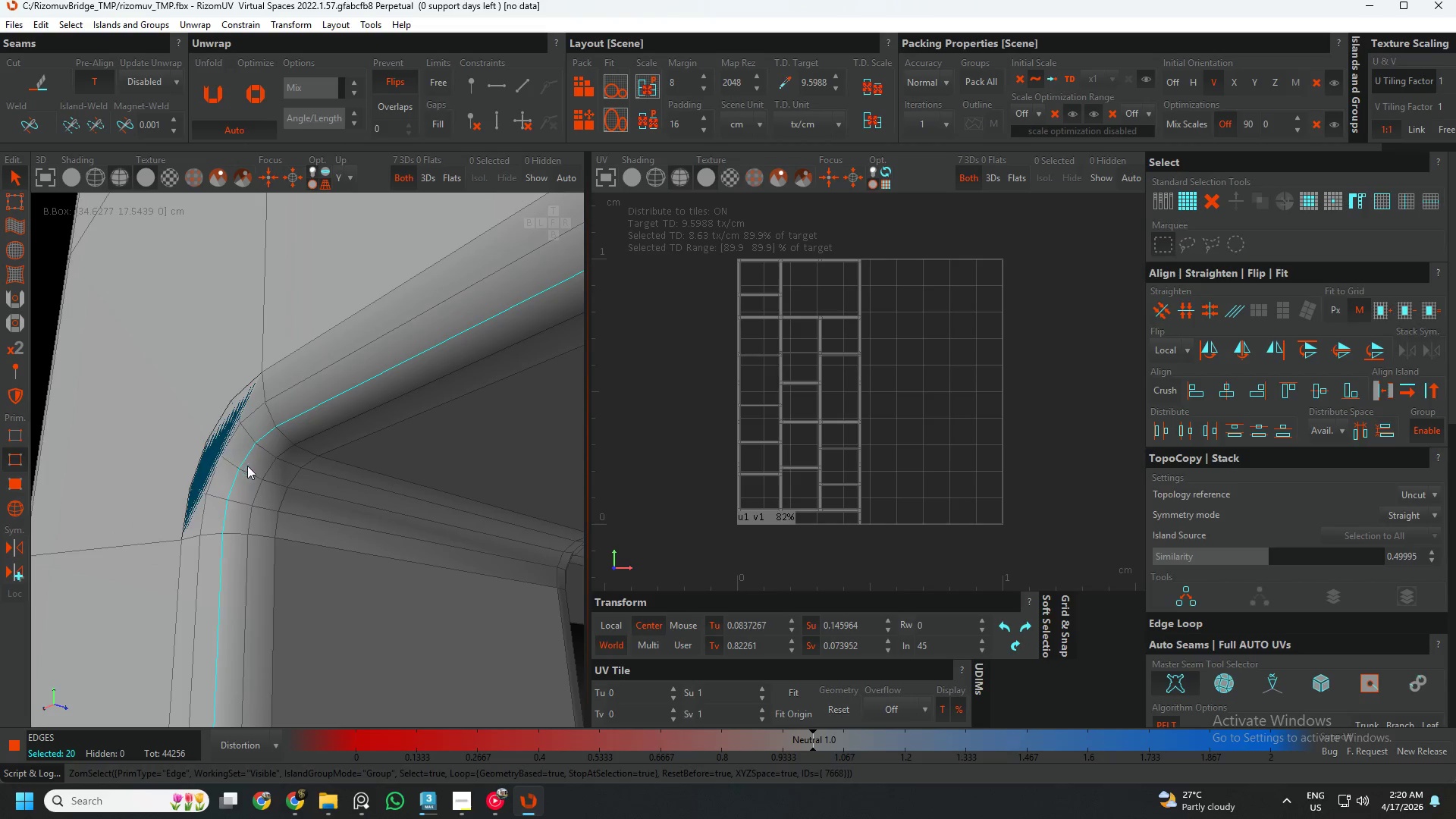 
key(C)
 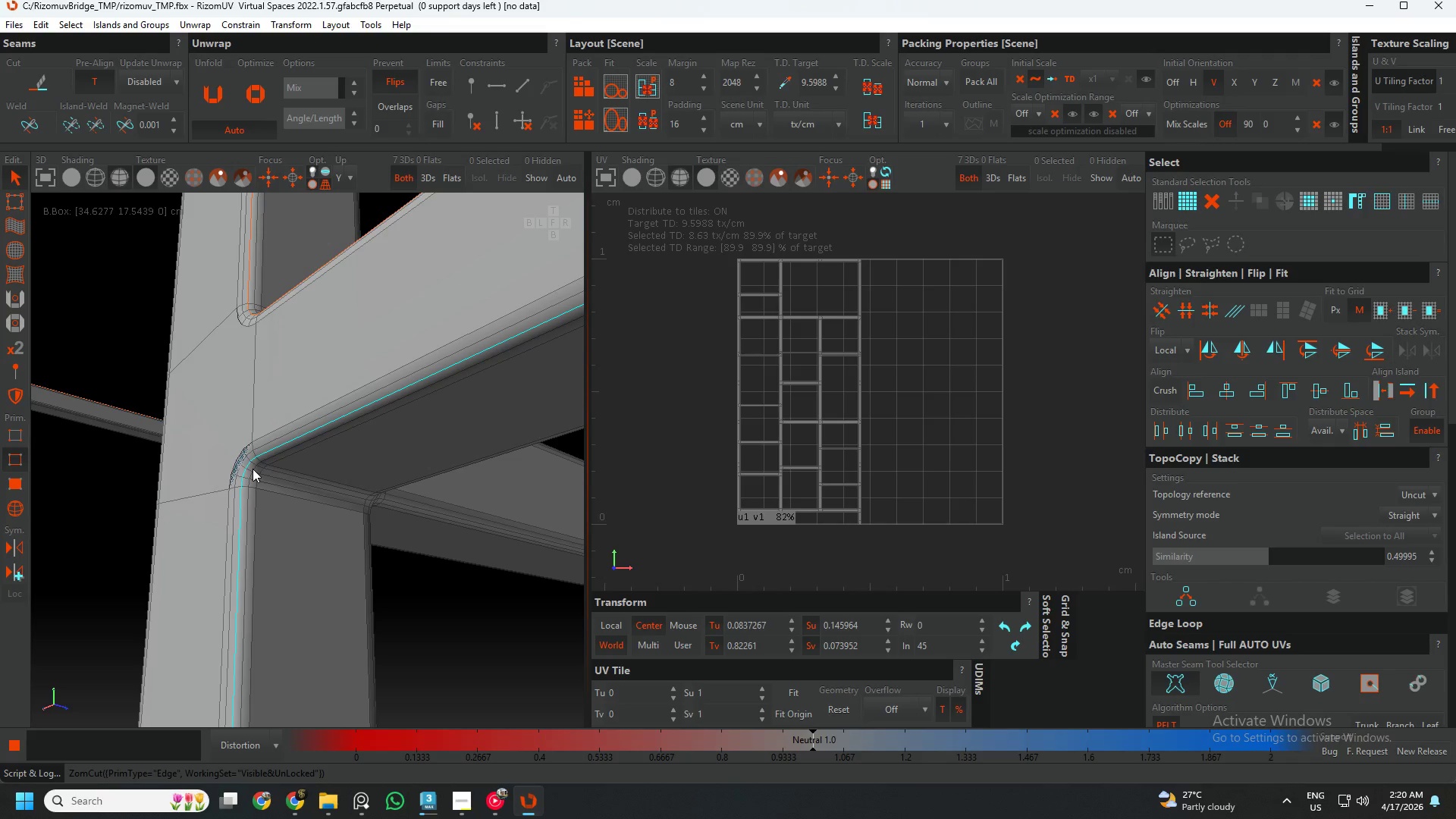 
scroll: coordinate [249, 469], scroll_direction: down, amount: 6.0
 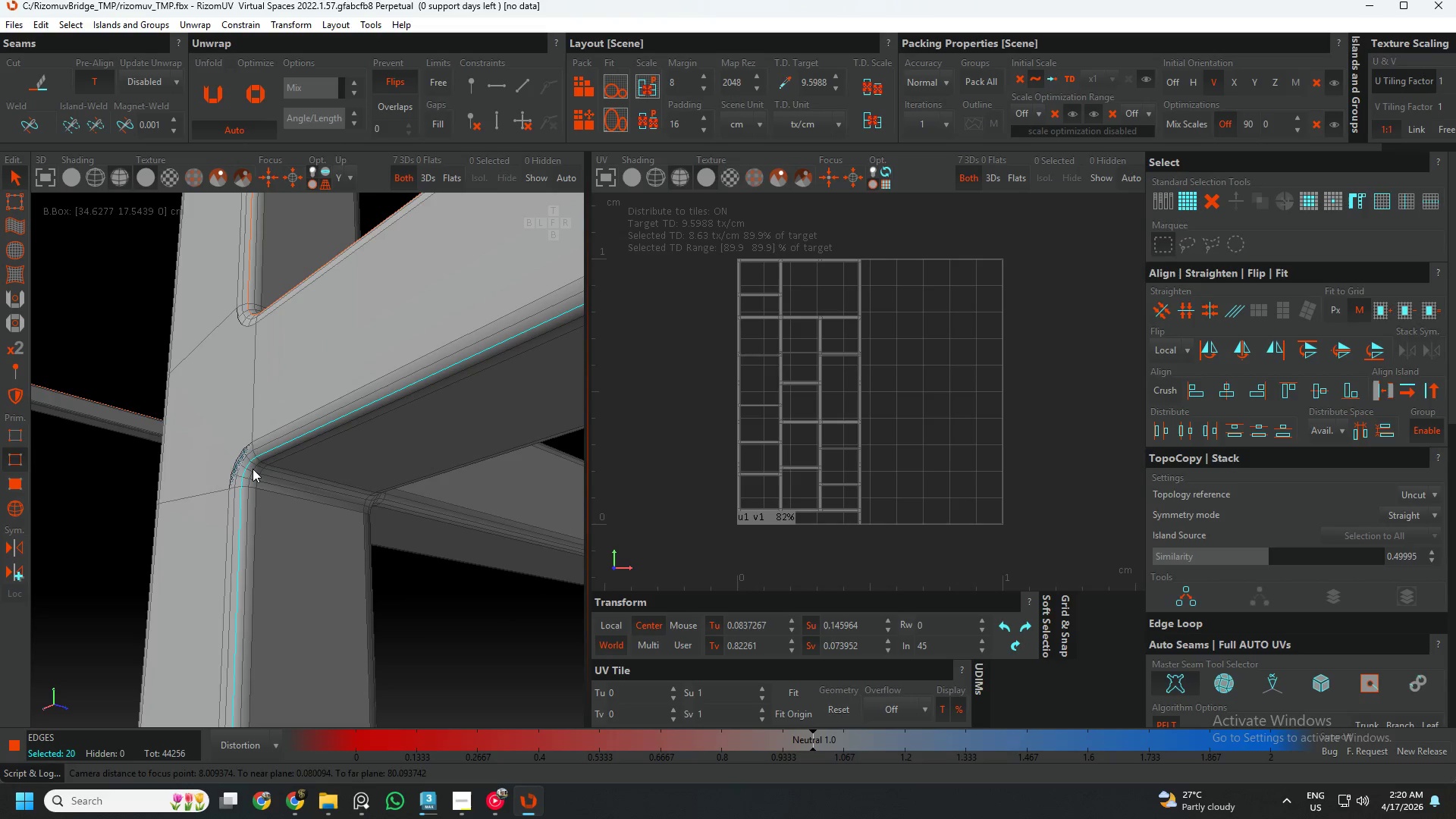 
hold_key(key=AltLeft, duration=1.81)
 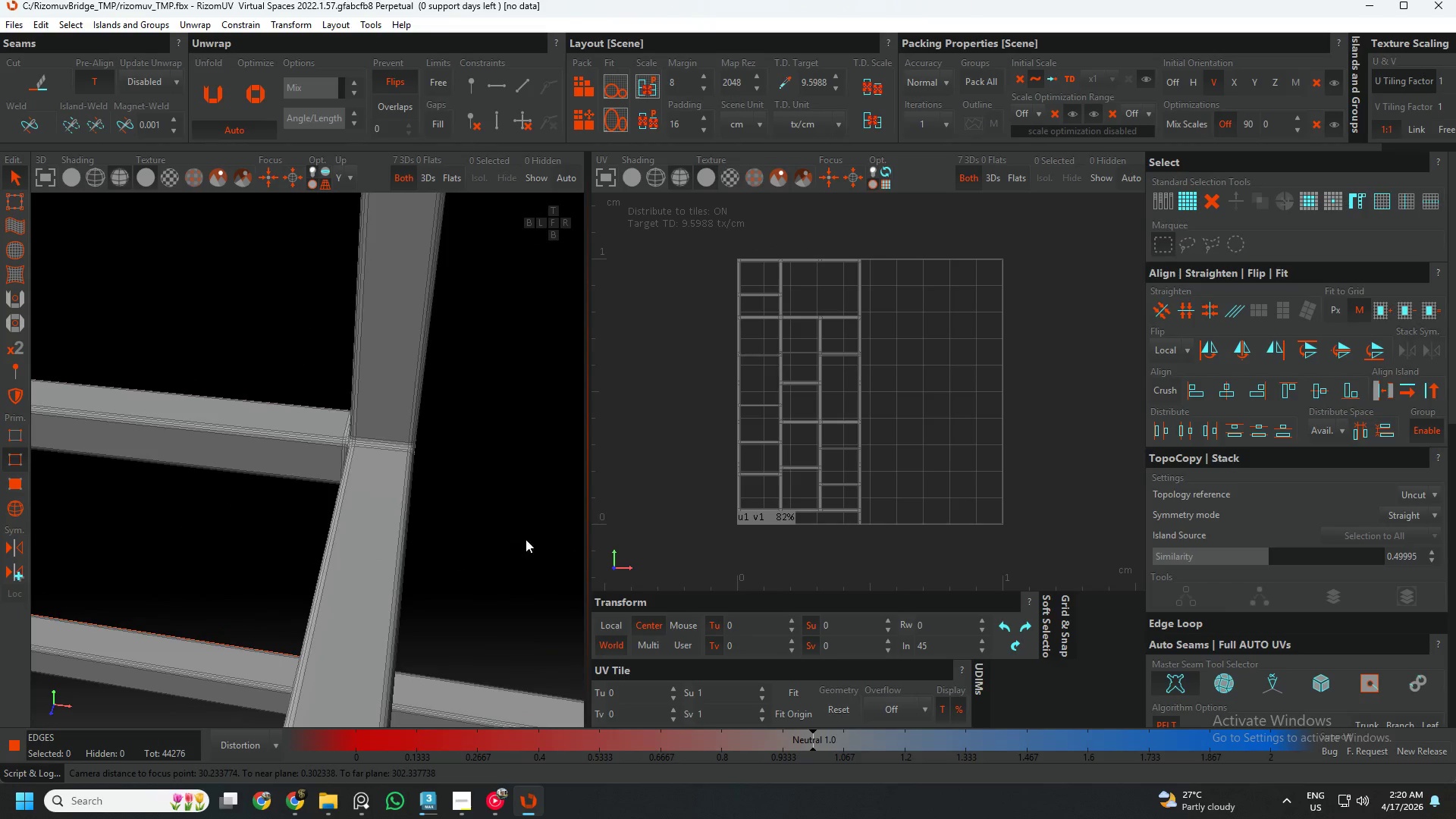 
scroll: coordinate [338, 500], scroll_direction: down, amount: 5.0
 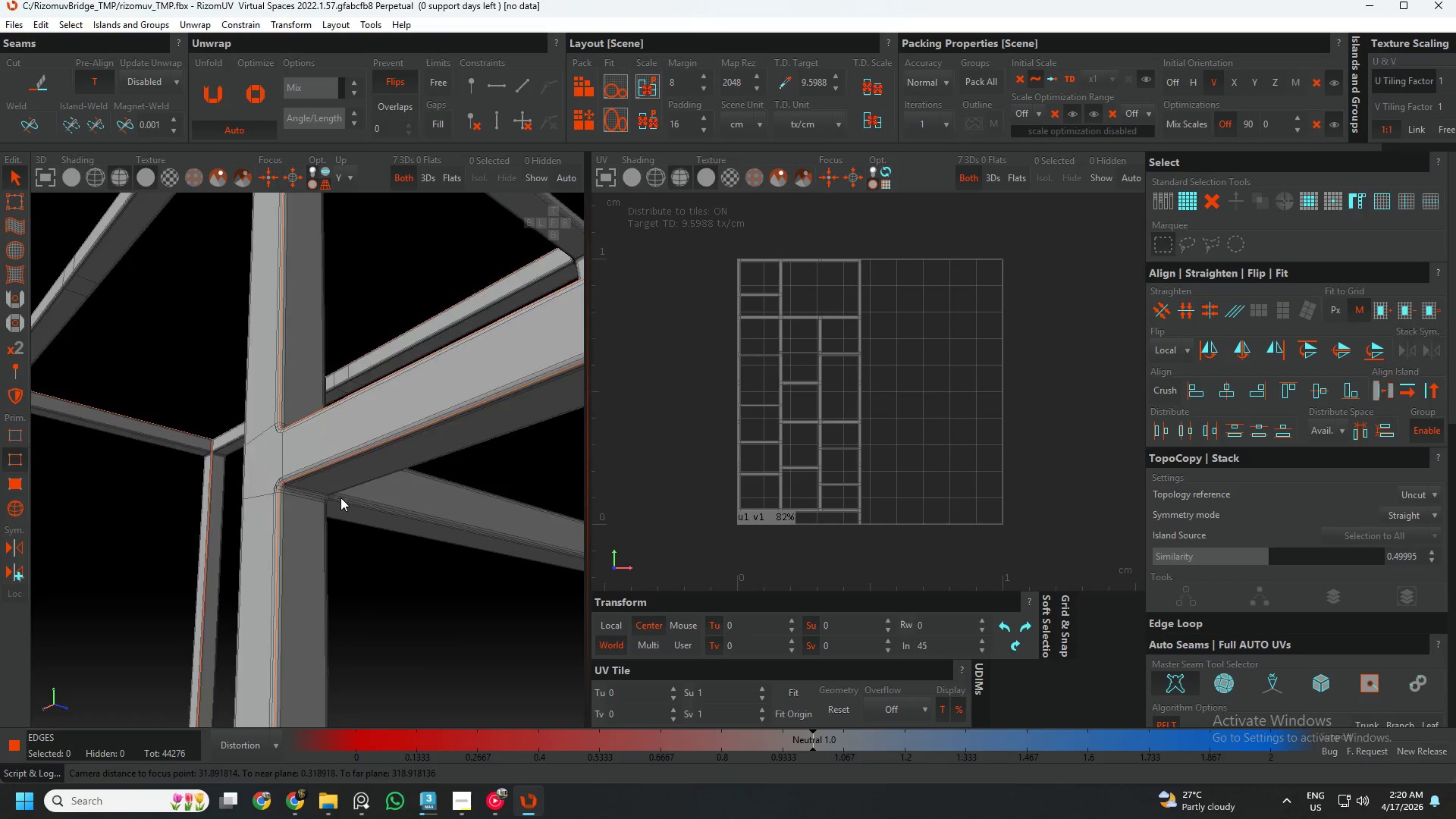 
hold_key(key=AltLeft, duration=0.45)
 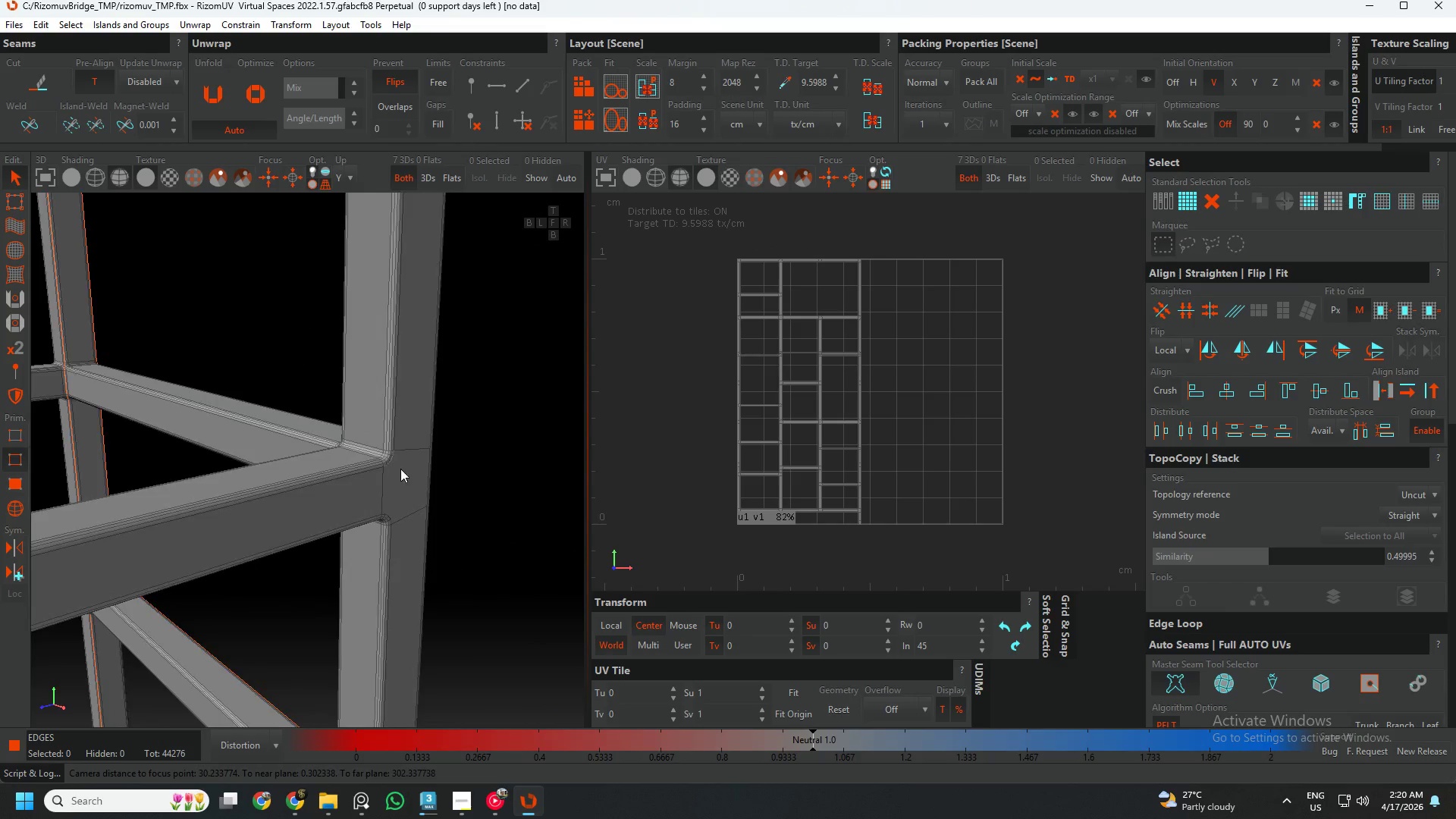 
scroll: coordinate [394, 462], scroll_direction: up, amount: 6.0
 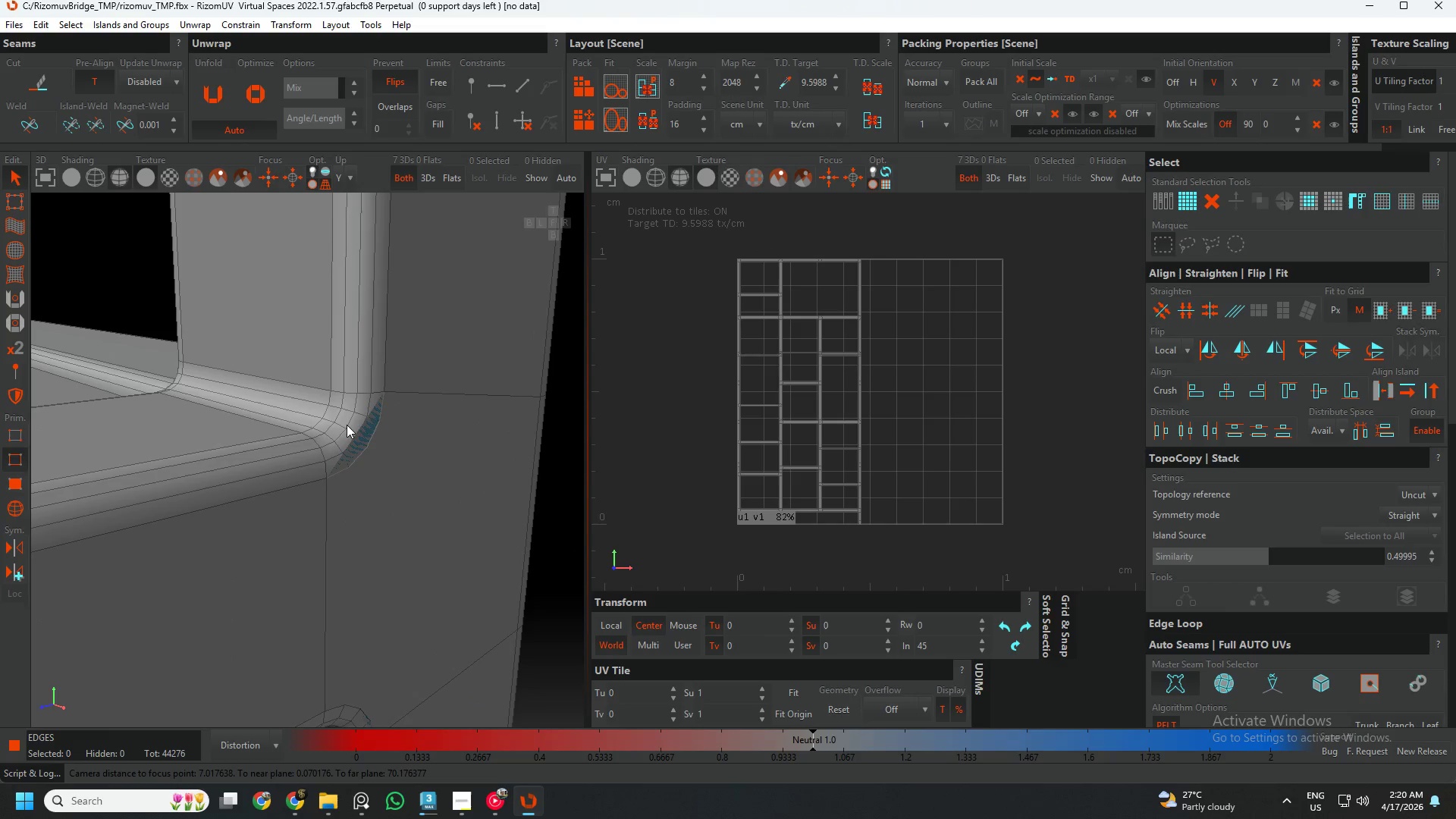 
double_click([347, 425])
 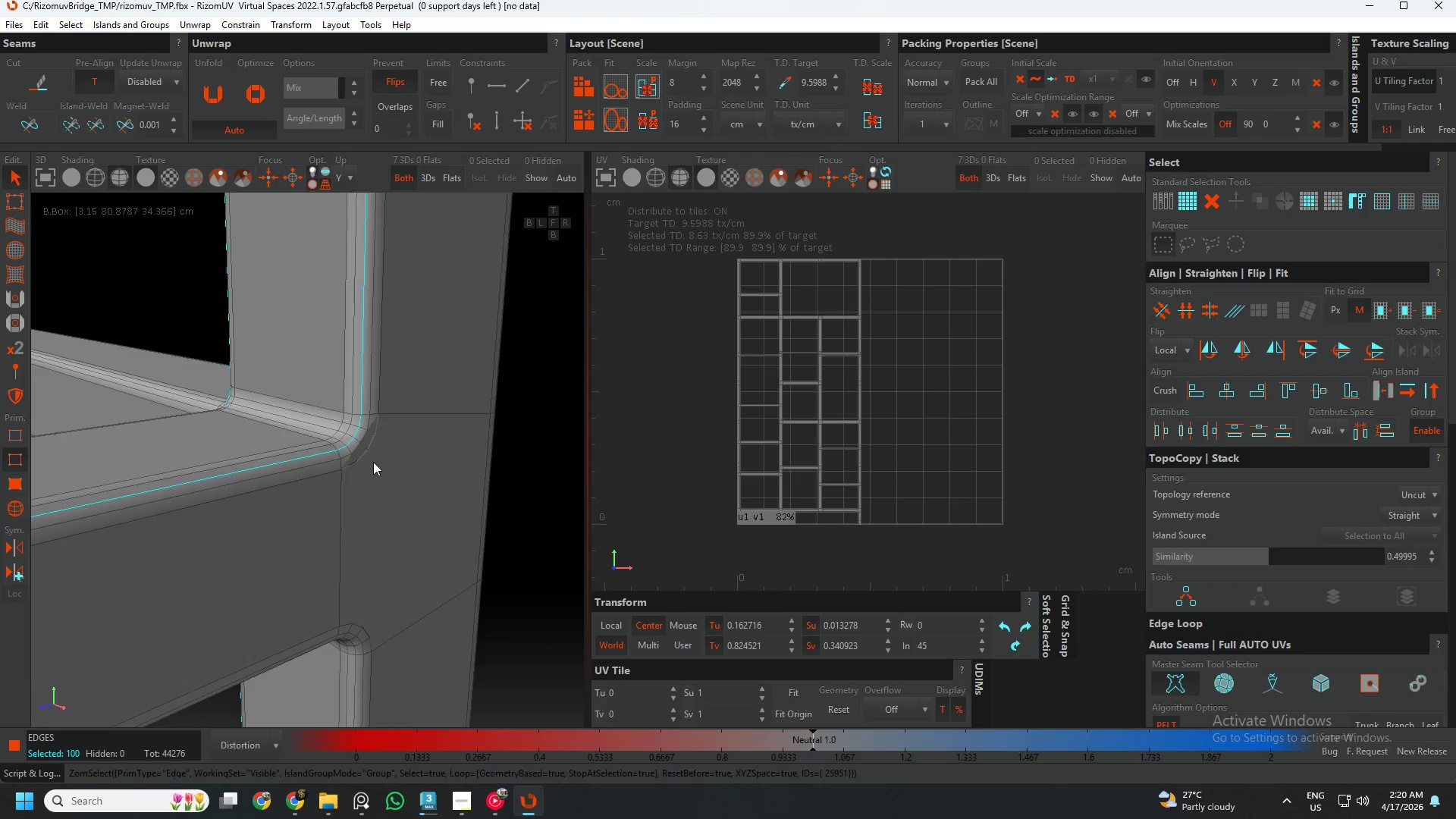 
key(C)
 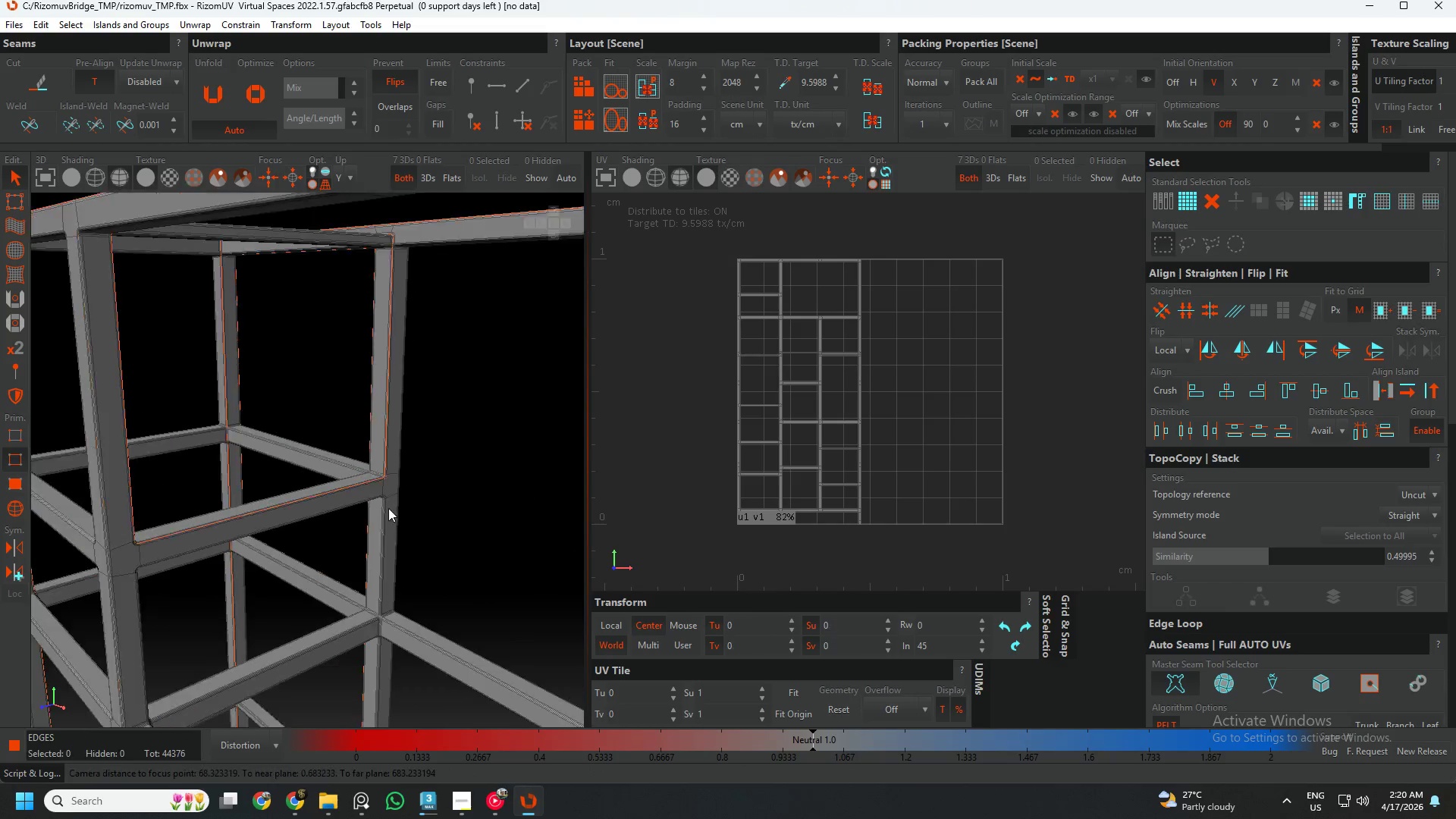 
scroll: coordinate [390, 472], scroll_direction: down, amount: 11.0
 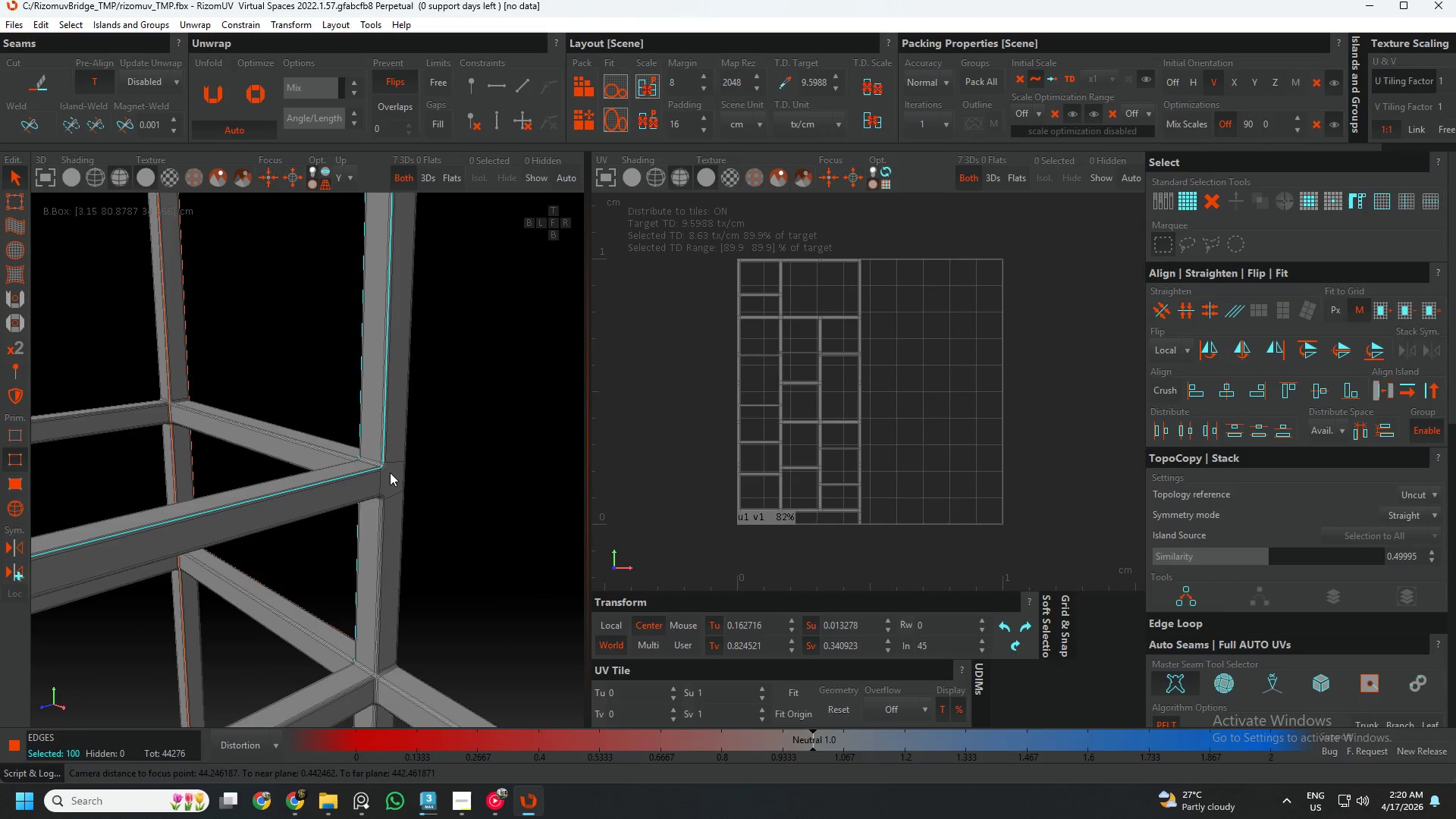 
scroll: coordinate [333, 640], scroll_direction: up, amount: 9.0
 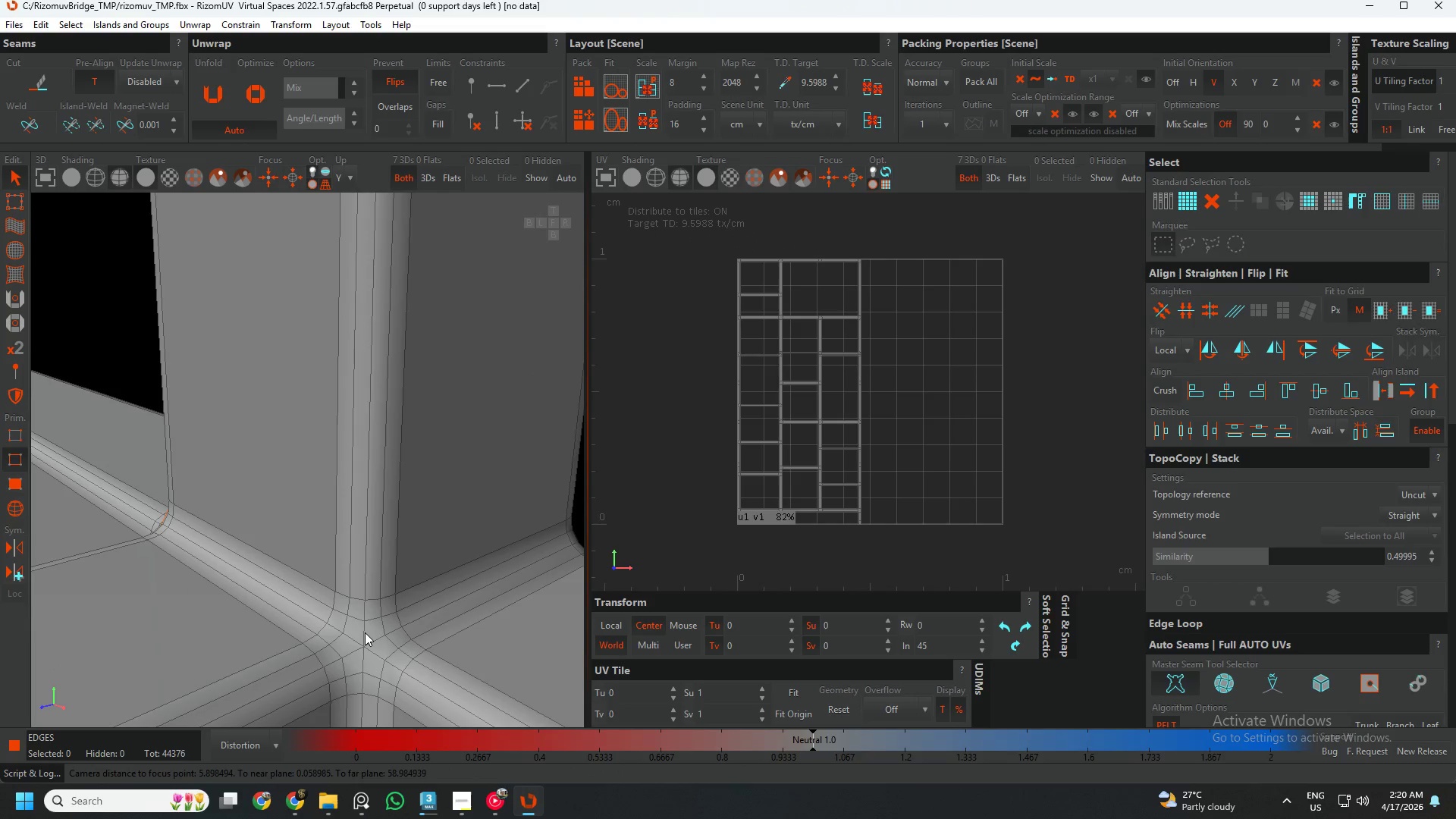 
hold_key(key=AltLeft, duration=0.5)
 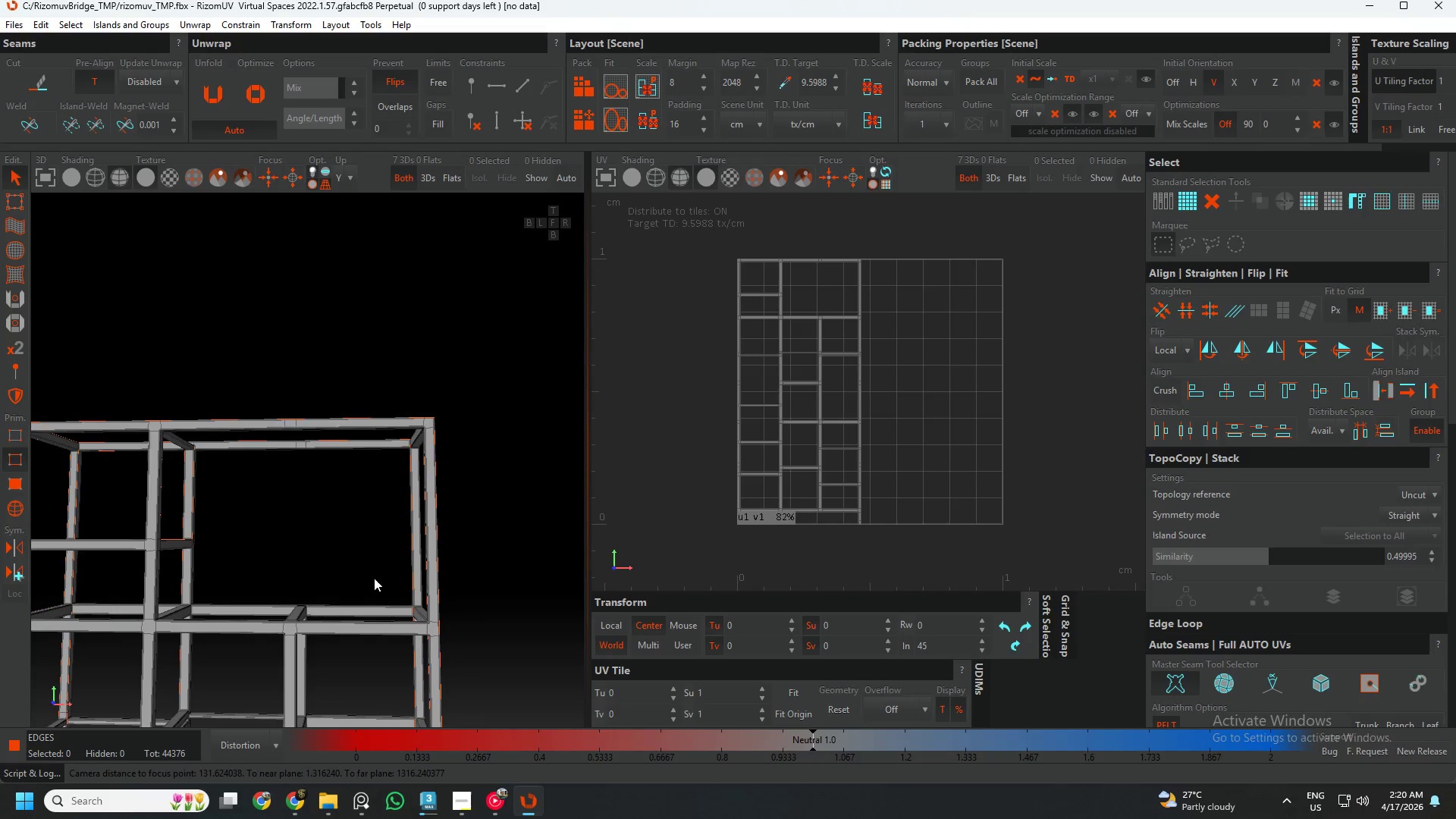 
scroll: coordinate [366, 628], scroll_direction: down, amount: 18.0
 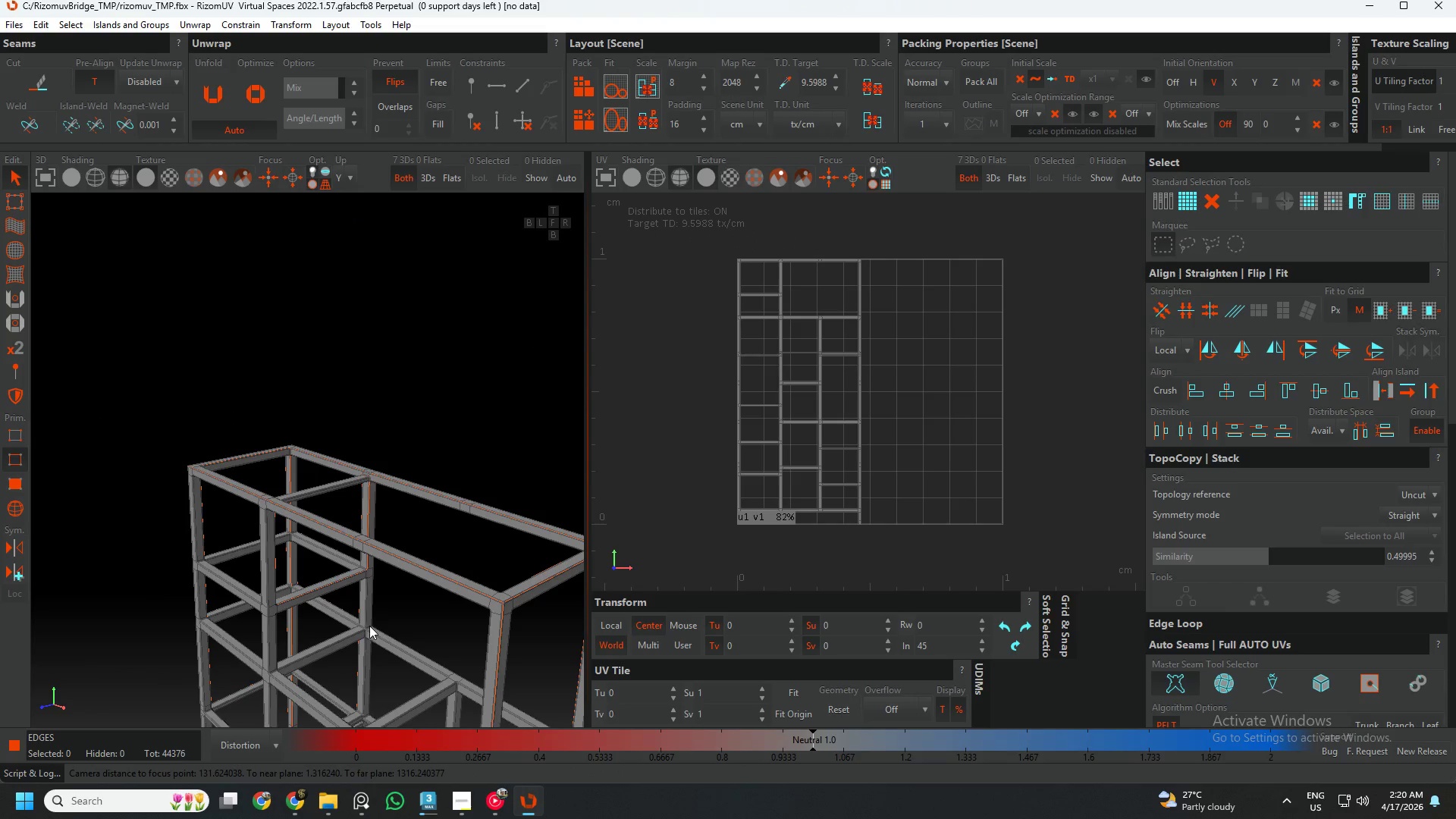 
hold_key(key=AltLeft, duration=0.84)
 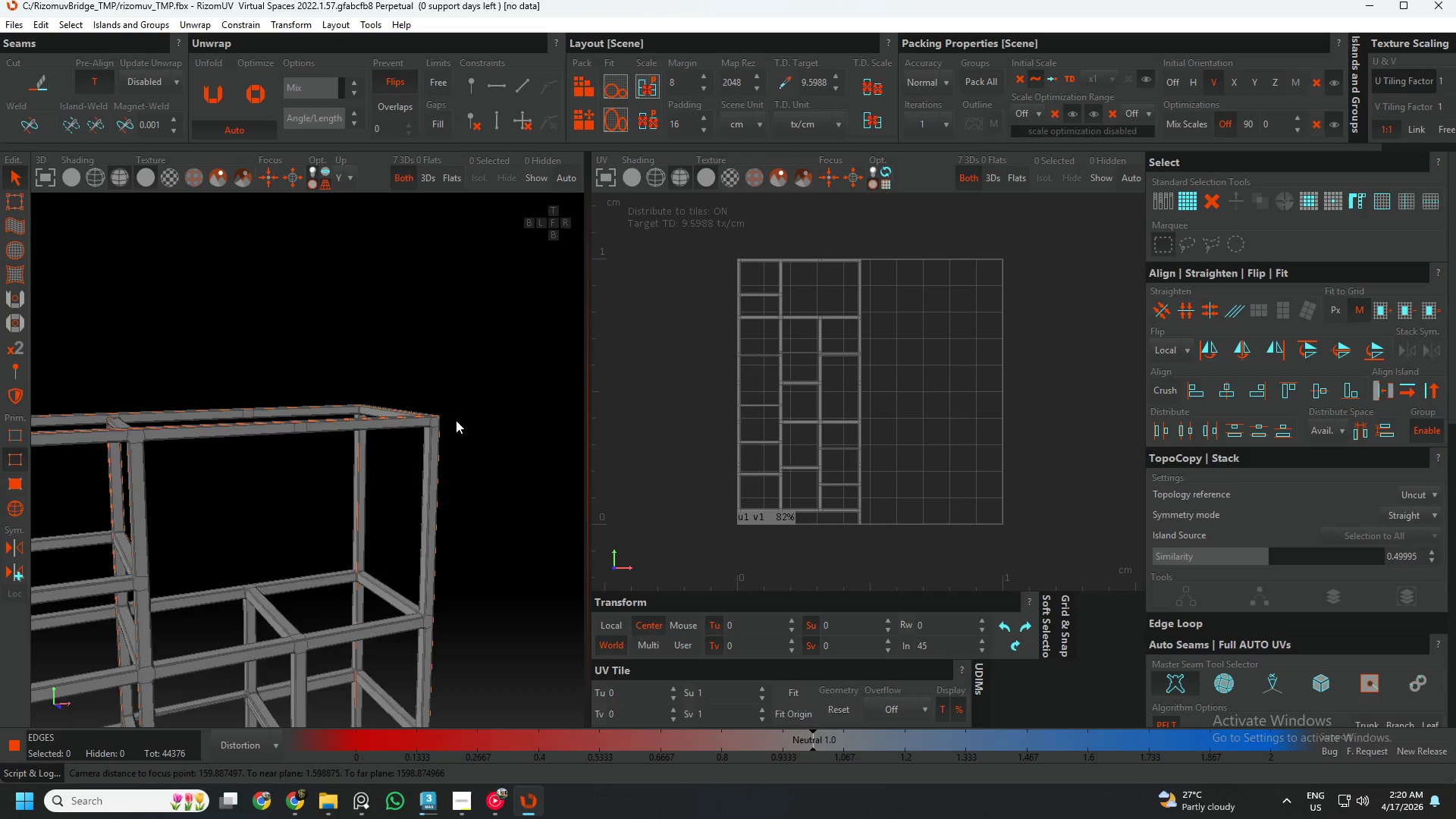 
scroll: coordinate [367, 490], scroll_direction: up, amount: 10.0
 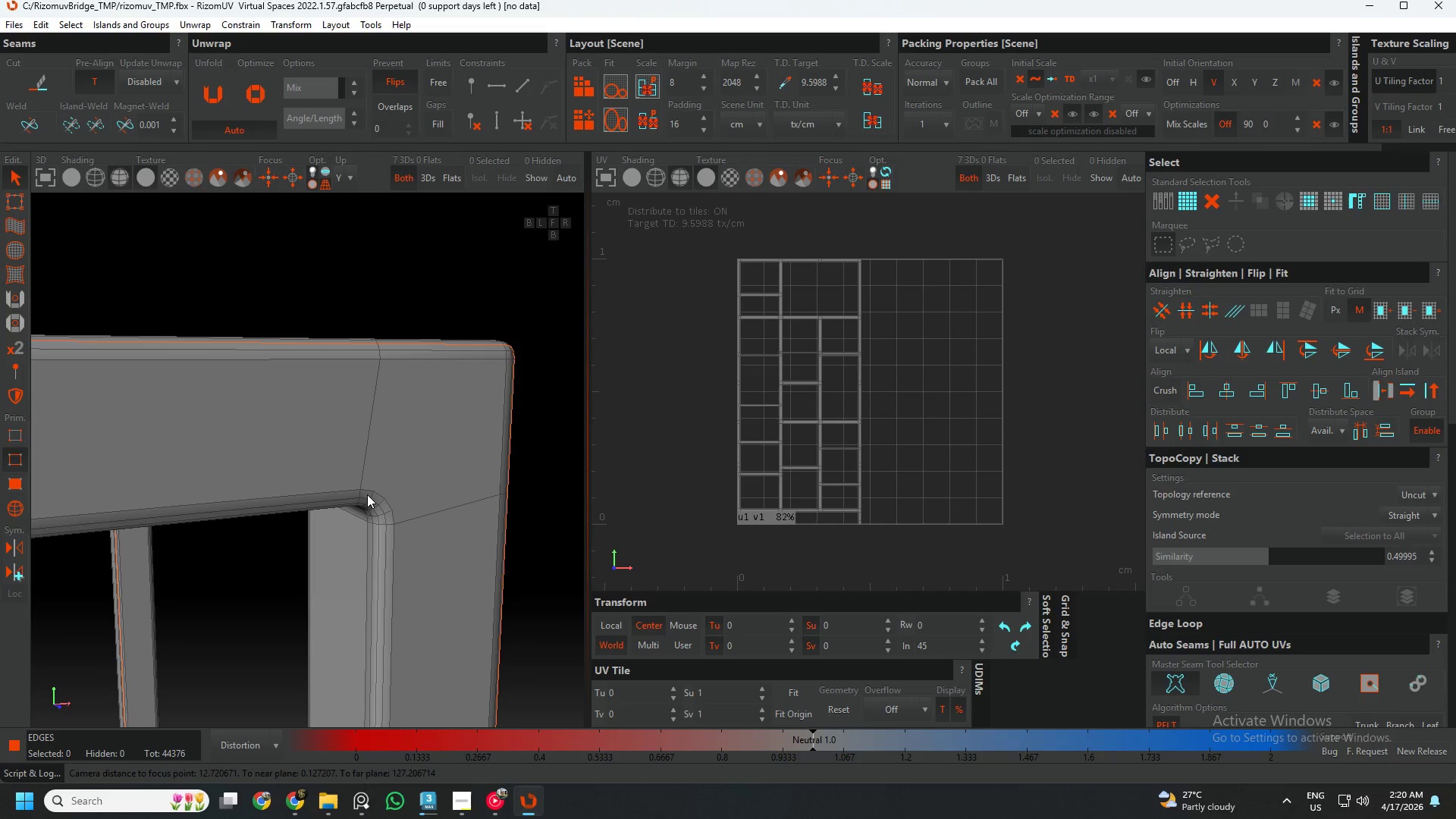 
hold_key(key=AltLeft, duration=0.58)
 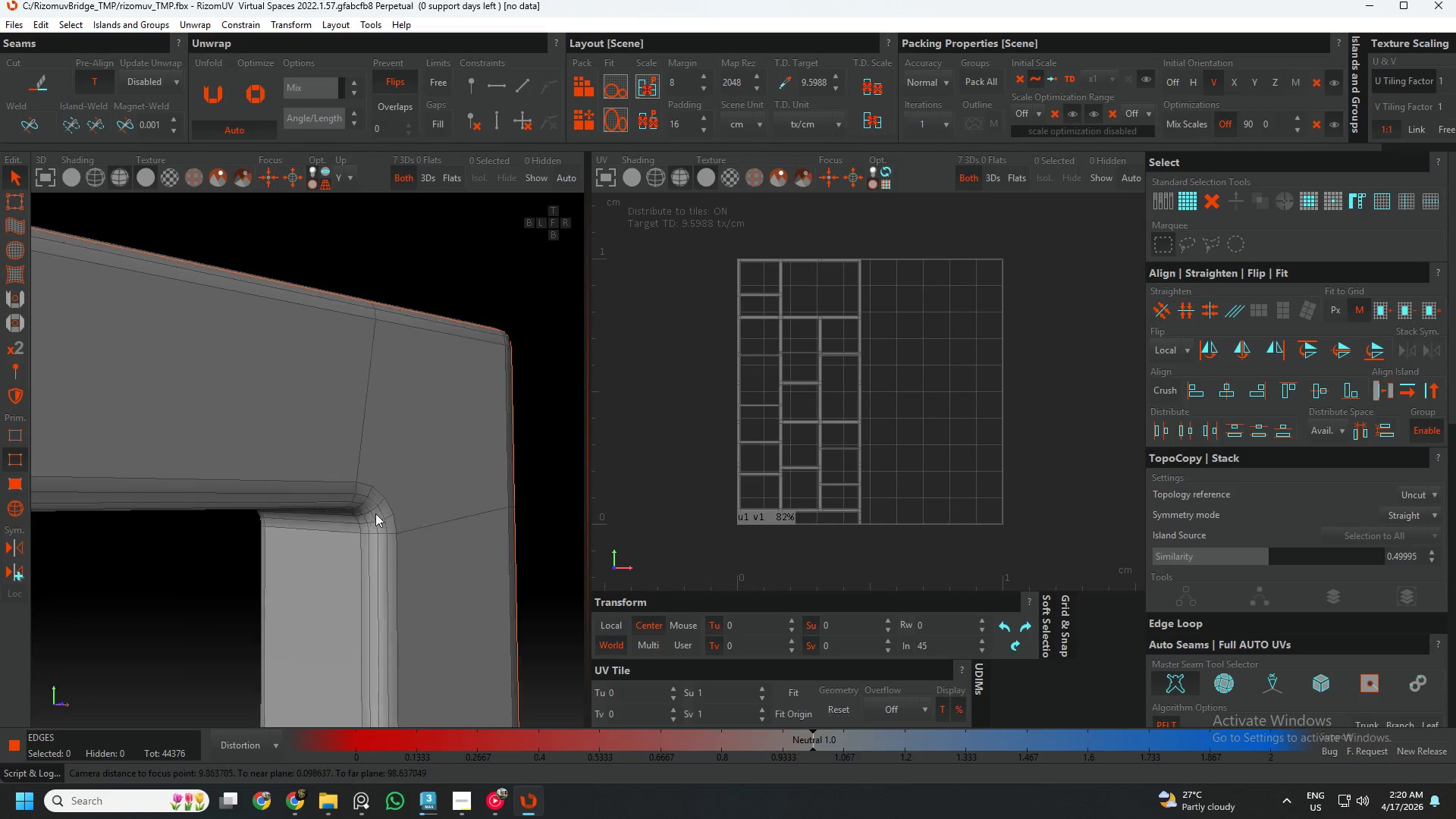 
scroll: coordinate [371, 519], scroll_direction: up, amount: 5.0
 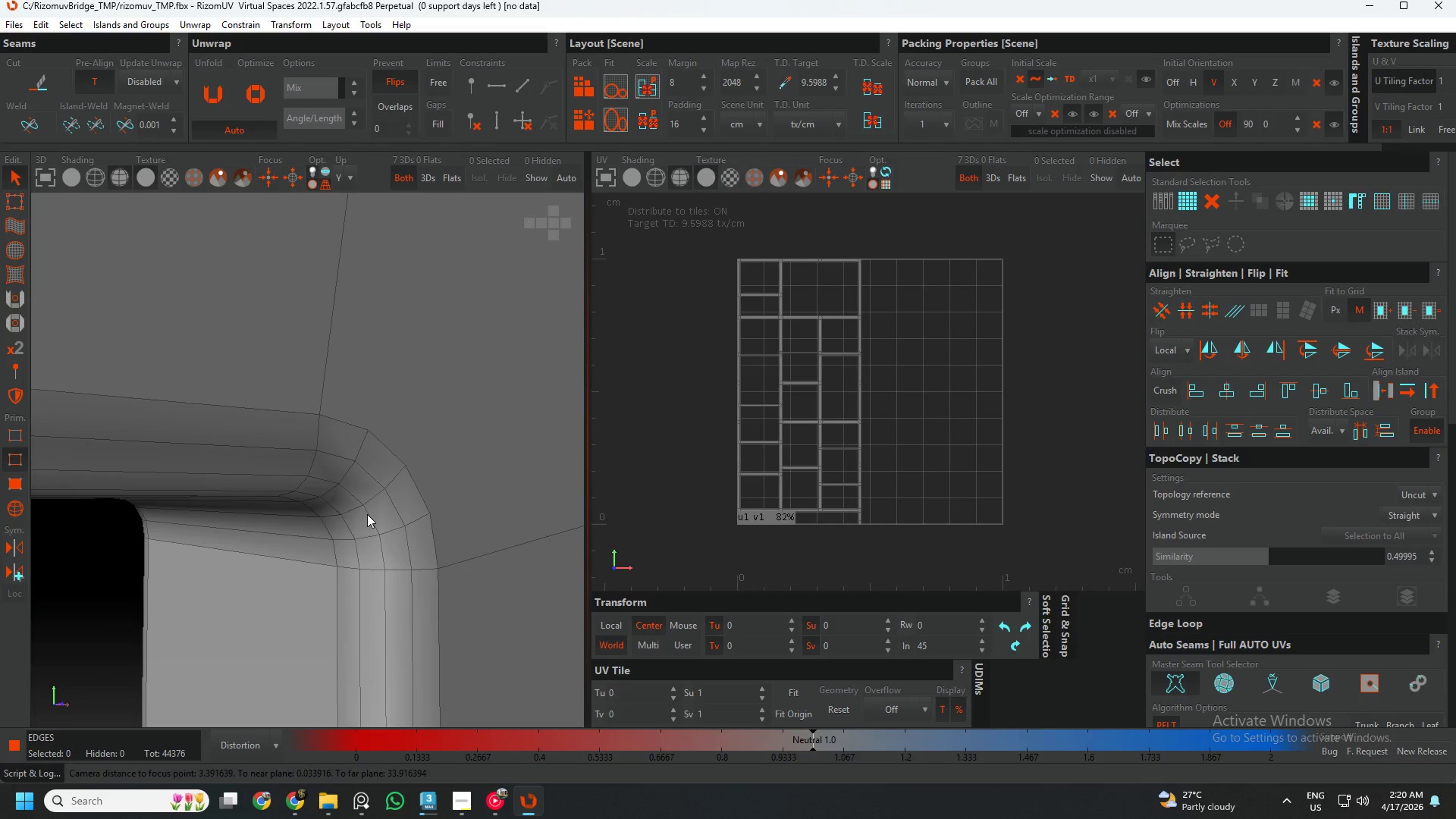 
double_click([367, 514])
 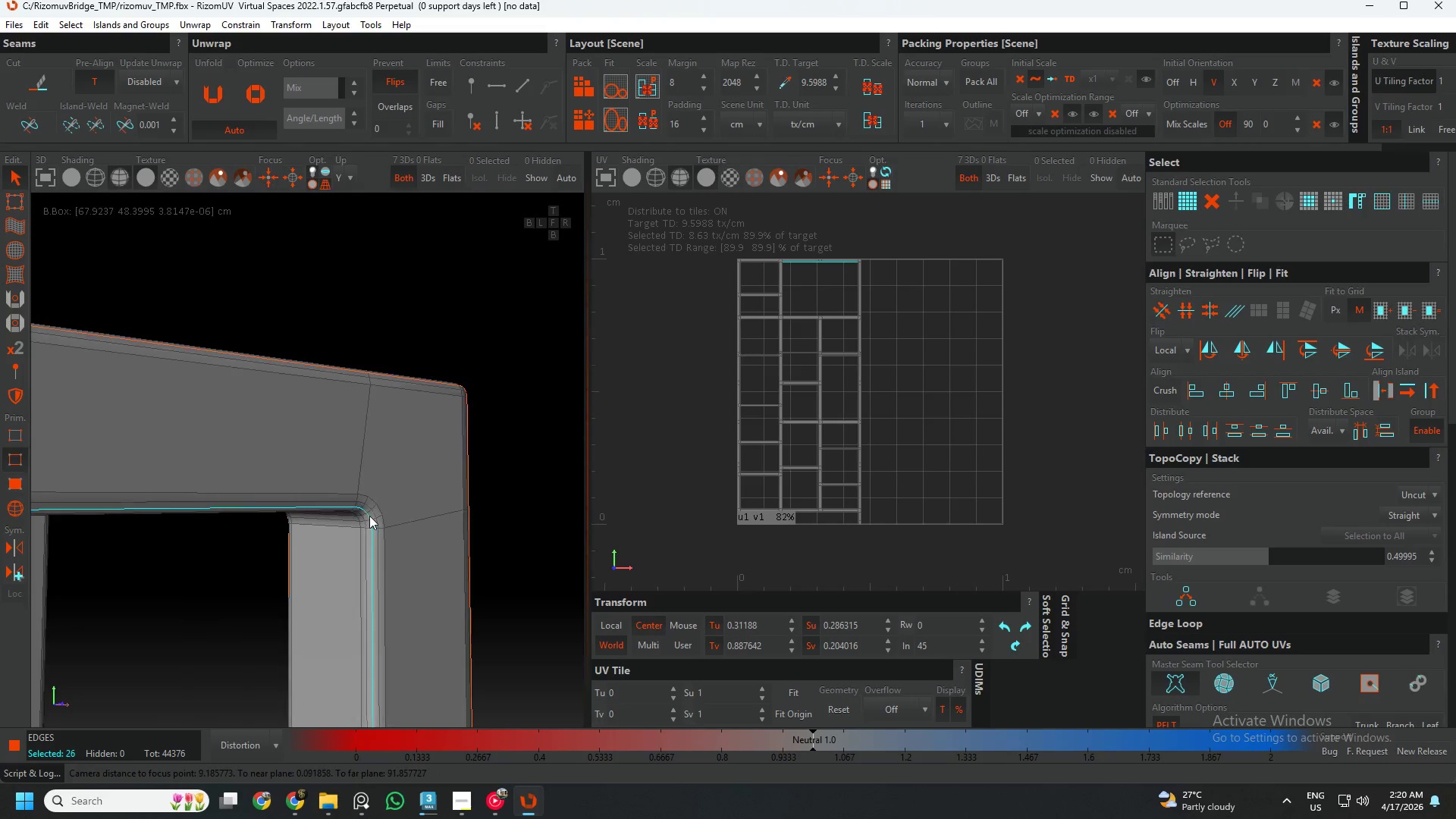 
key(C)
 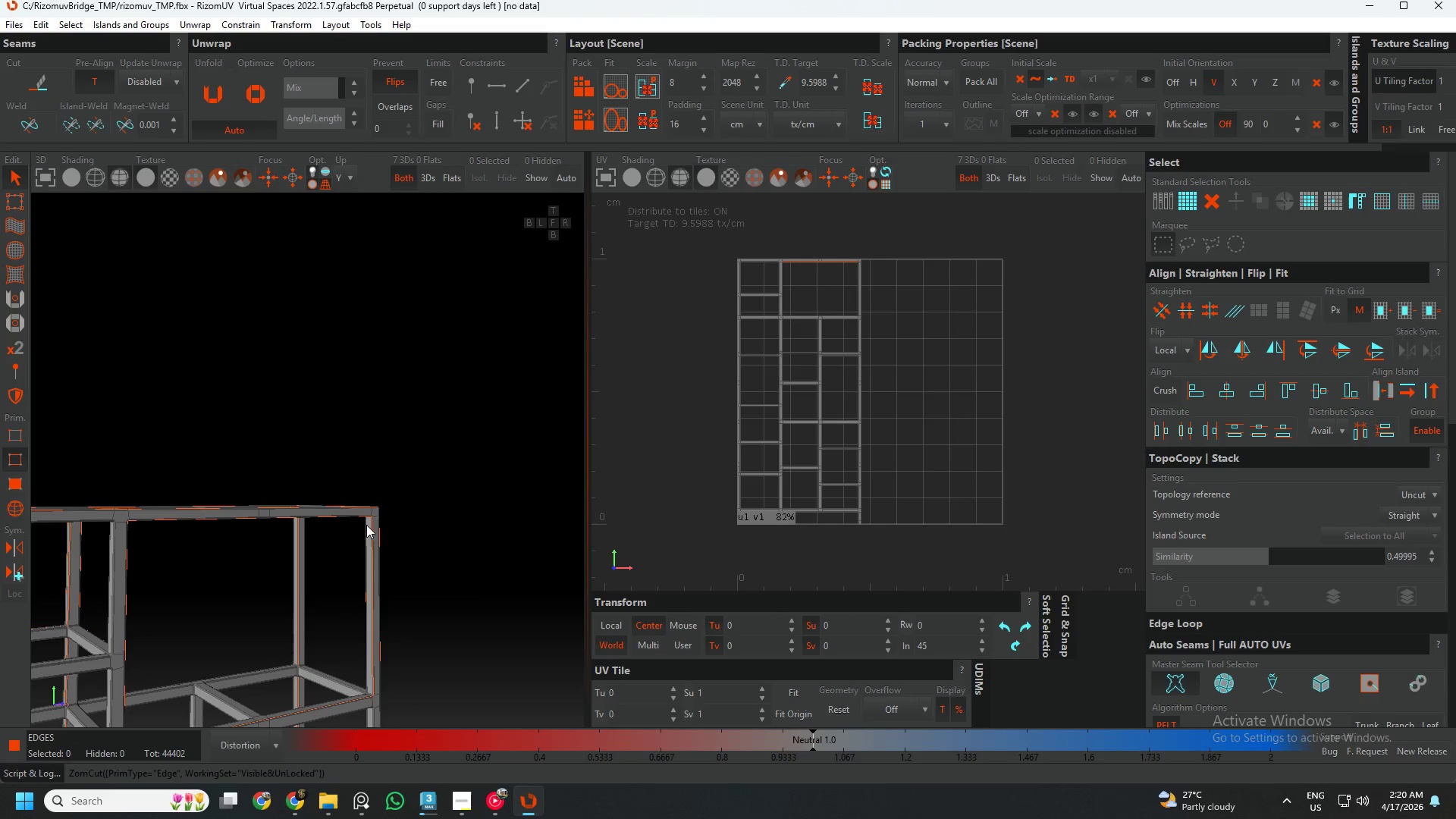 
hold_key(key=AltLeft, duration=1.2)
 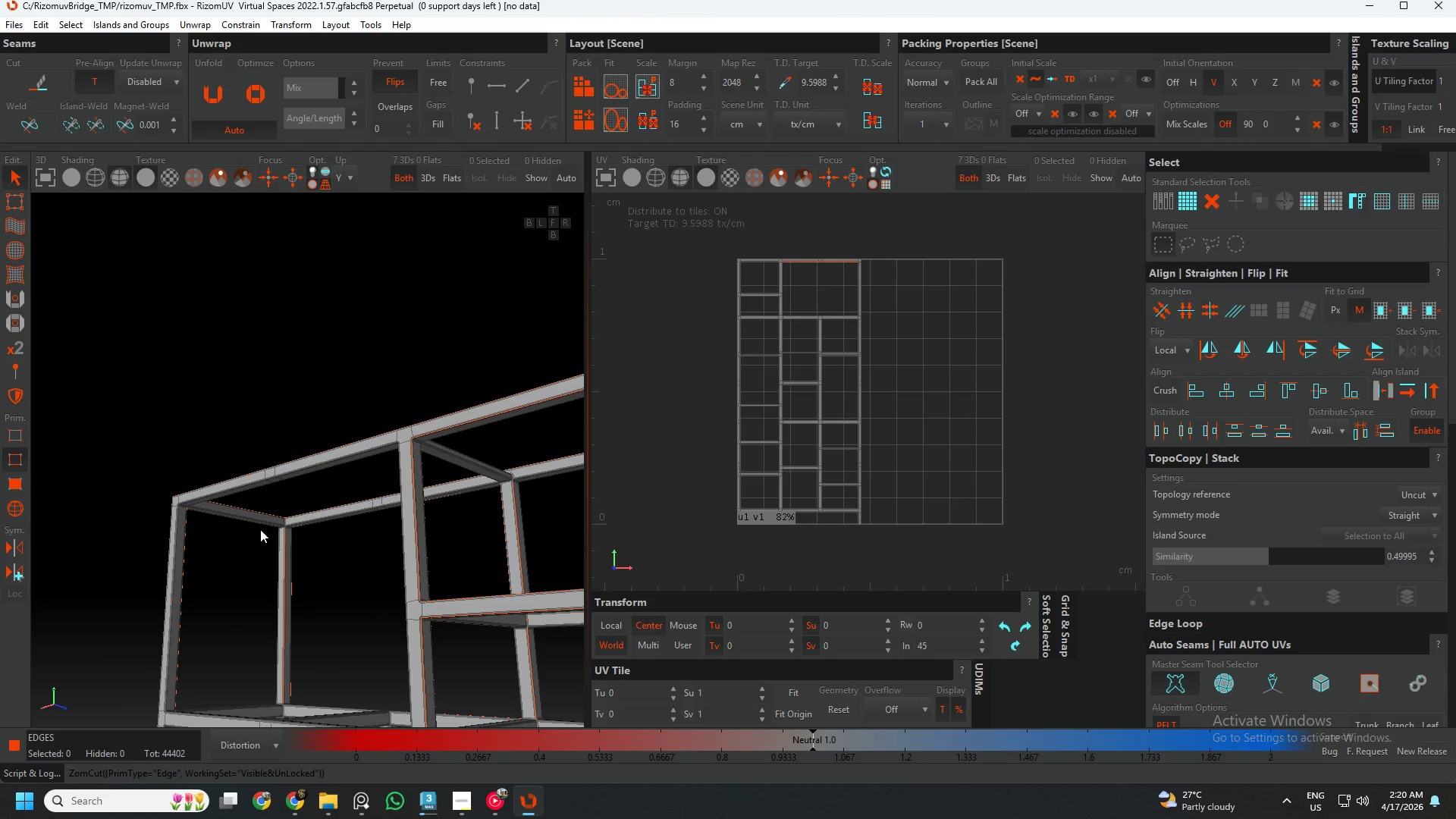 
scroll: coordinate [372, 516], scroll_direction: down, amount: 20.0
 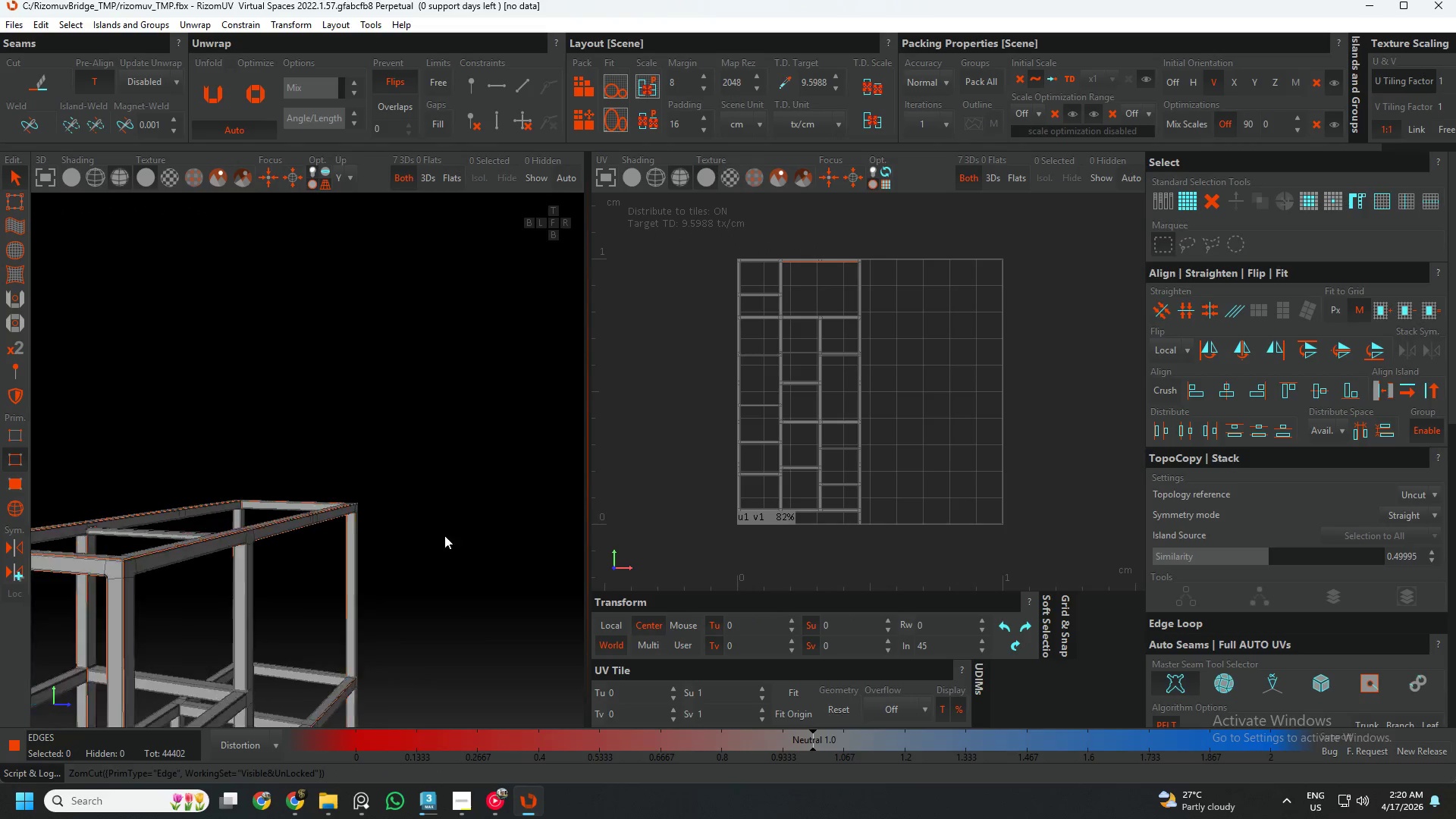 
scroll: coordinate [161, 450], scroll_direction: up, amount: 12.0
 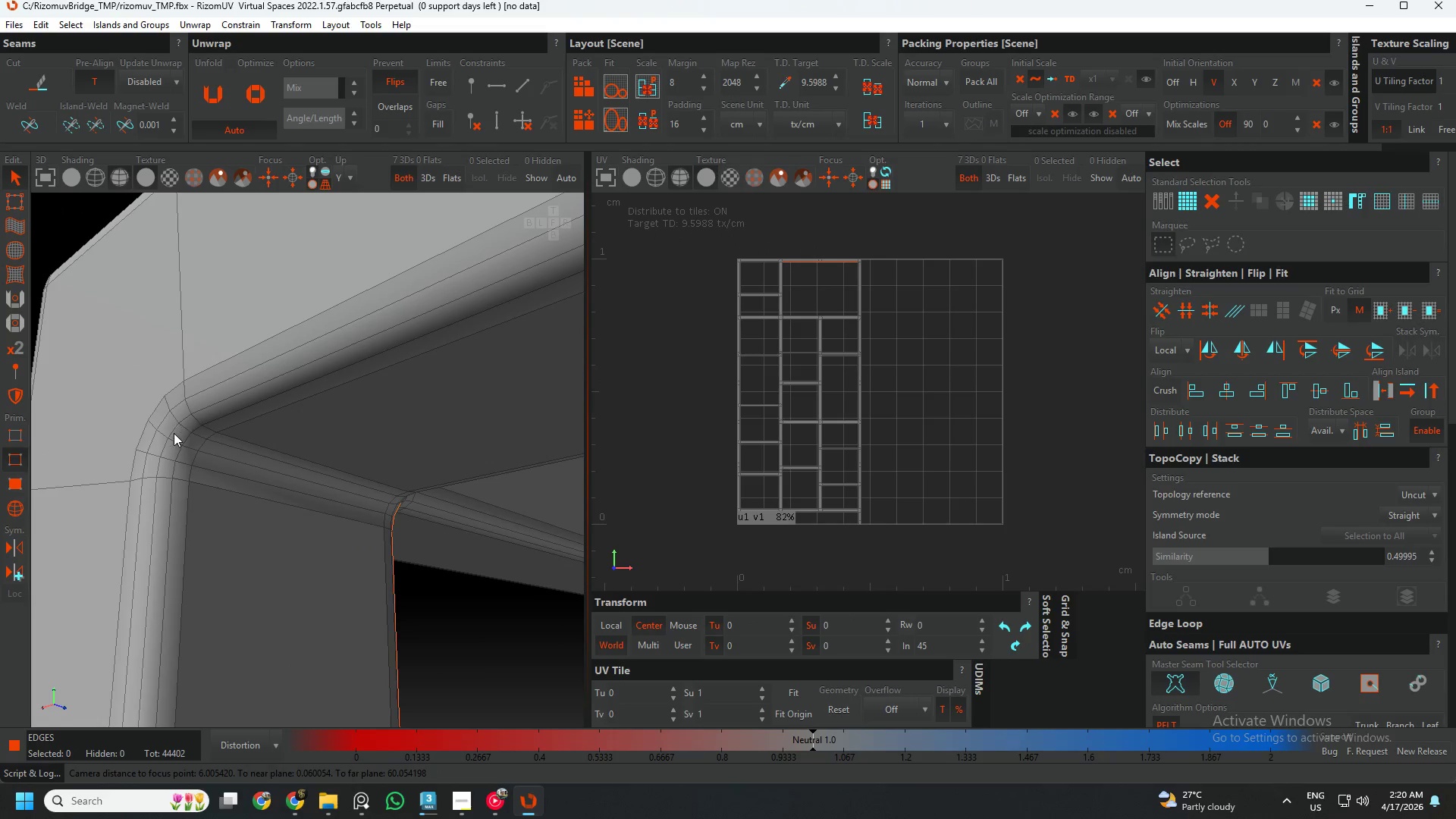 
double_click([174, 433])
 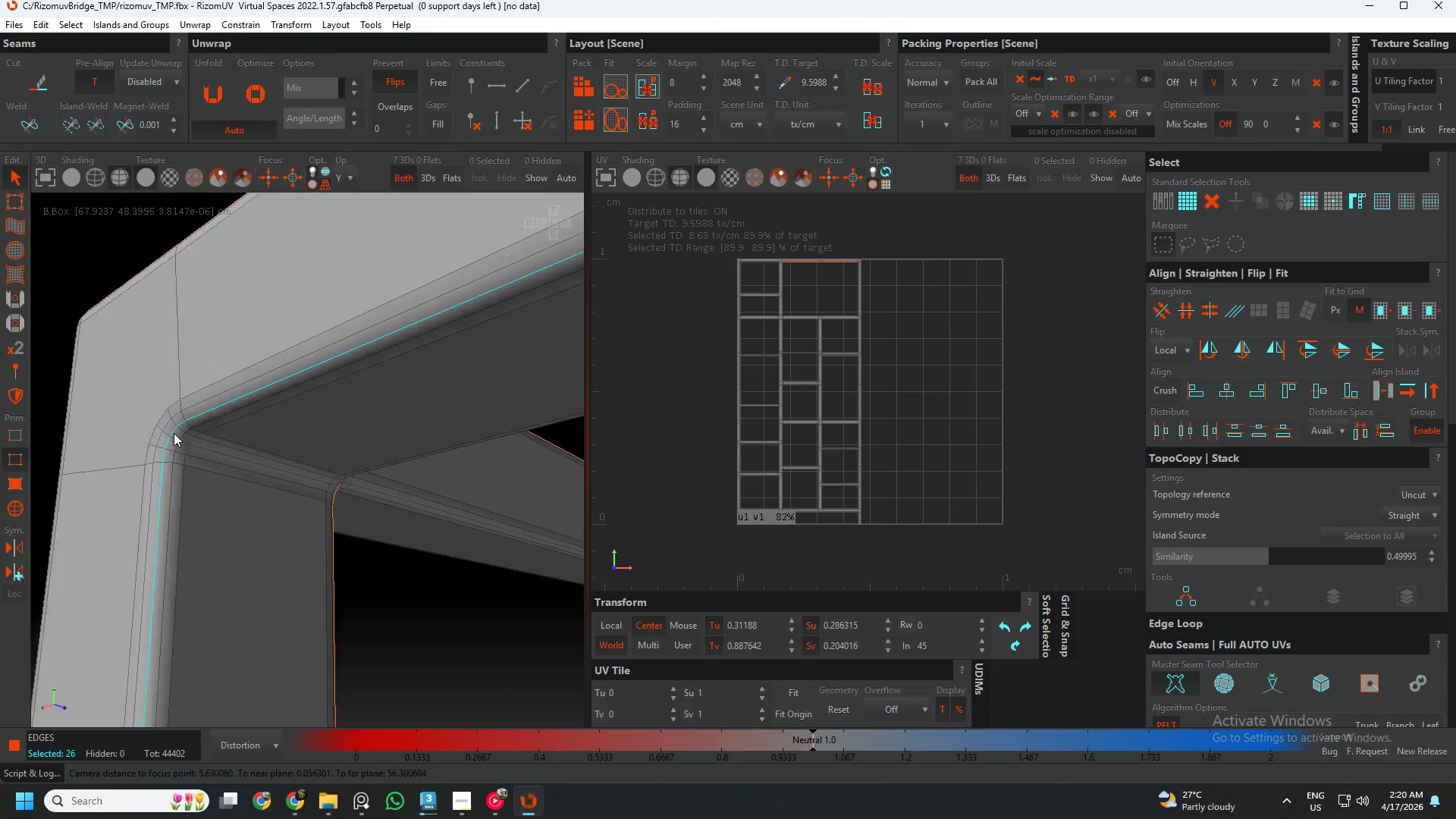 
key(C)
 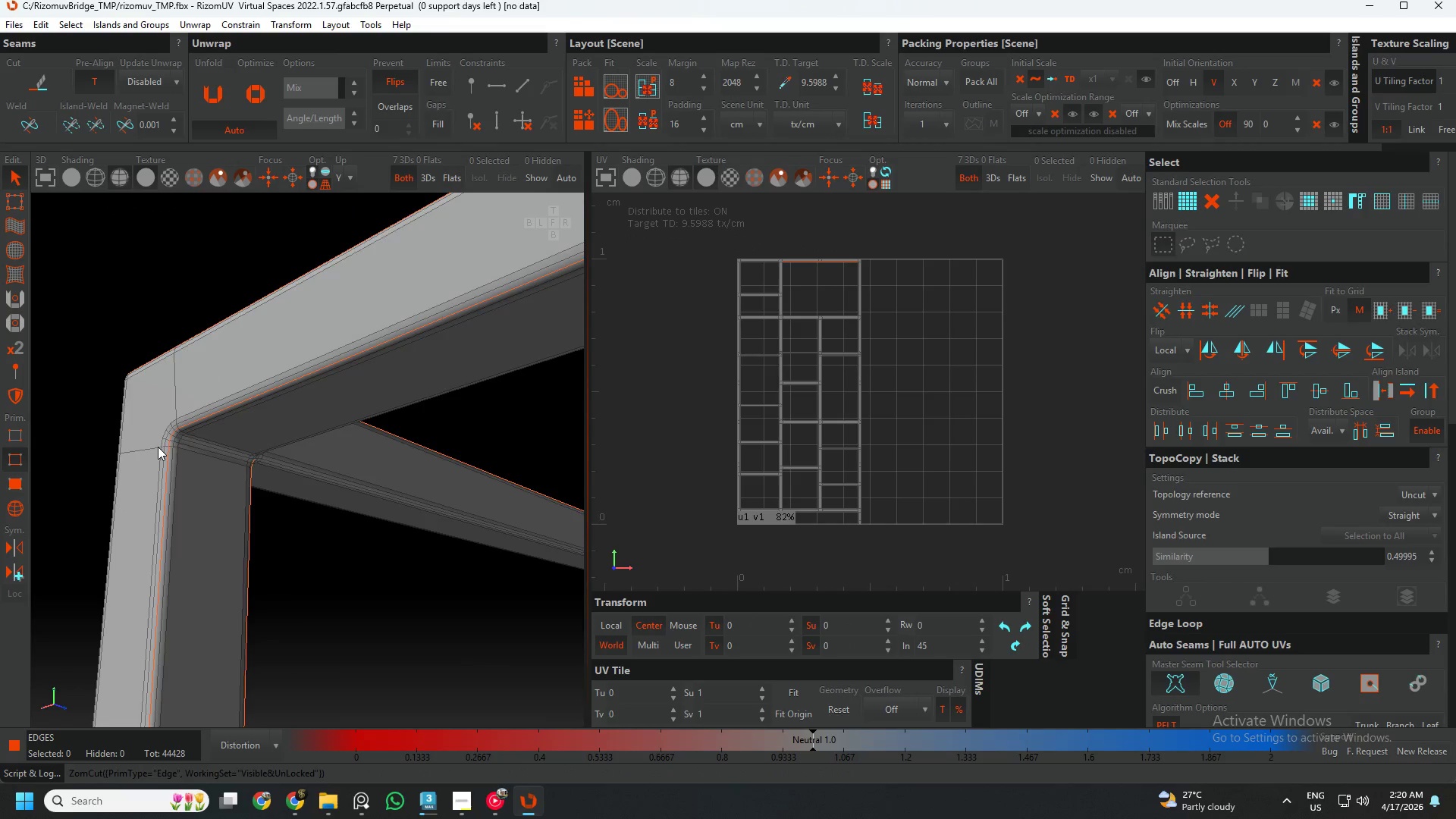 
scroll: coordinate [219, 438], scroll_direction: down, amount: 16.0
 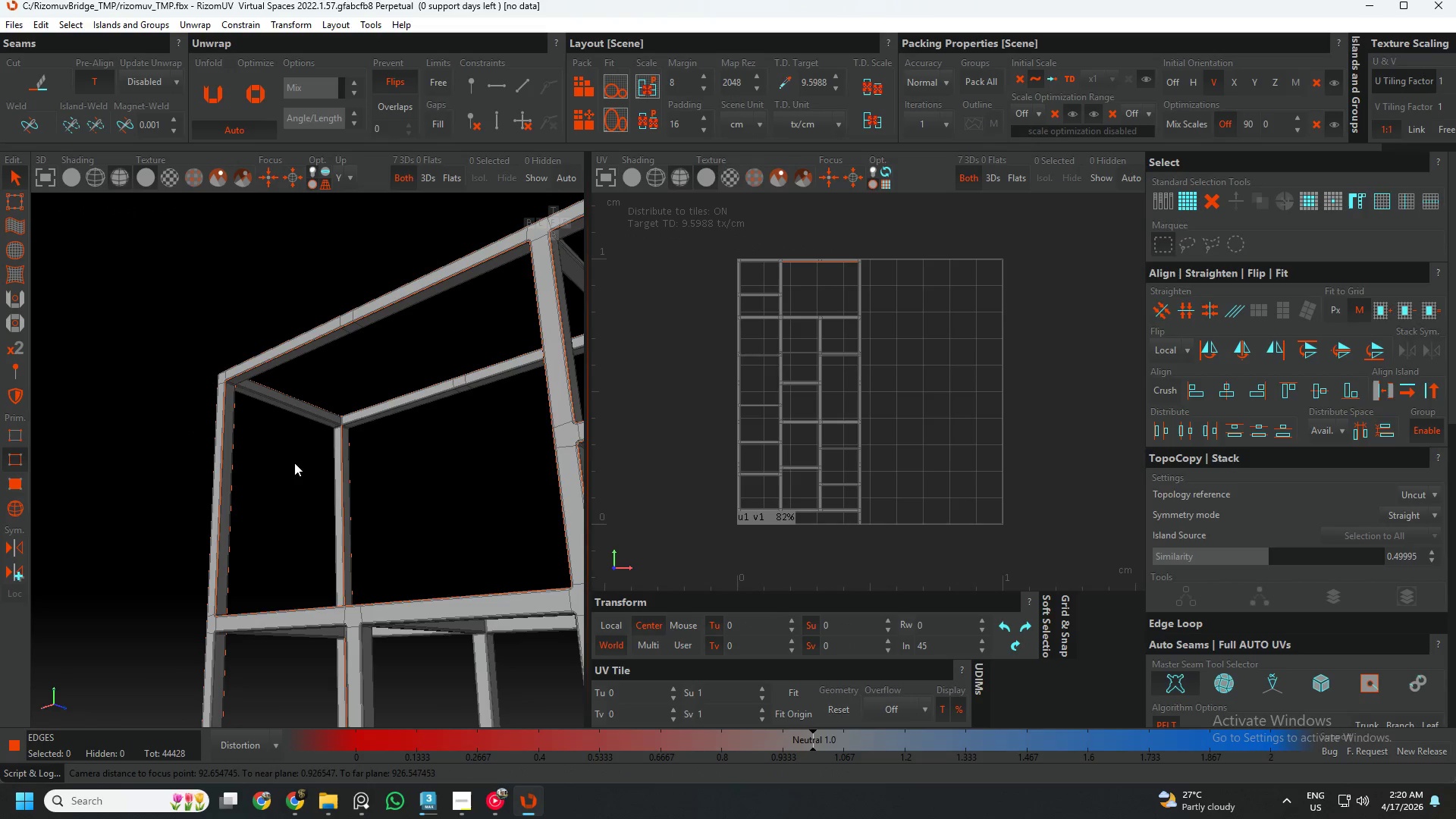 
scroll: coordinate [347, 419], scroll_direction: up, amount: 15.0
 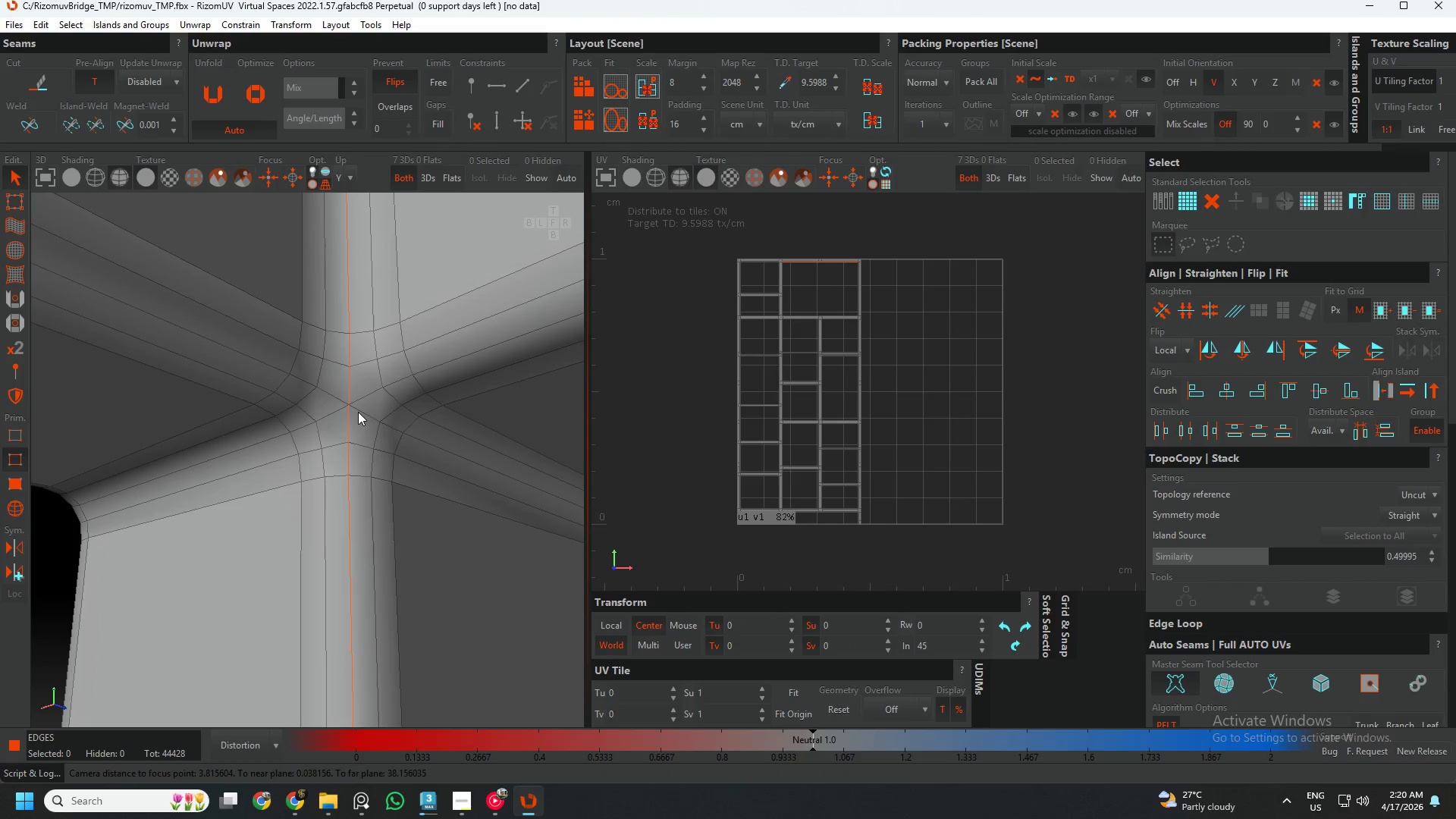 
double_click([358, 412])
 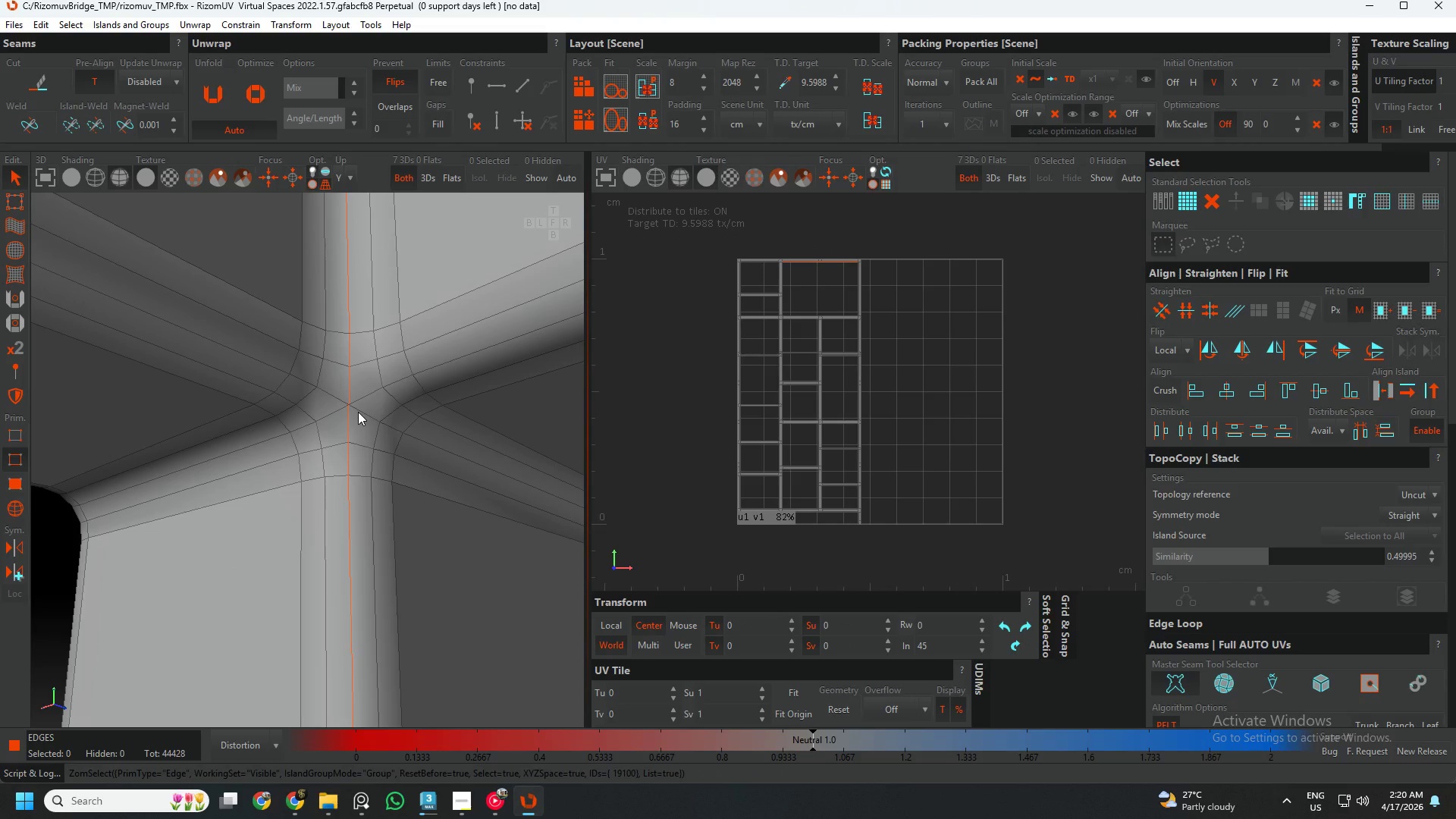 
hold_key(key=ControlLeft, duration=1.86)
double_click([337, 413])
 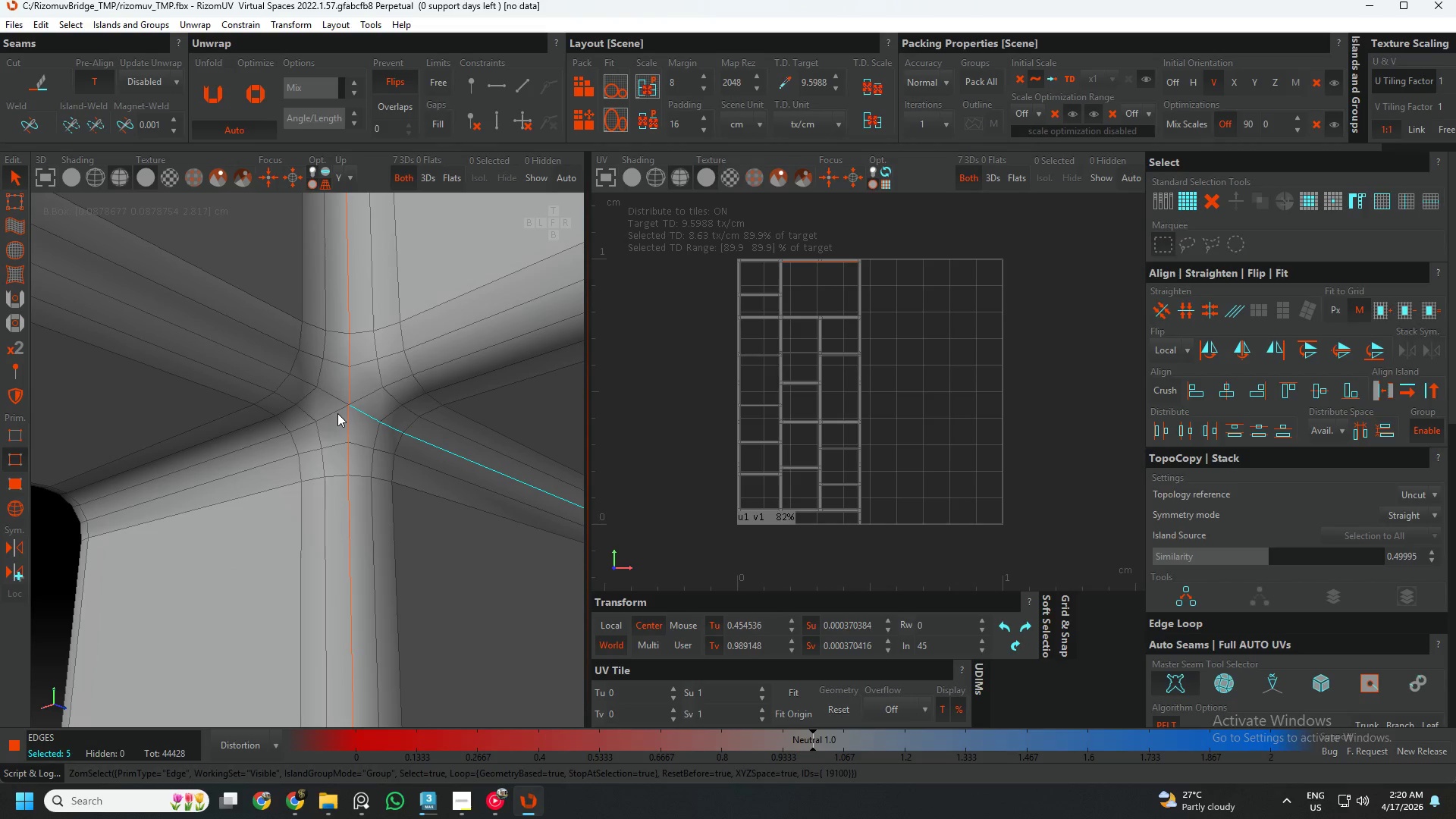 
triple_click([362, 398])
 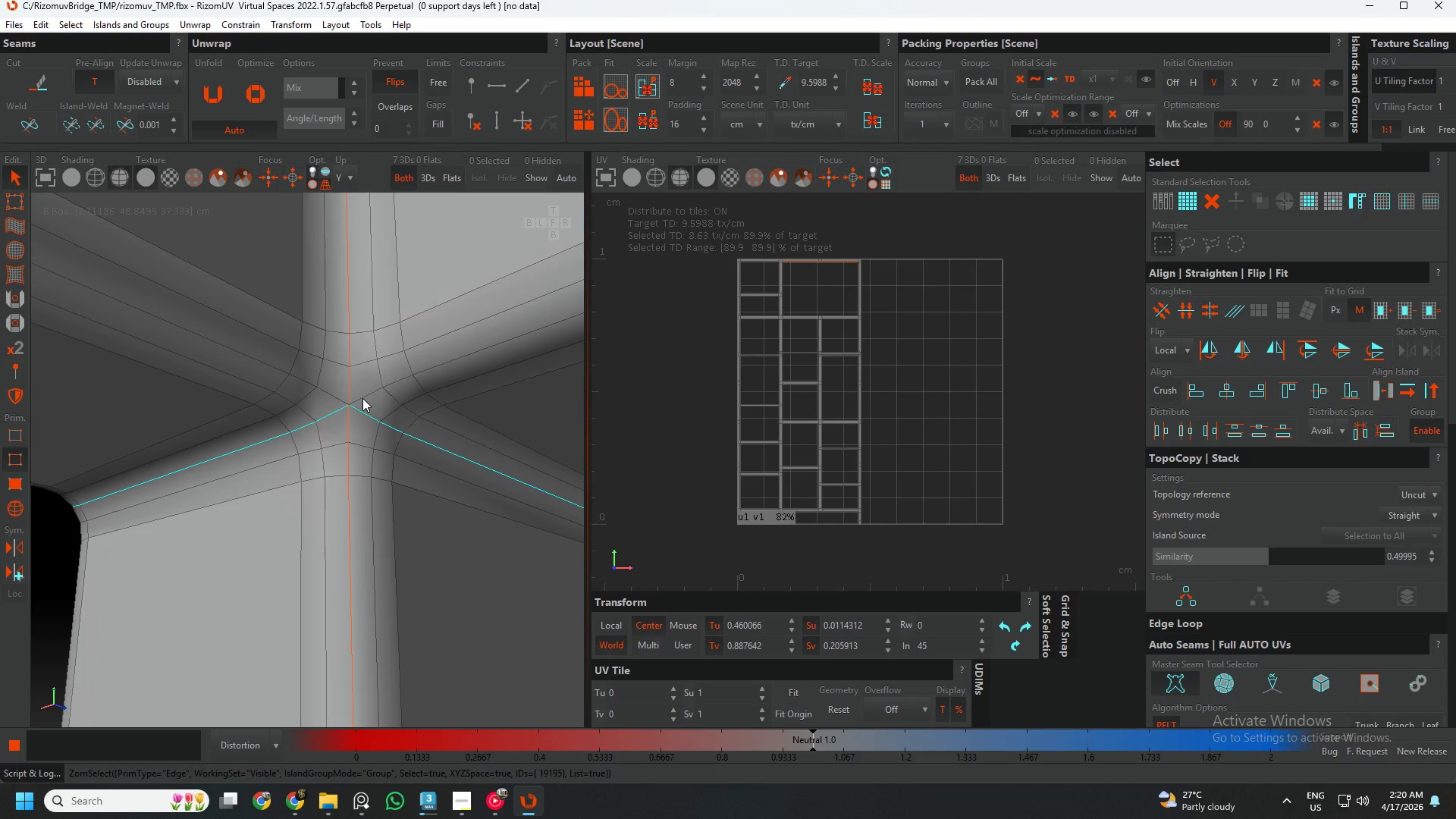 
triple_click([362, 398])
 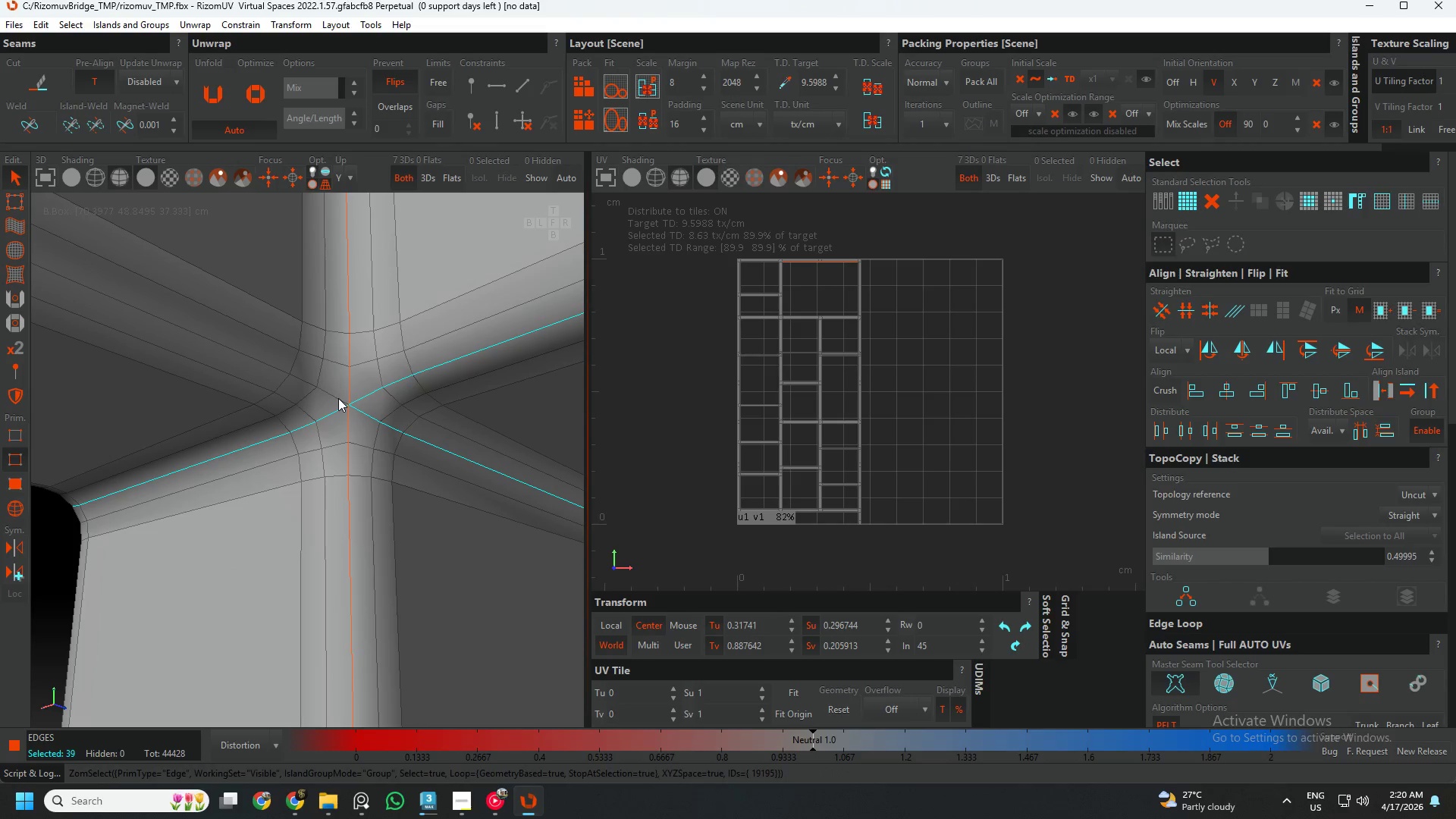 
double_click([338, 398])
 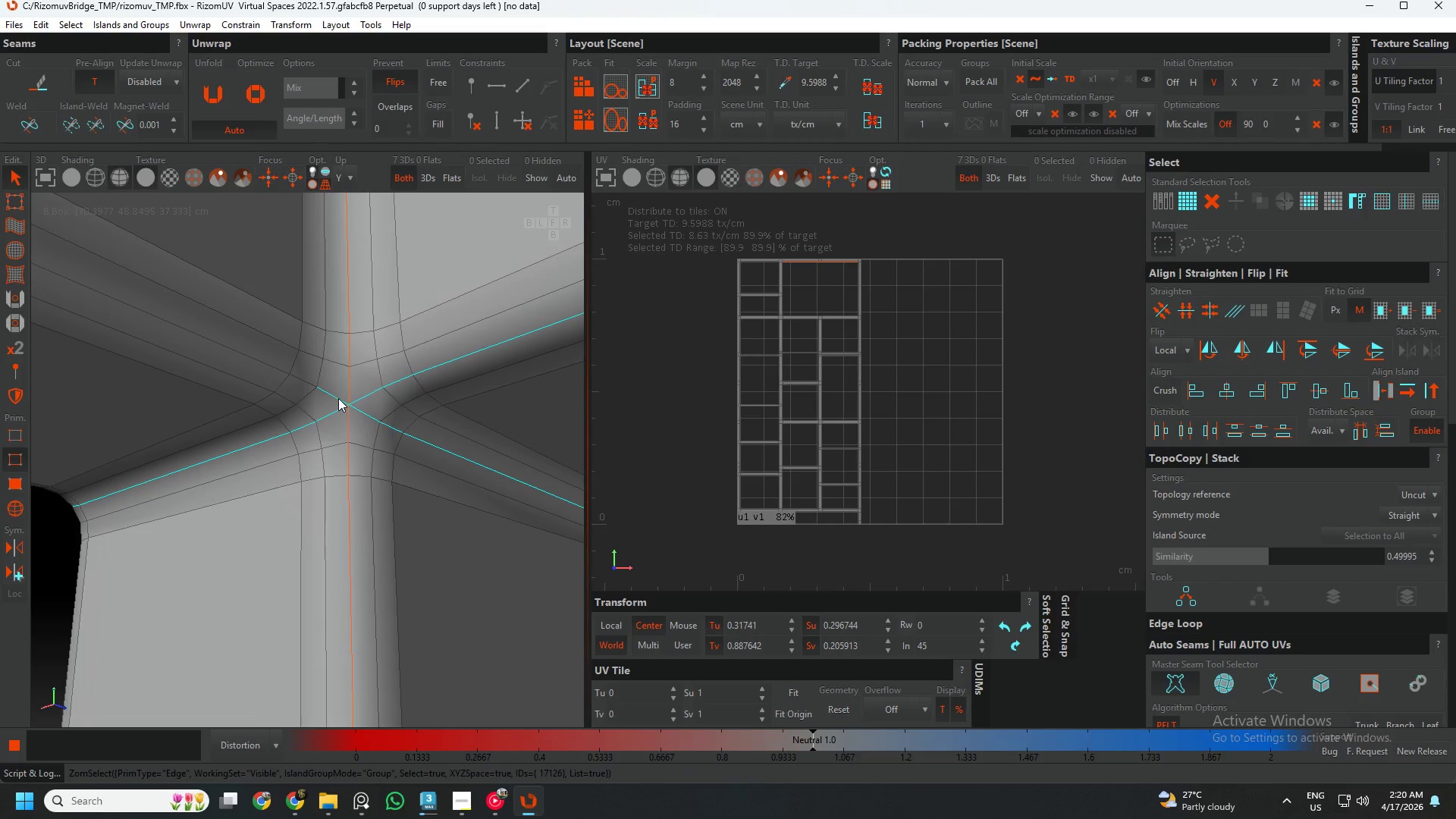 
hold_key(key=AltLeft, duration=1.06)
 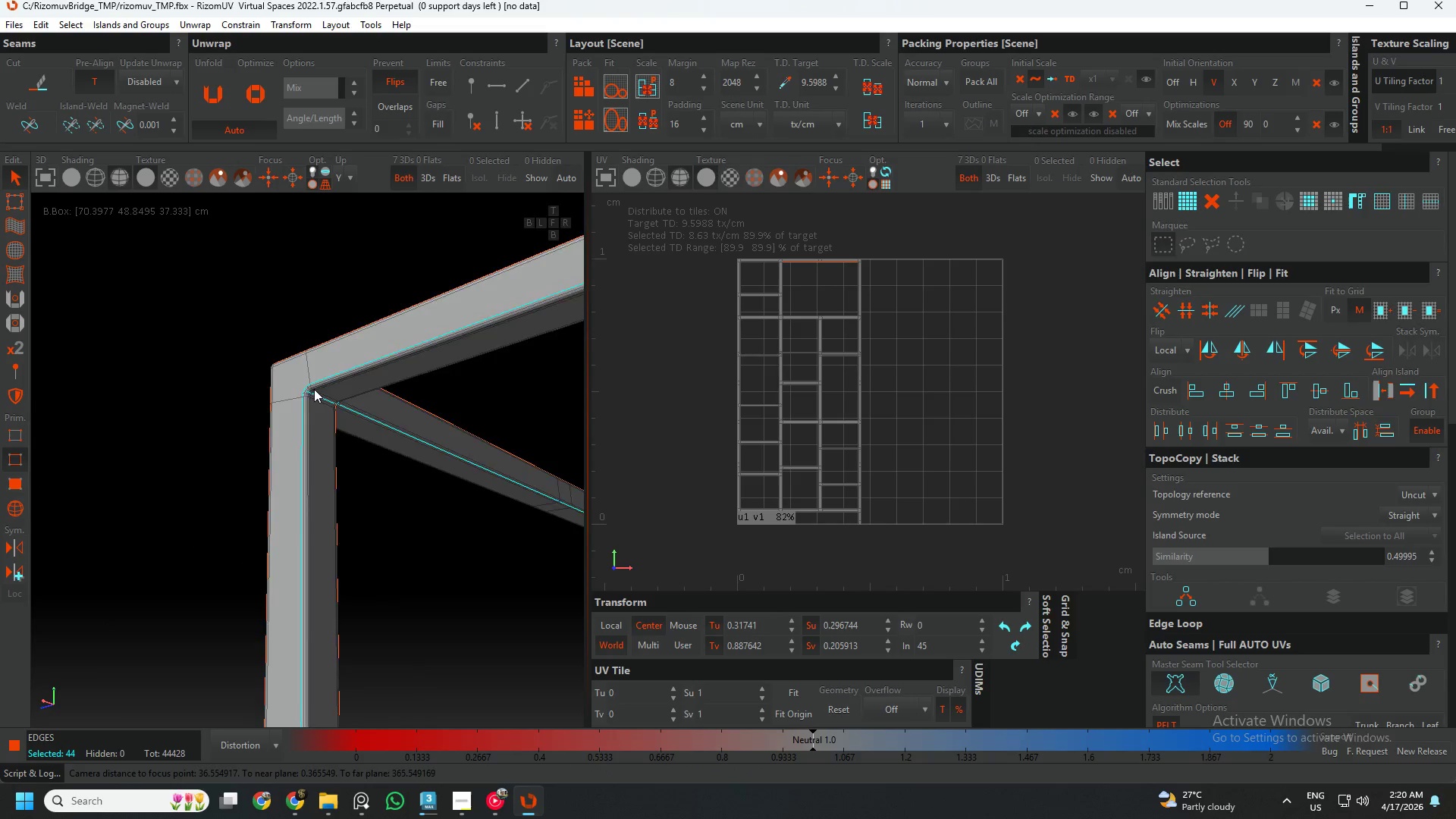 
scroll: coordinate [334, 405], scroll_direction: down, amount: 12.0
 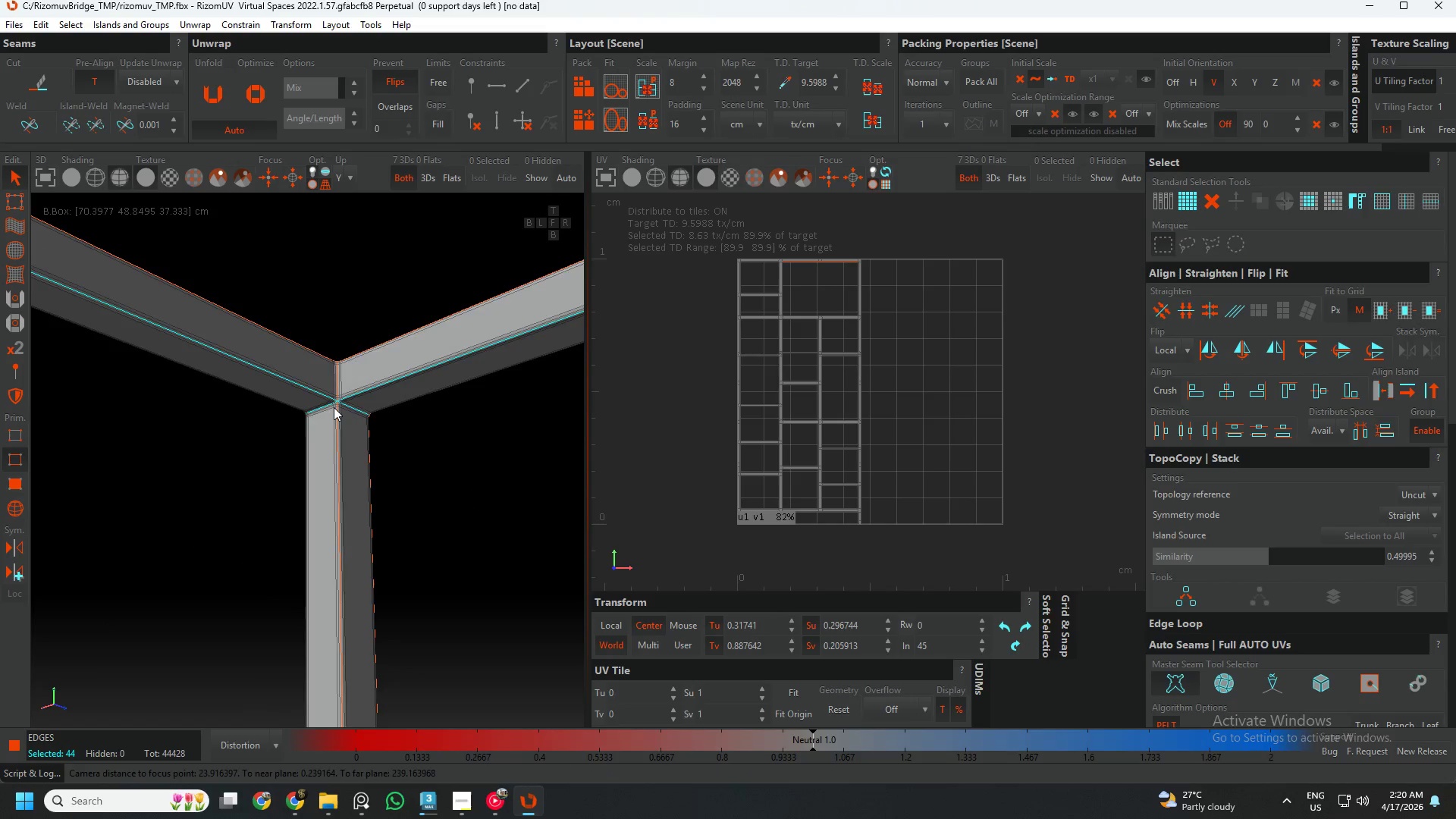 
left_click([299, 403])
 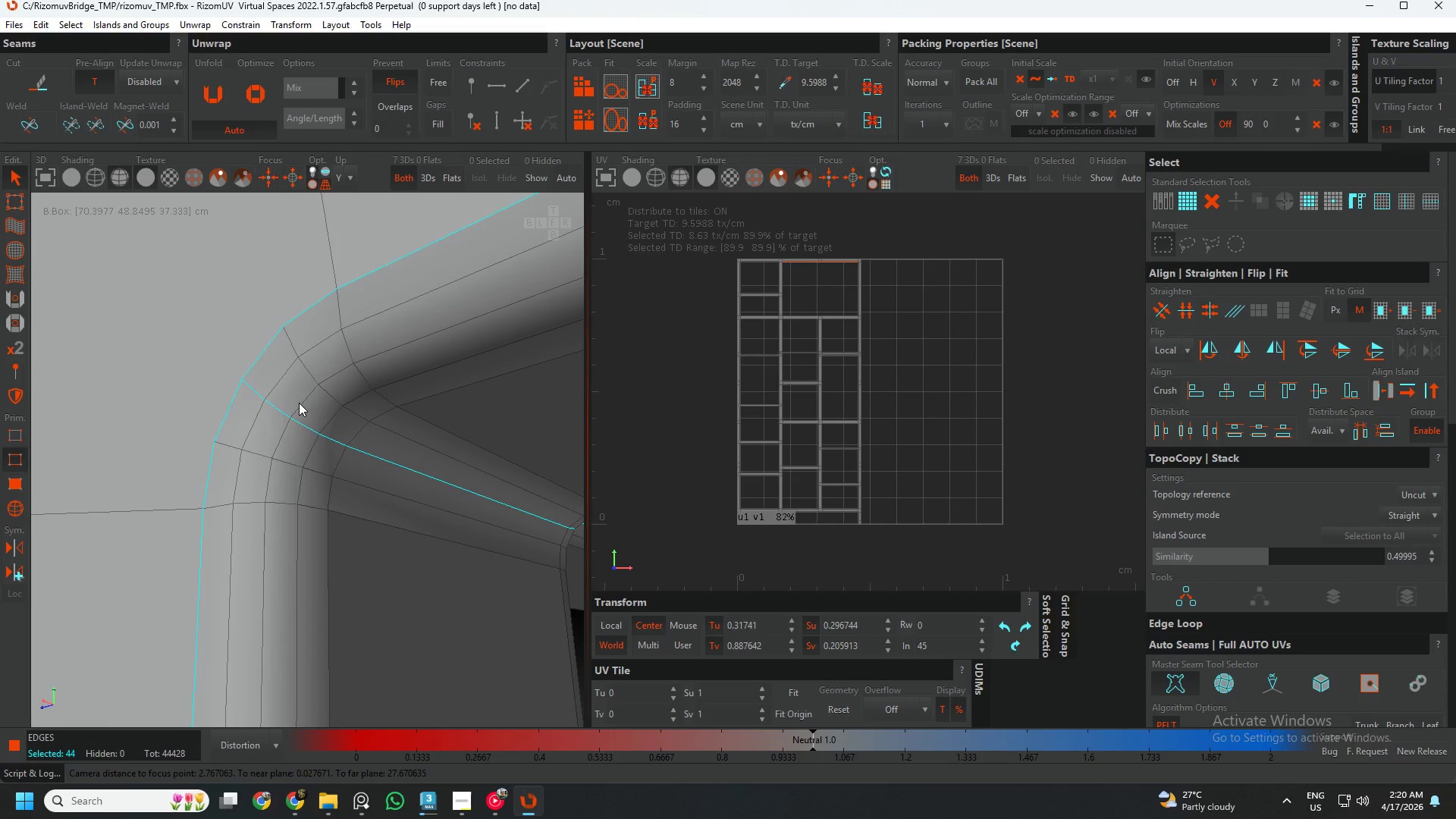 
scroll: coordinate [276, 401], scroll_direction: up, amount: 10.0
 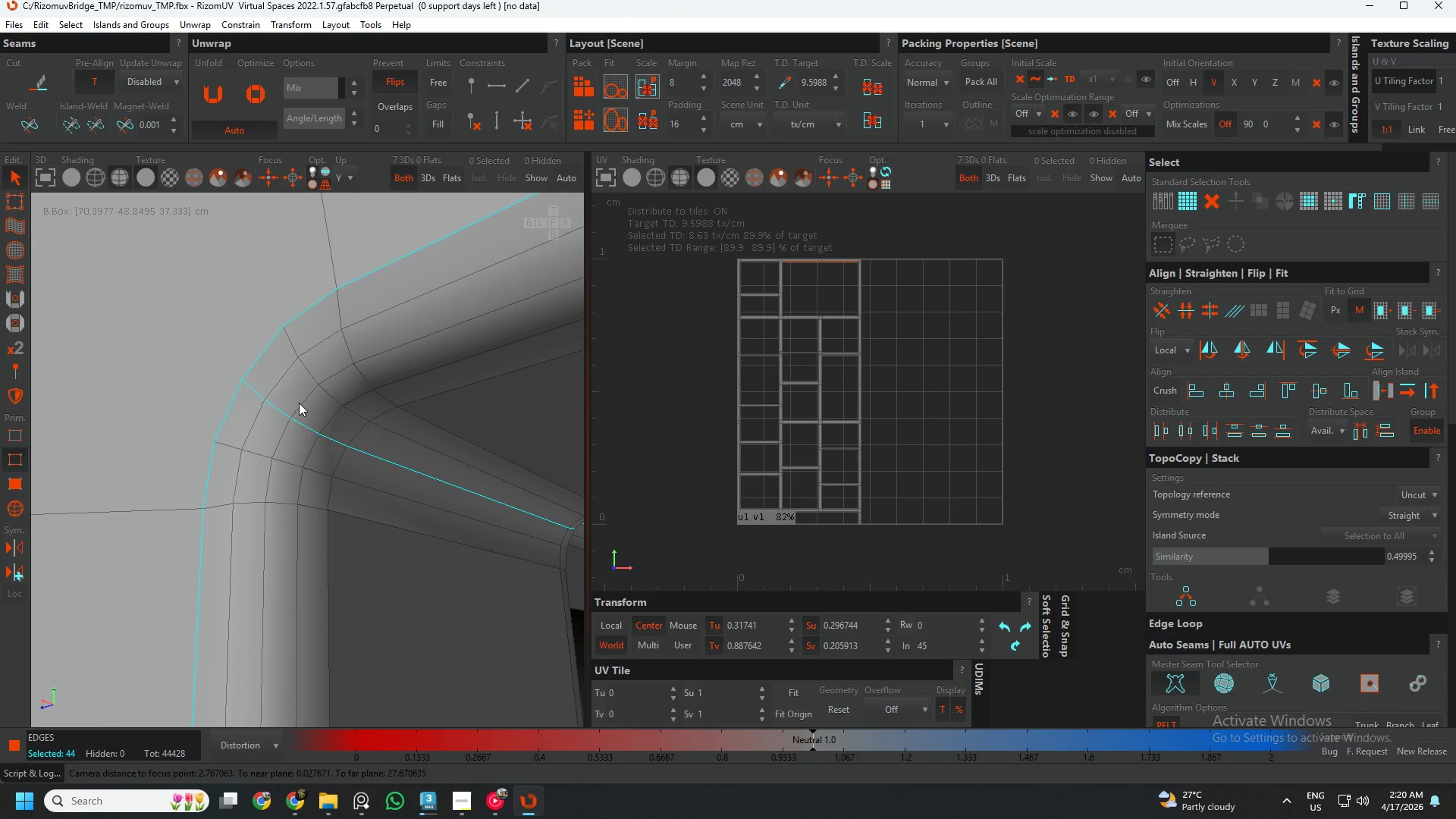 
double_click([299, 403])
 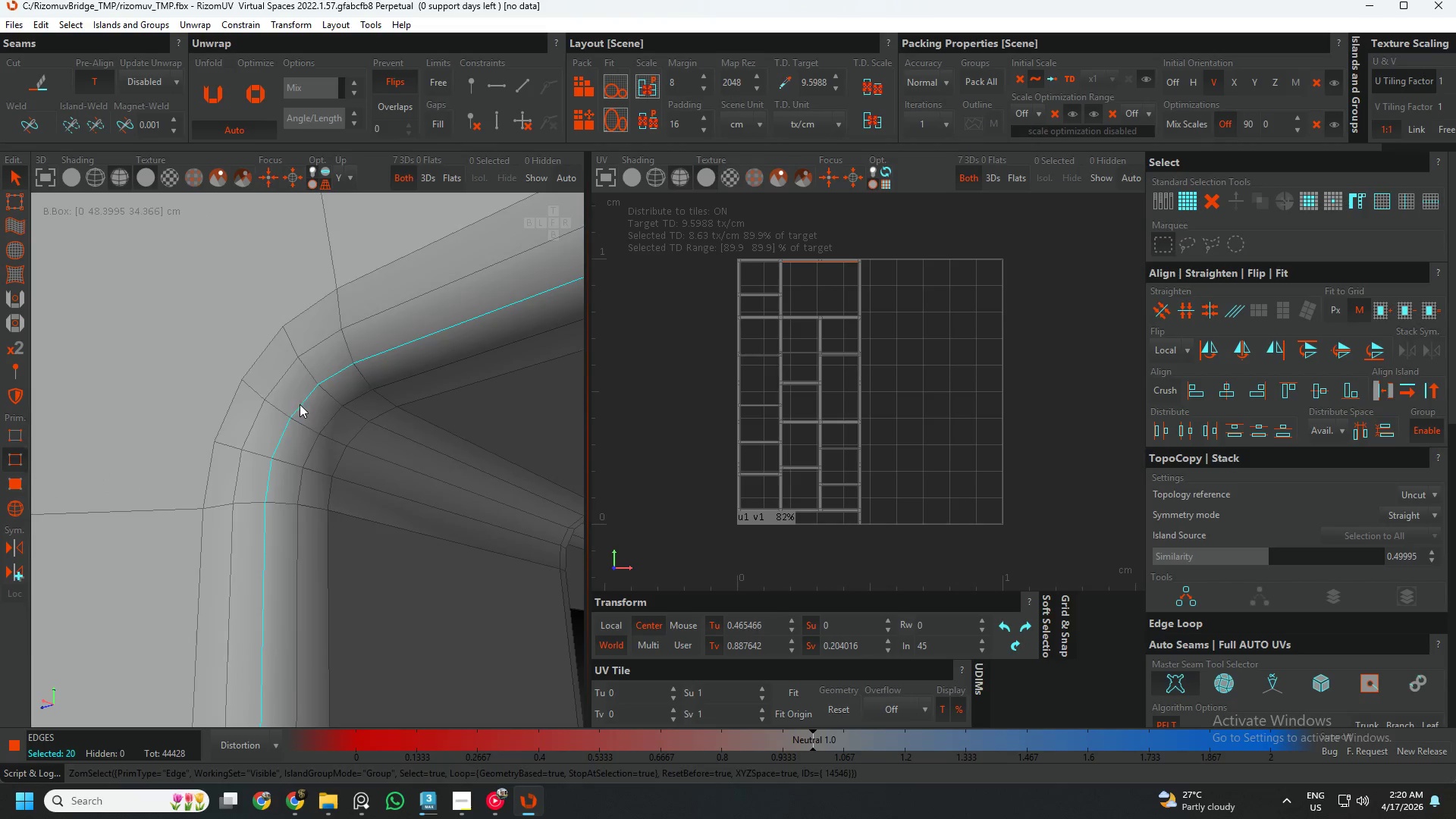 
key(C)
 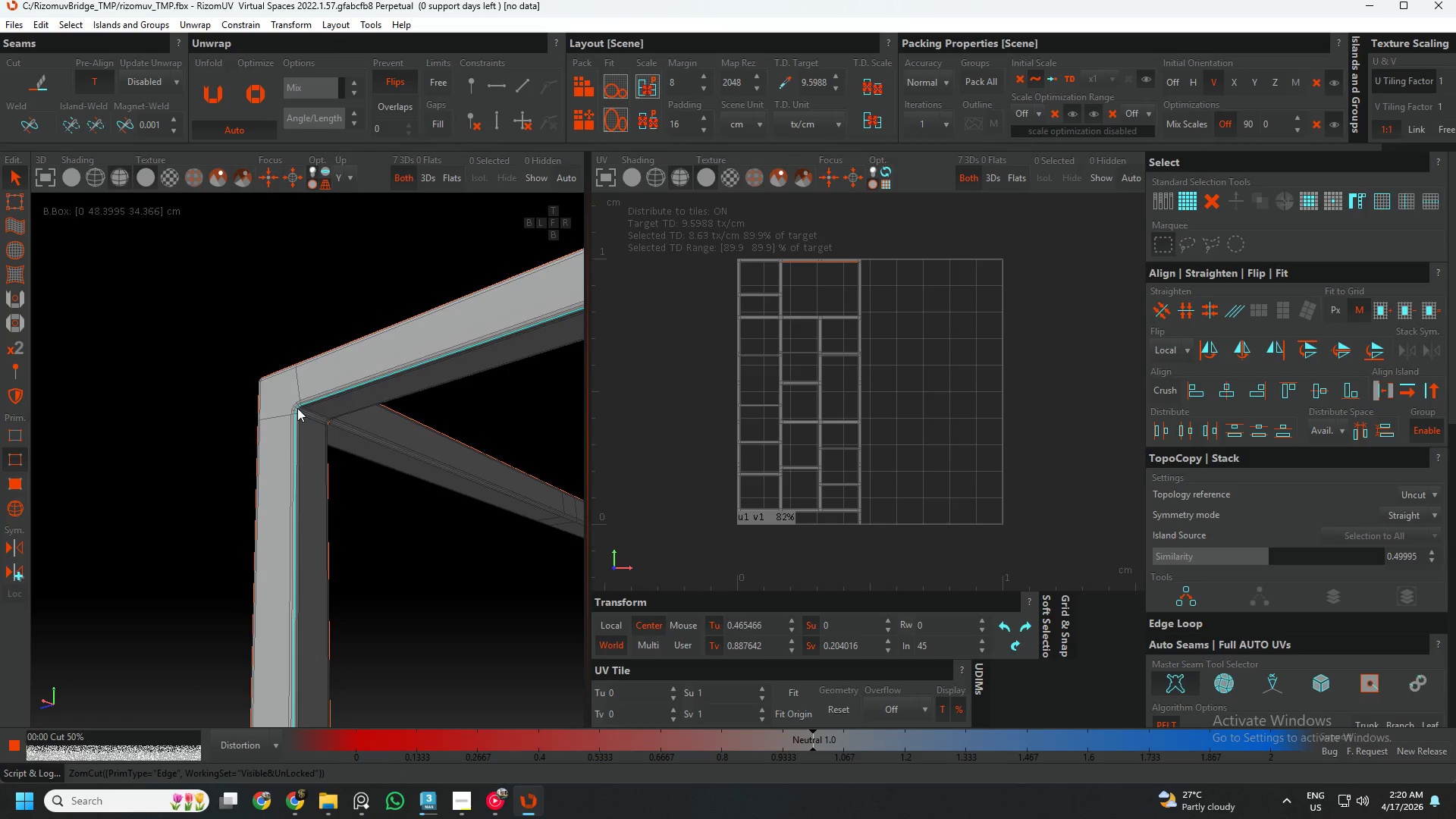 
scroll: coordinate [312, 421], scroll_direction: down, amount: 18.0
 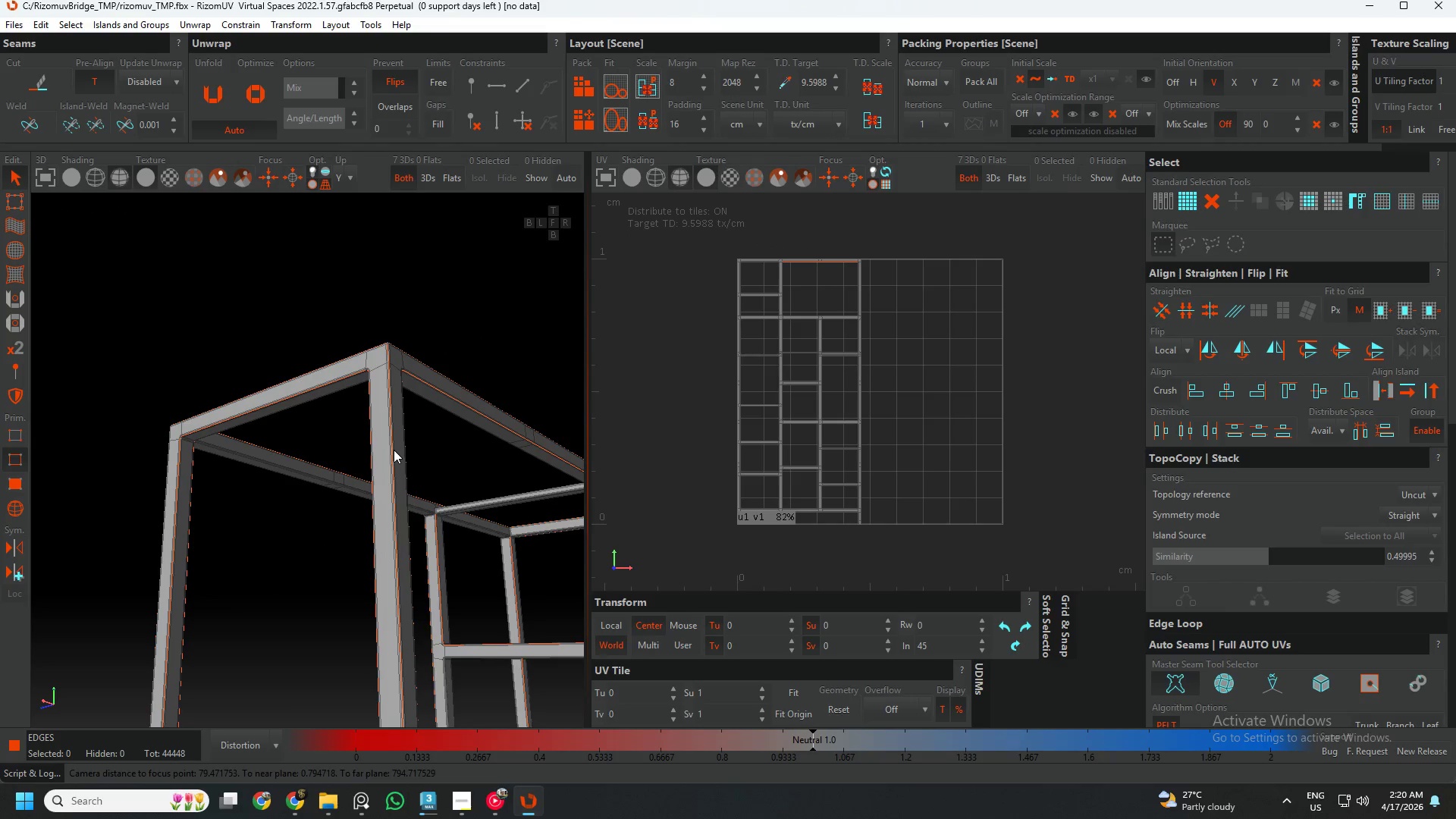 
hold_key(key=AltLeft, duration=1.88)
 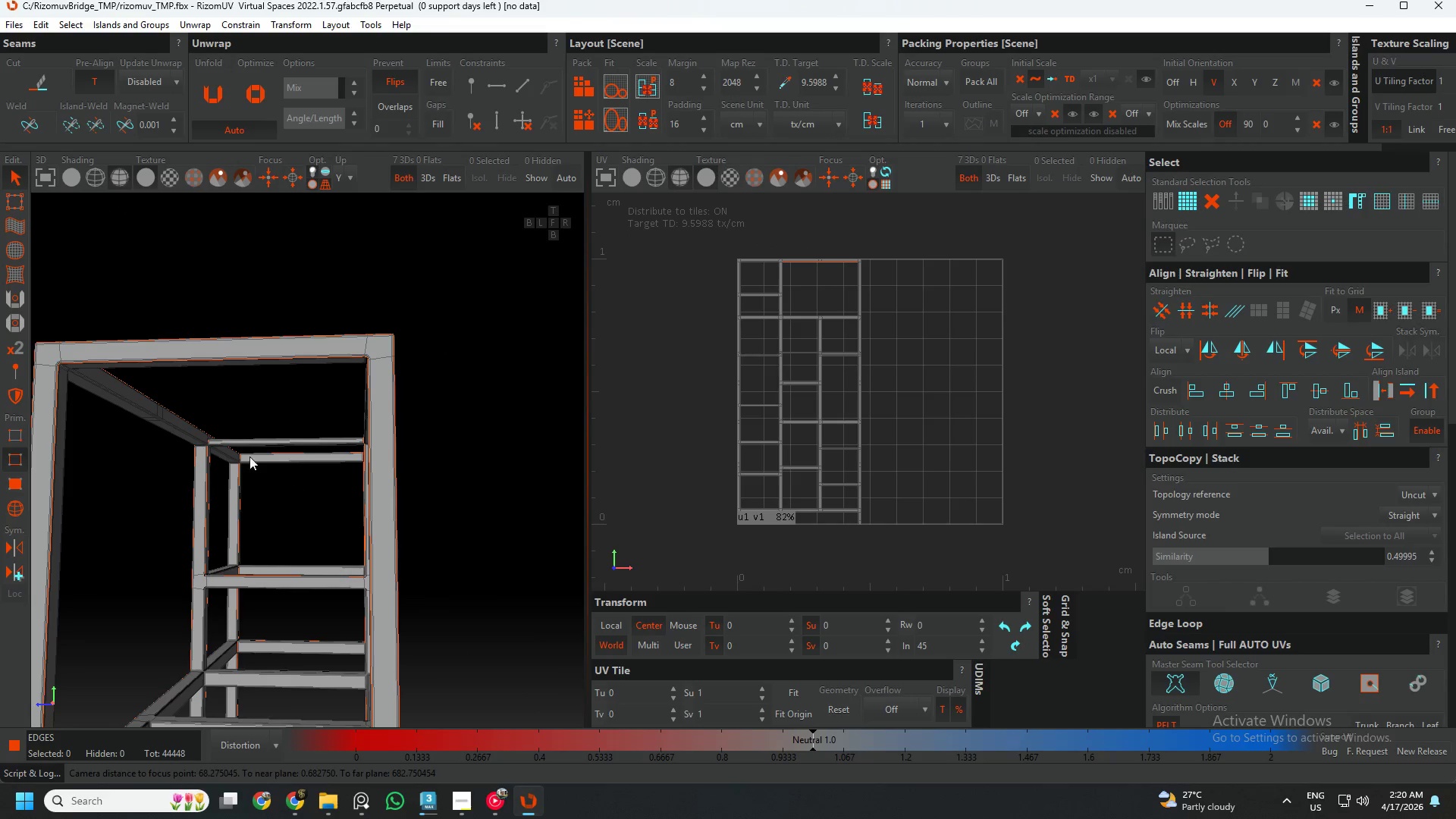 
scroll: coordinate [248, 470], scroll_direction: up, amount: 10.0
 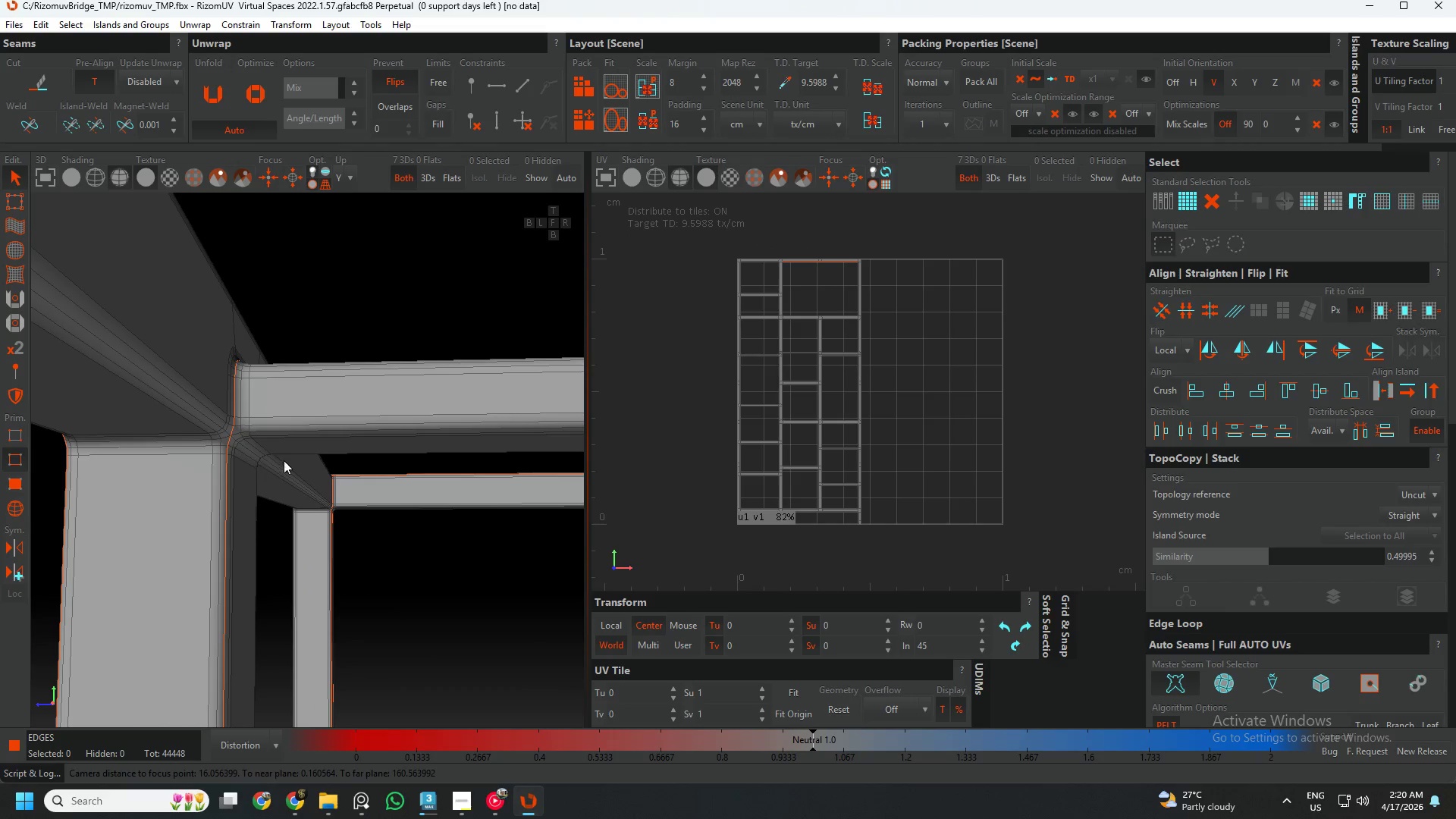 
hold_key(key=AltLeft, duration=0.56)
 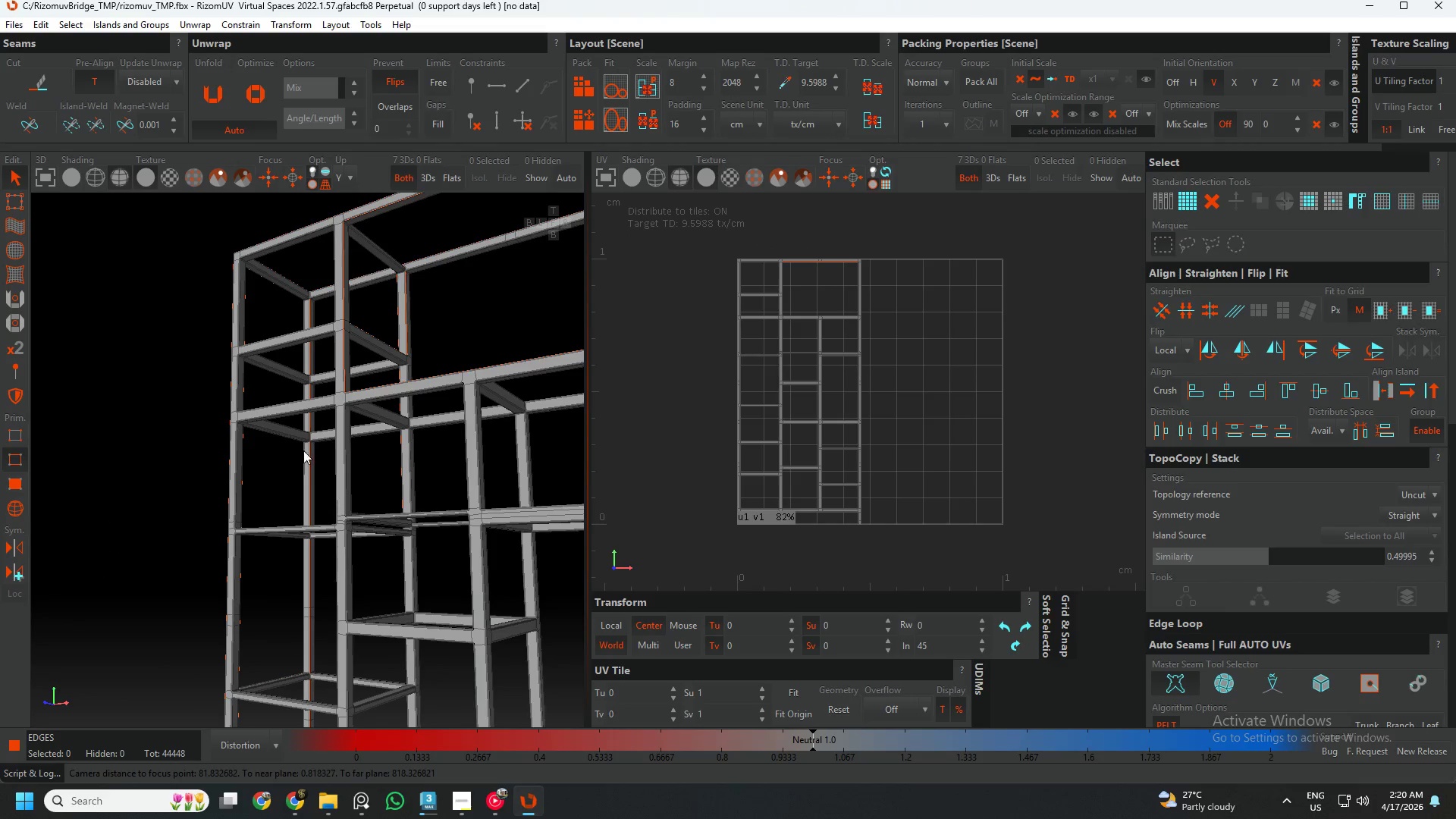 
scroll: coordinate [268, 460], scroll_direction: down, amount: 12.0
 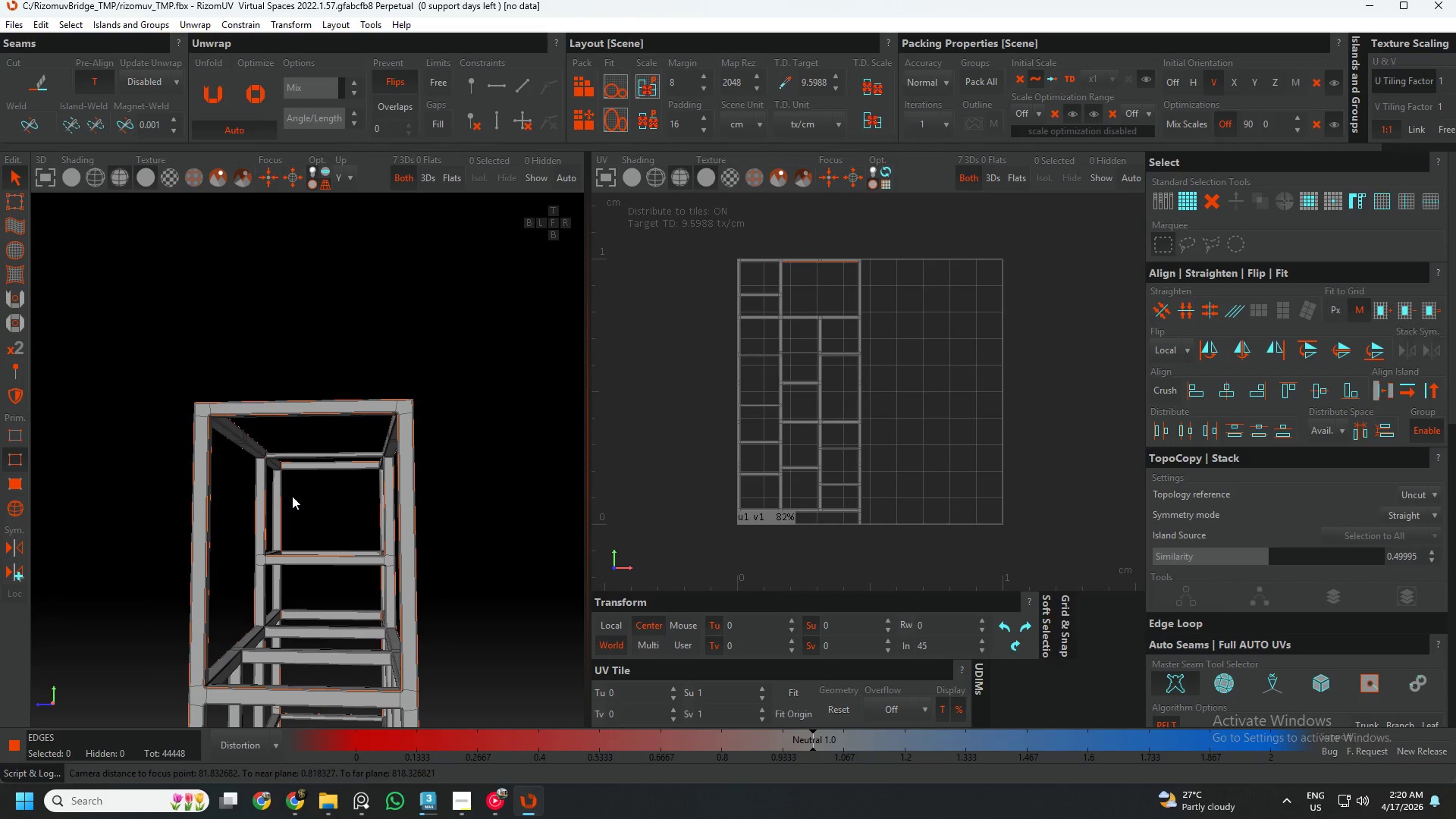 
scroll: coordinate [261, 406], scroll_direction: up, amount: 11.0
 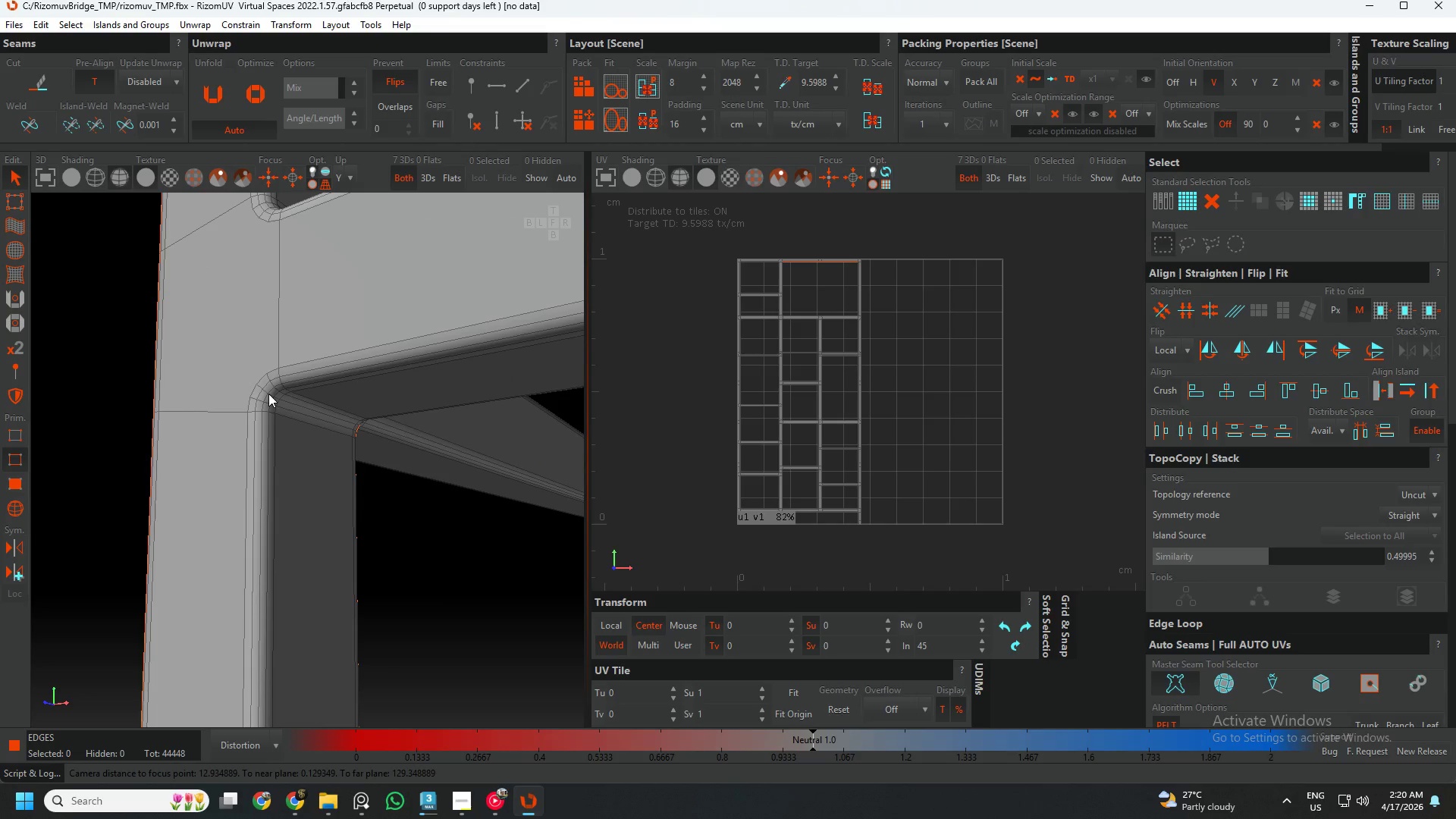 
left_click([272, 389])
 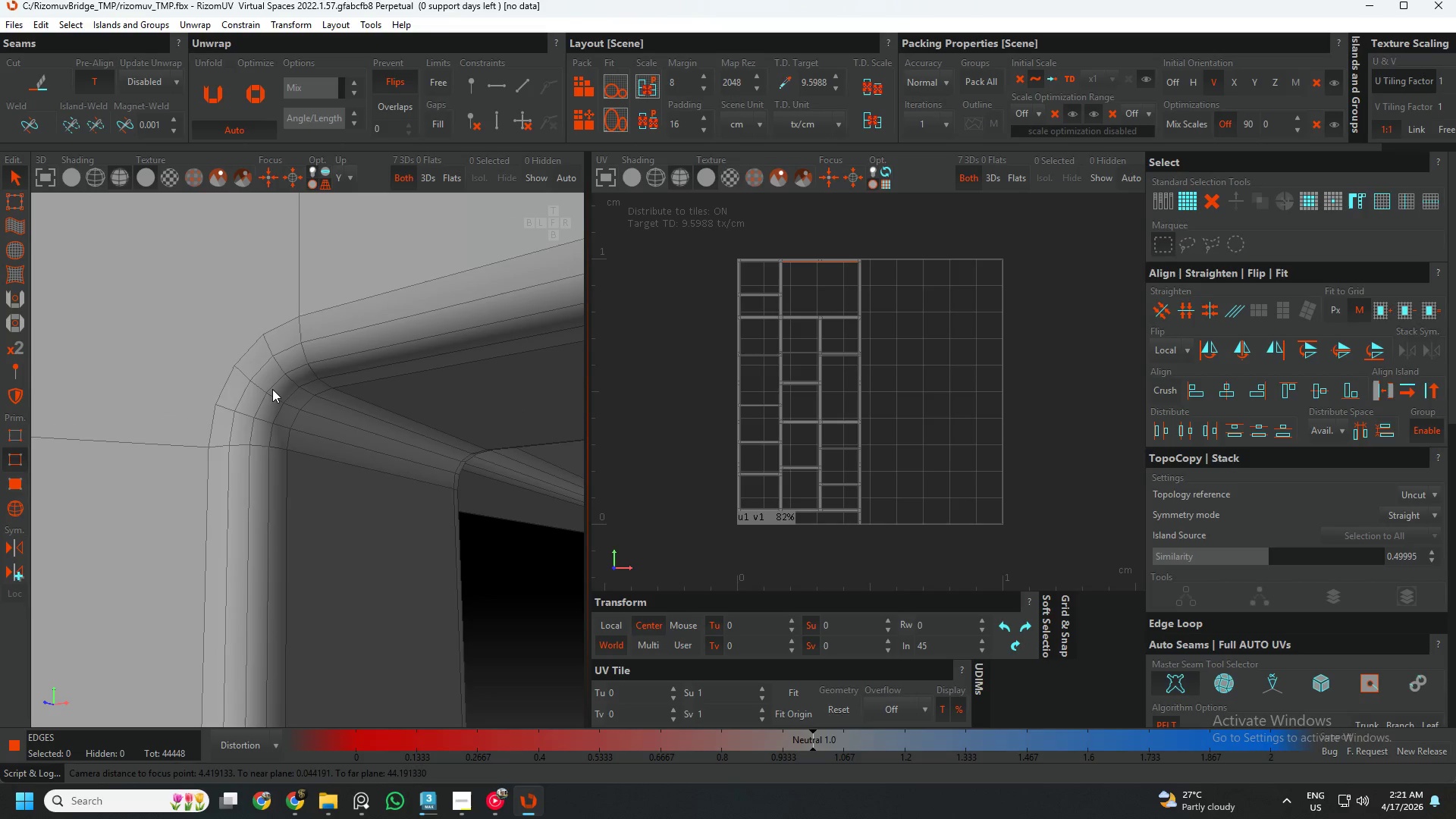 
scroll: coordinate [268, 394], scroll_direction: up, amount: 4.0
 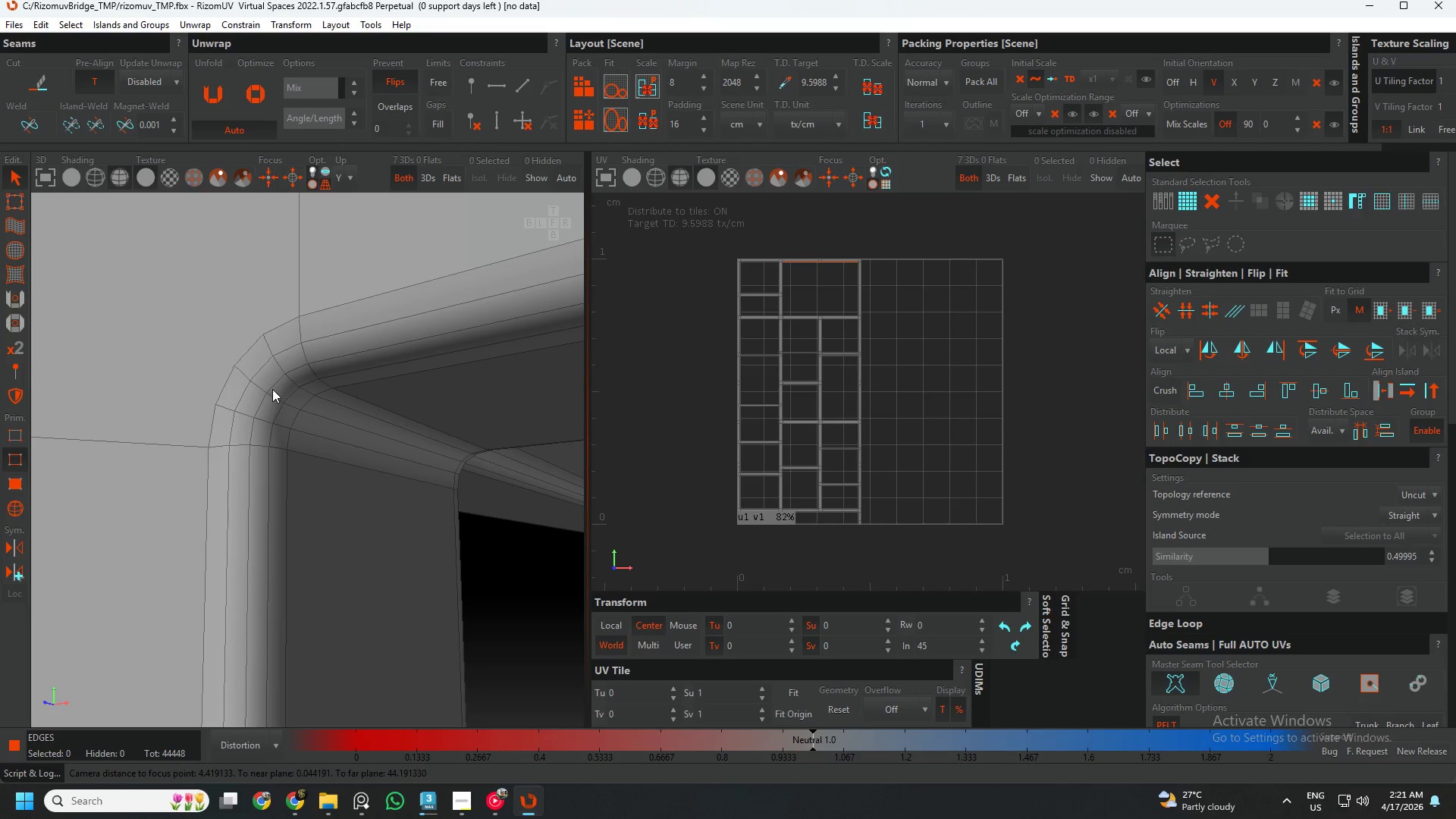 
double_click([272, 389])
 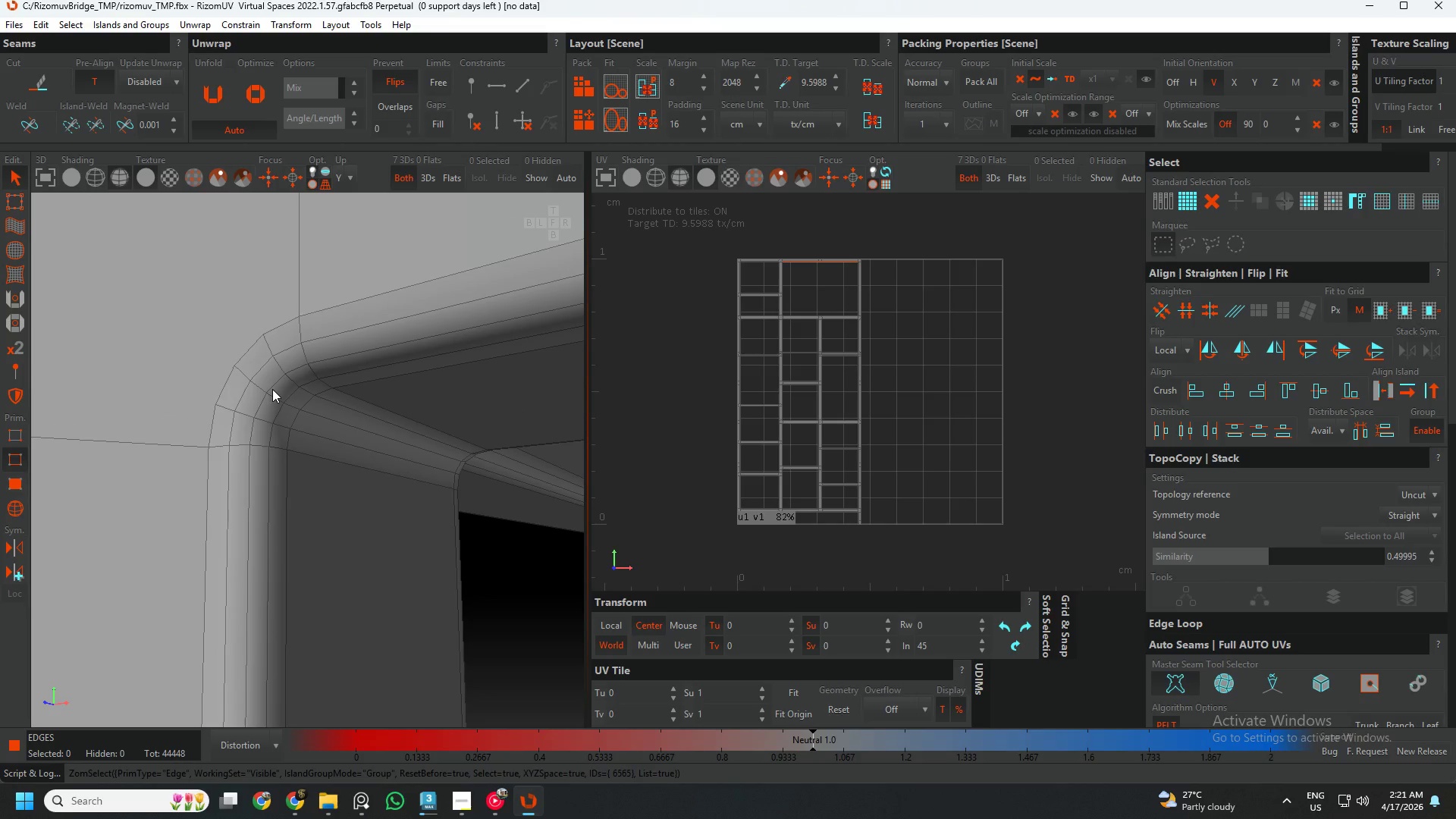 
key(C)
 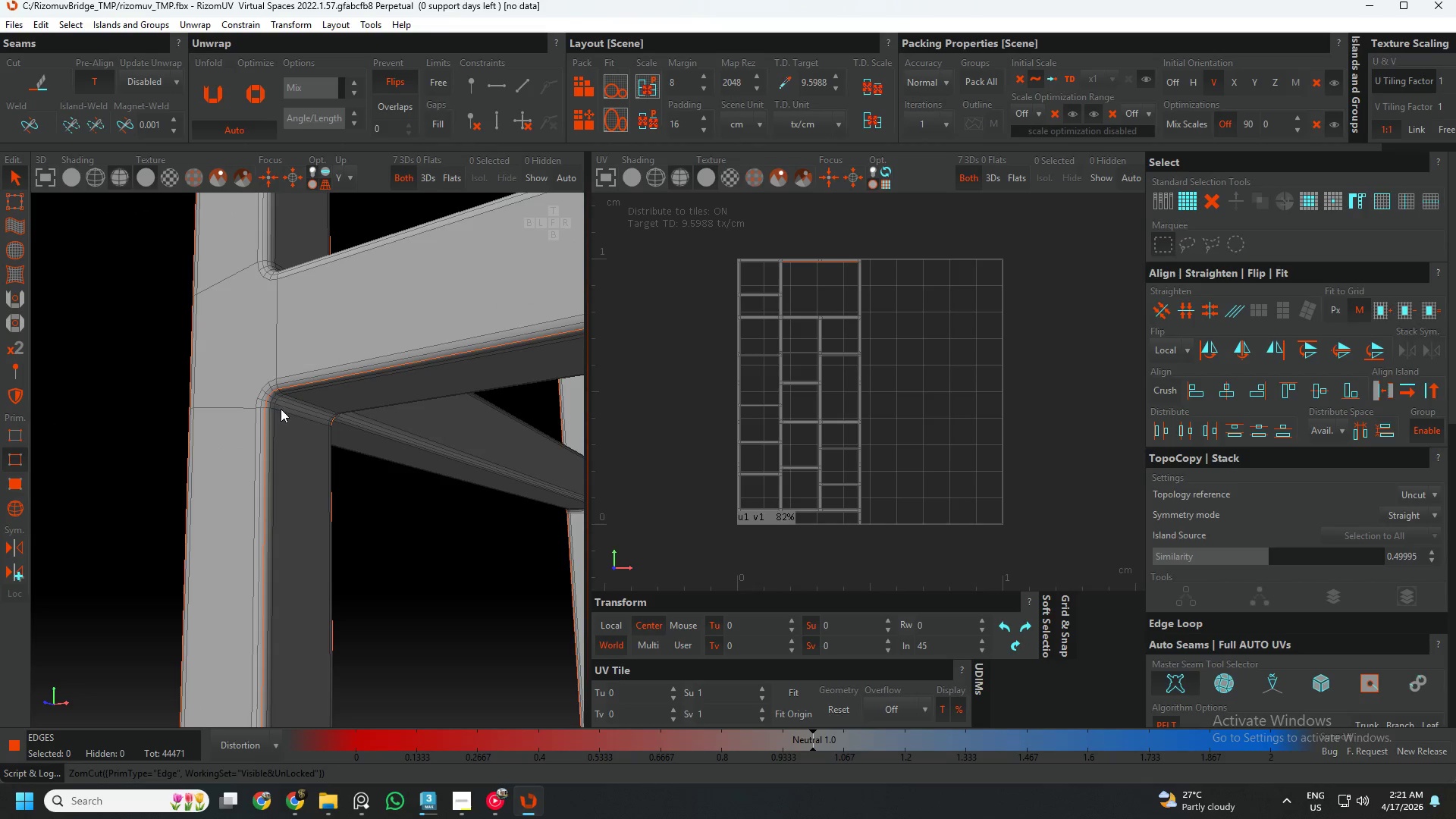 
scroll: coordinate [282, 411], scroll_direction: down, amount: 12.0
 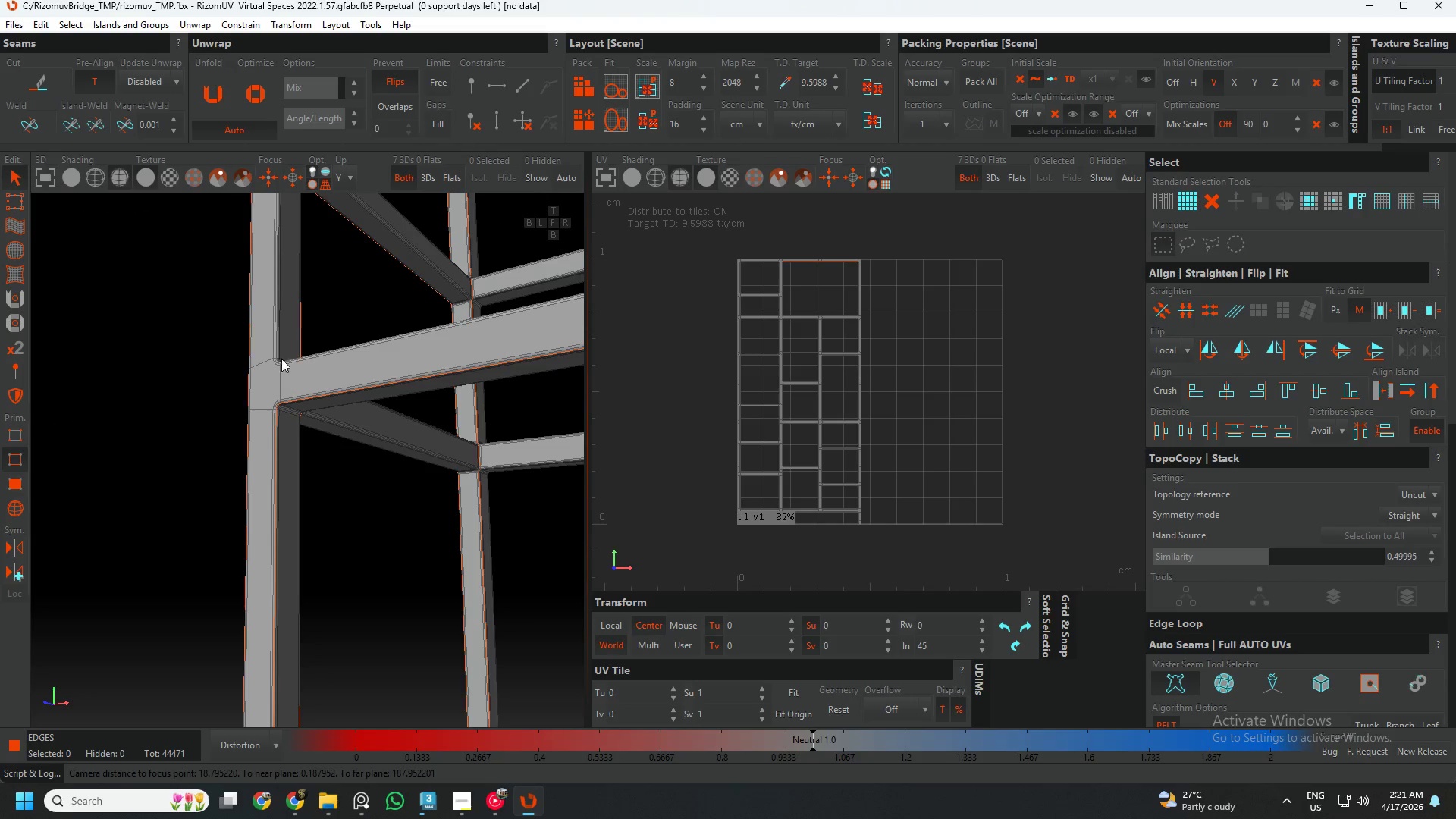 
scroll: coordinate [275, 379], scroll_direction: up, amount: 11.0
 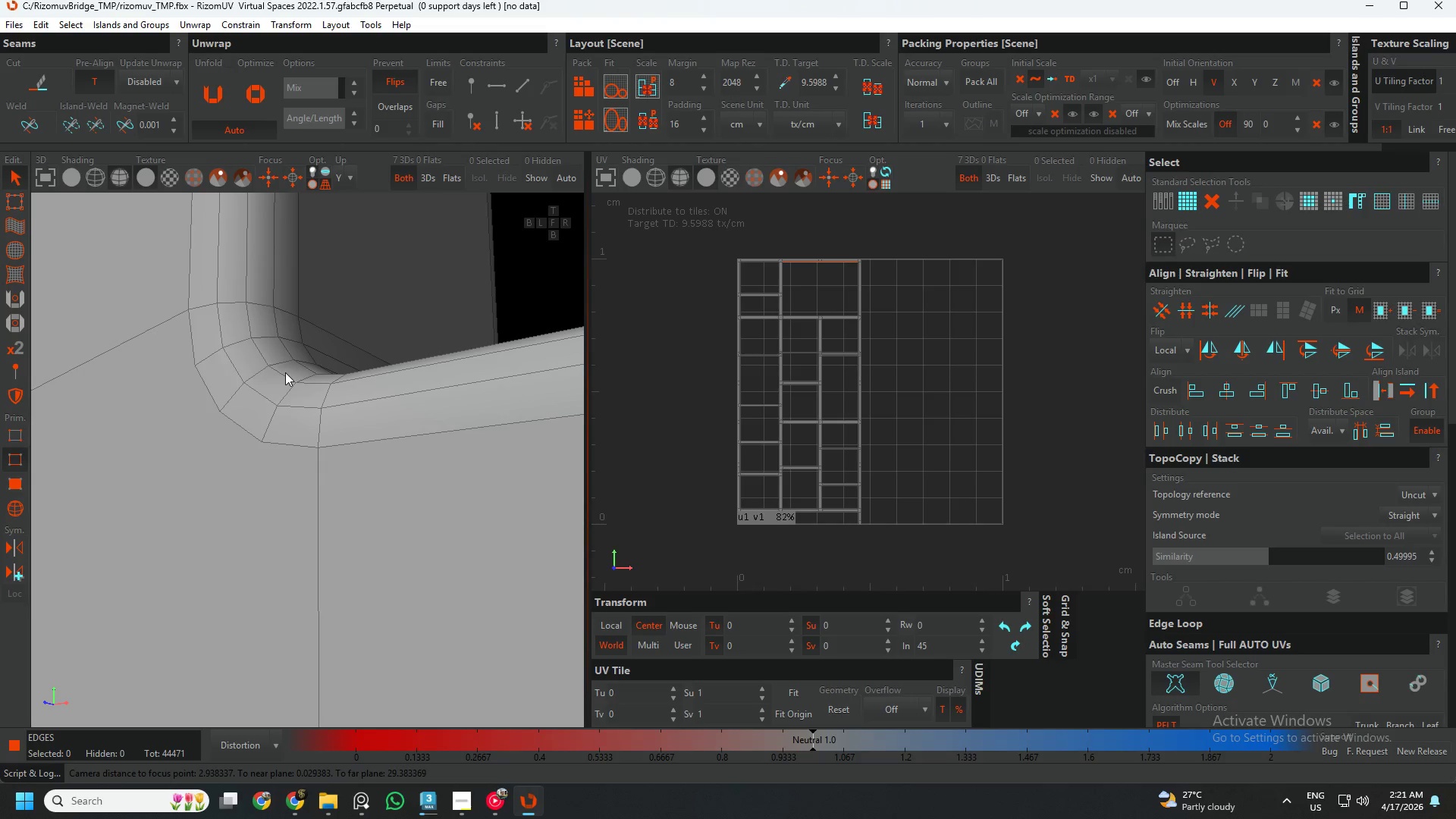 
double_click([285, 372])
 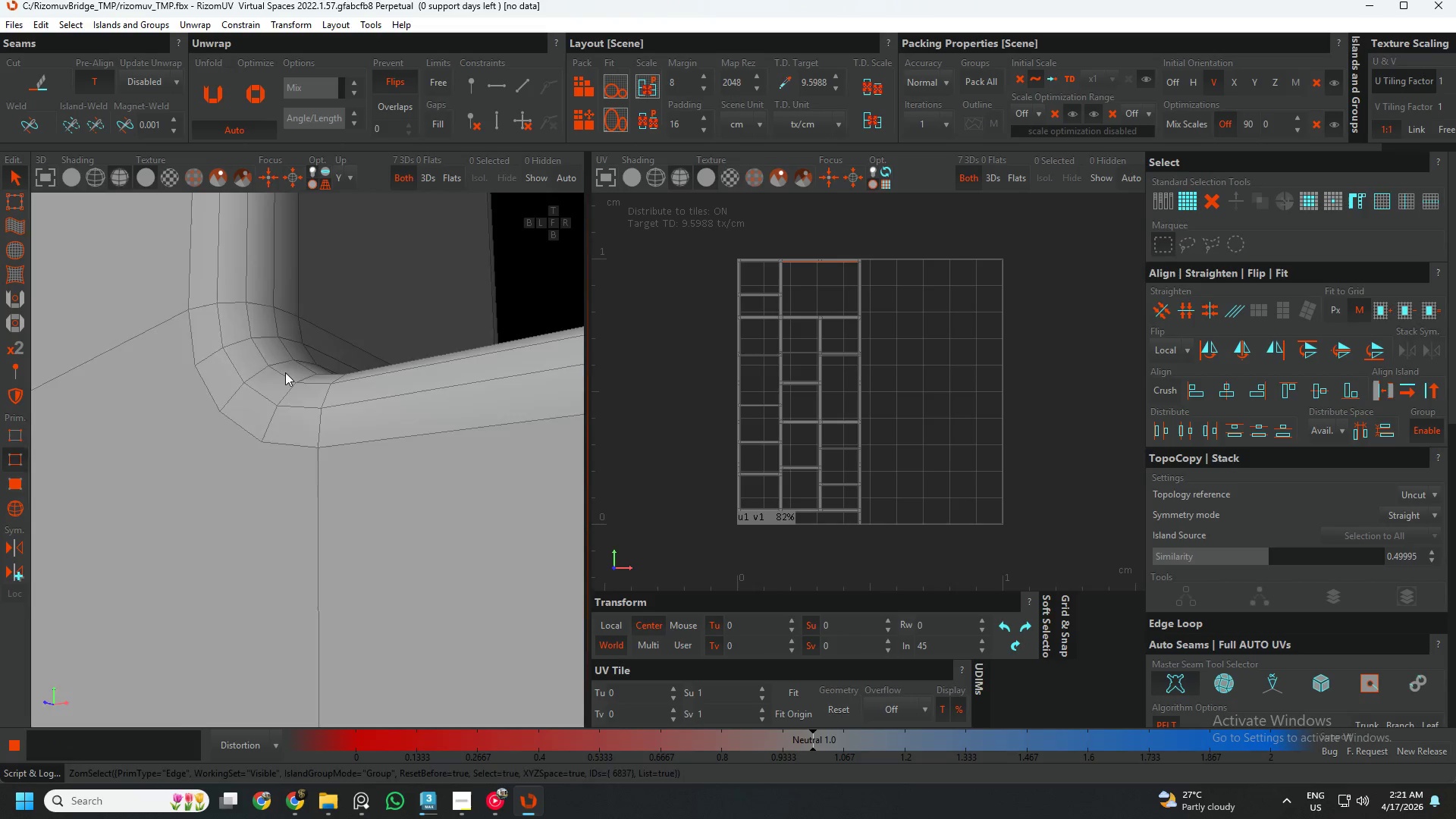 
key(C)
 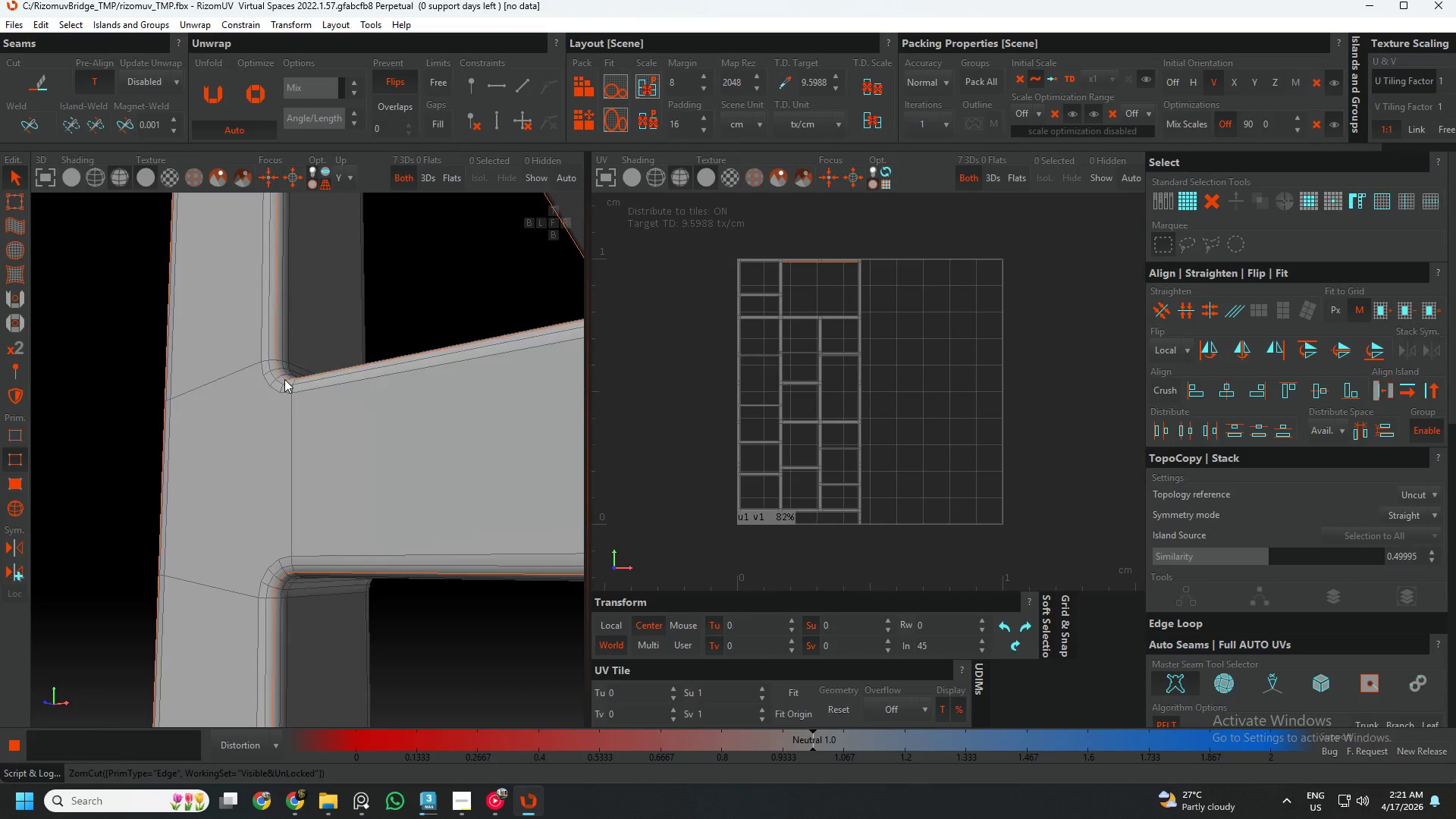 
scroll: coordinate [287, 397], scroll_direction: down, amount: 21.0
 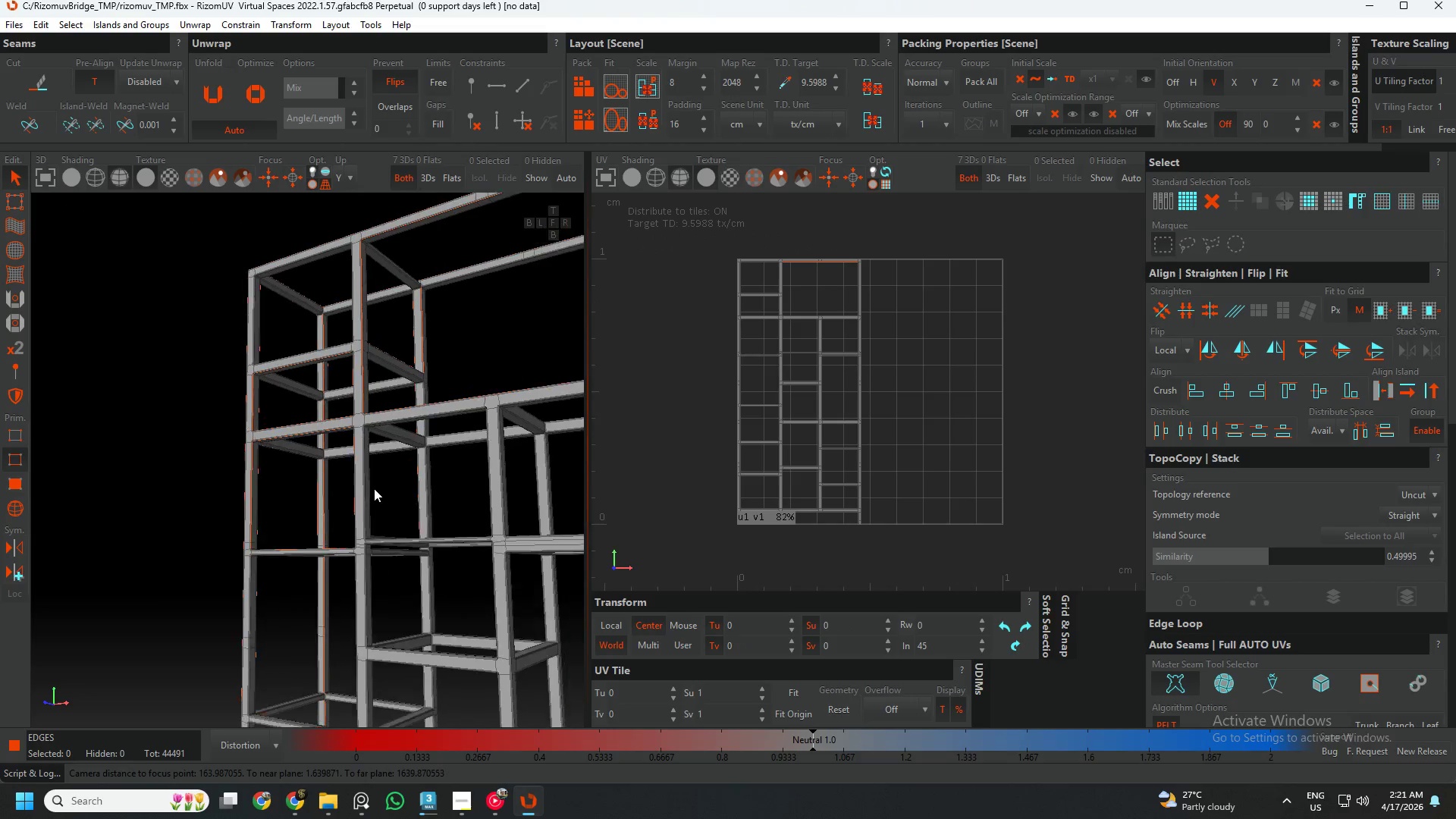 
scroll: coordinate [325, 403], scroll_direction: up, amount: 15.0
 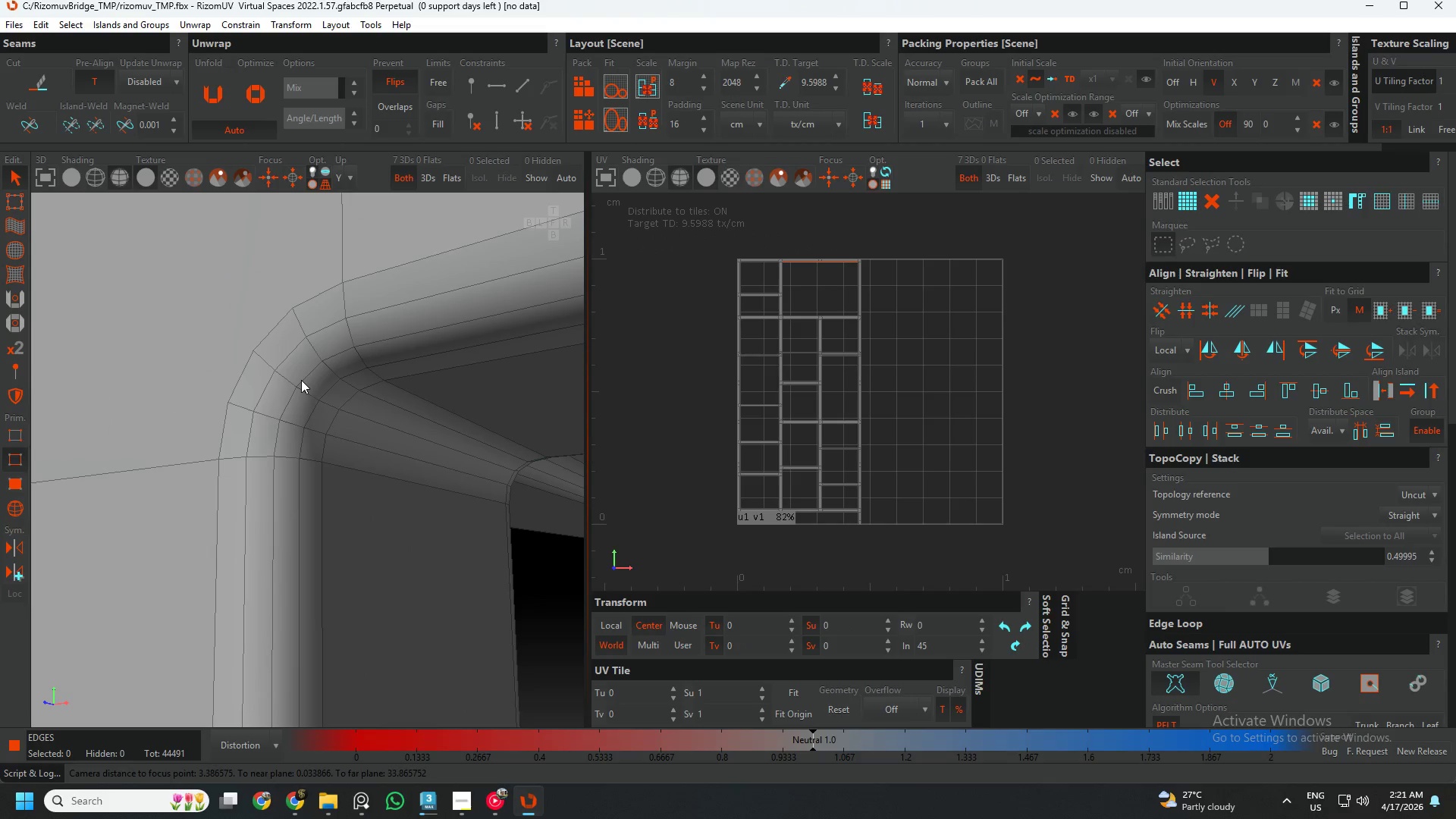 
double_click([301, 380])
 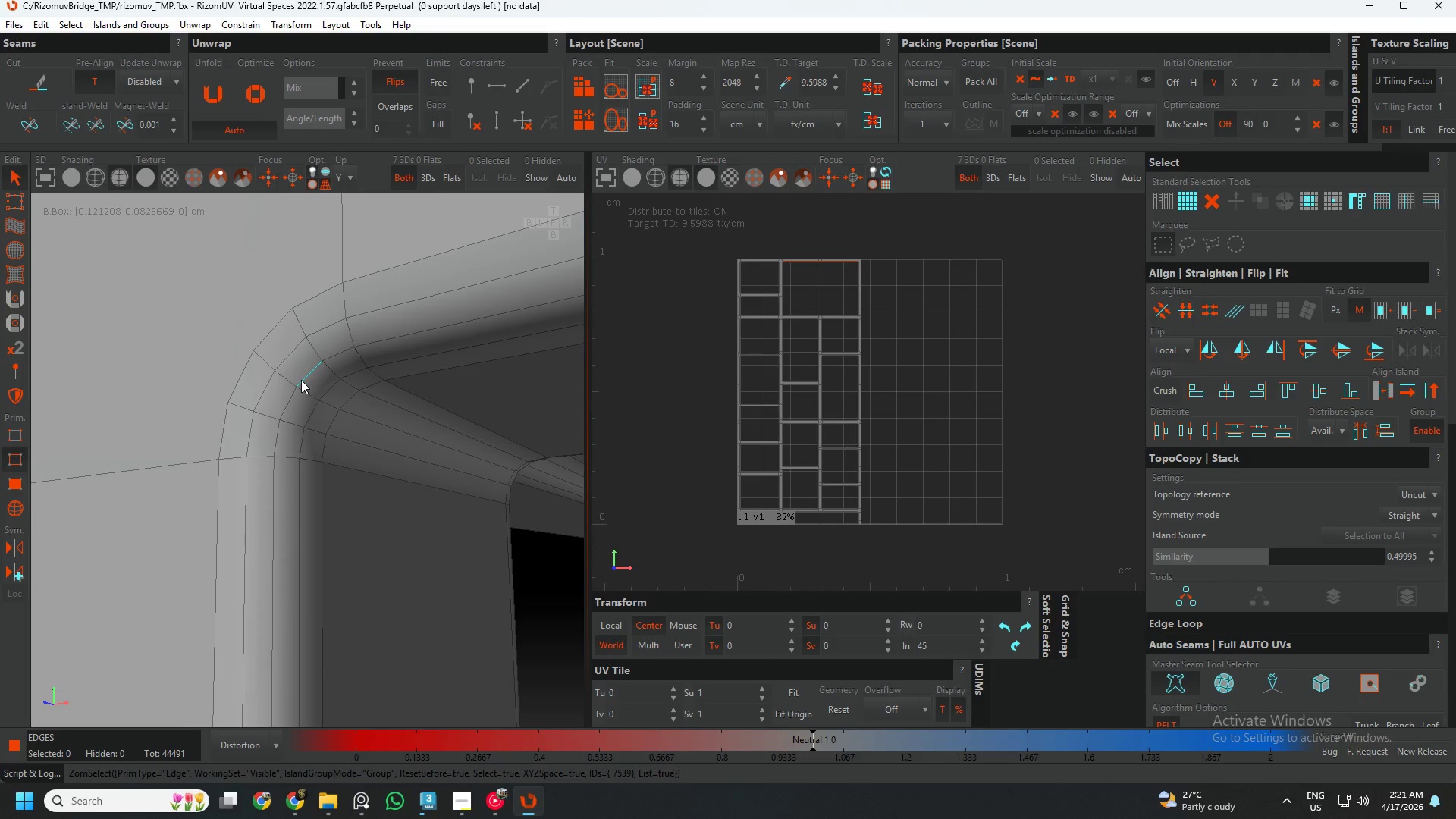 
key(C)
 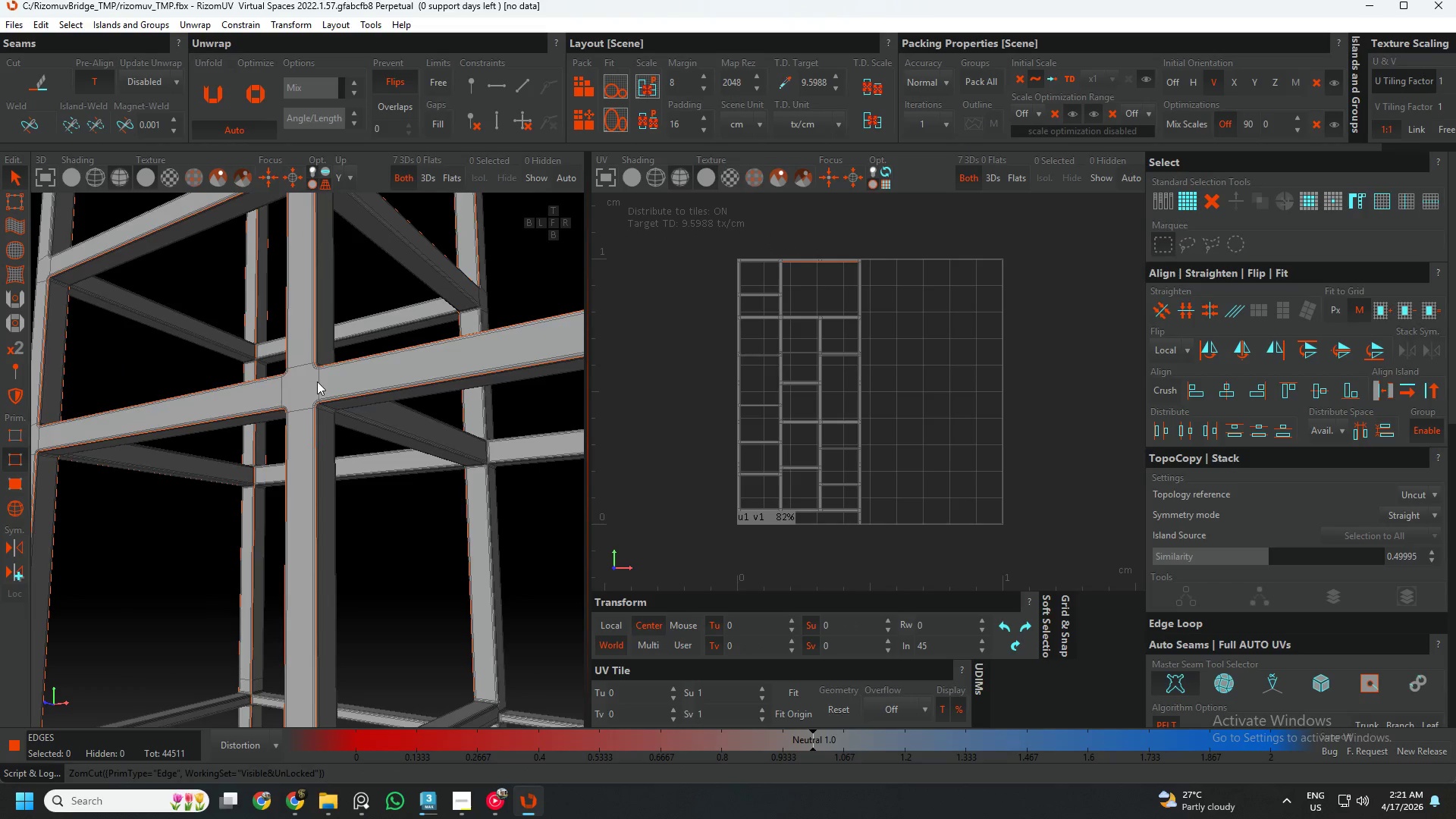 
scroll: coordinate [322, 400], scroll_direction: down, amount: 20.0
 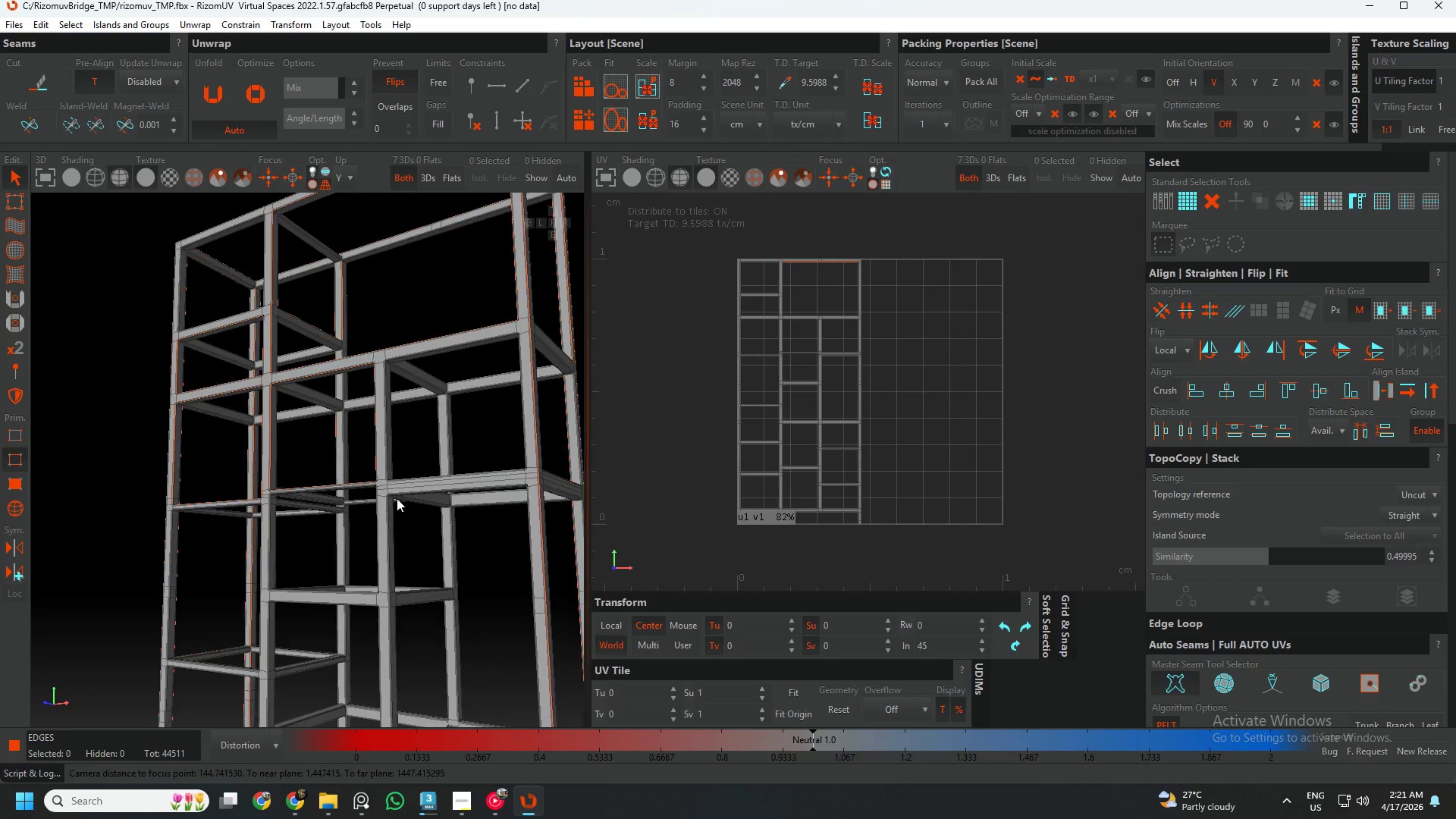 
scroll: coordinate [346, 282], scroll_direction: up, amount: 13.0
 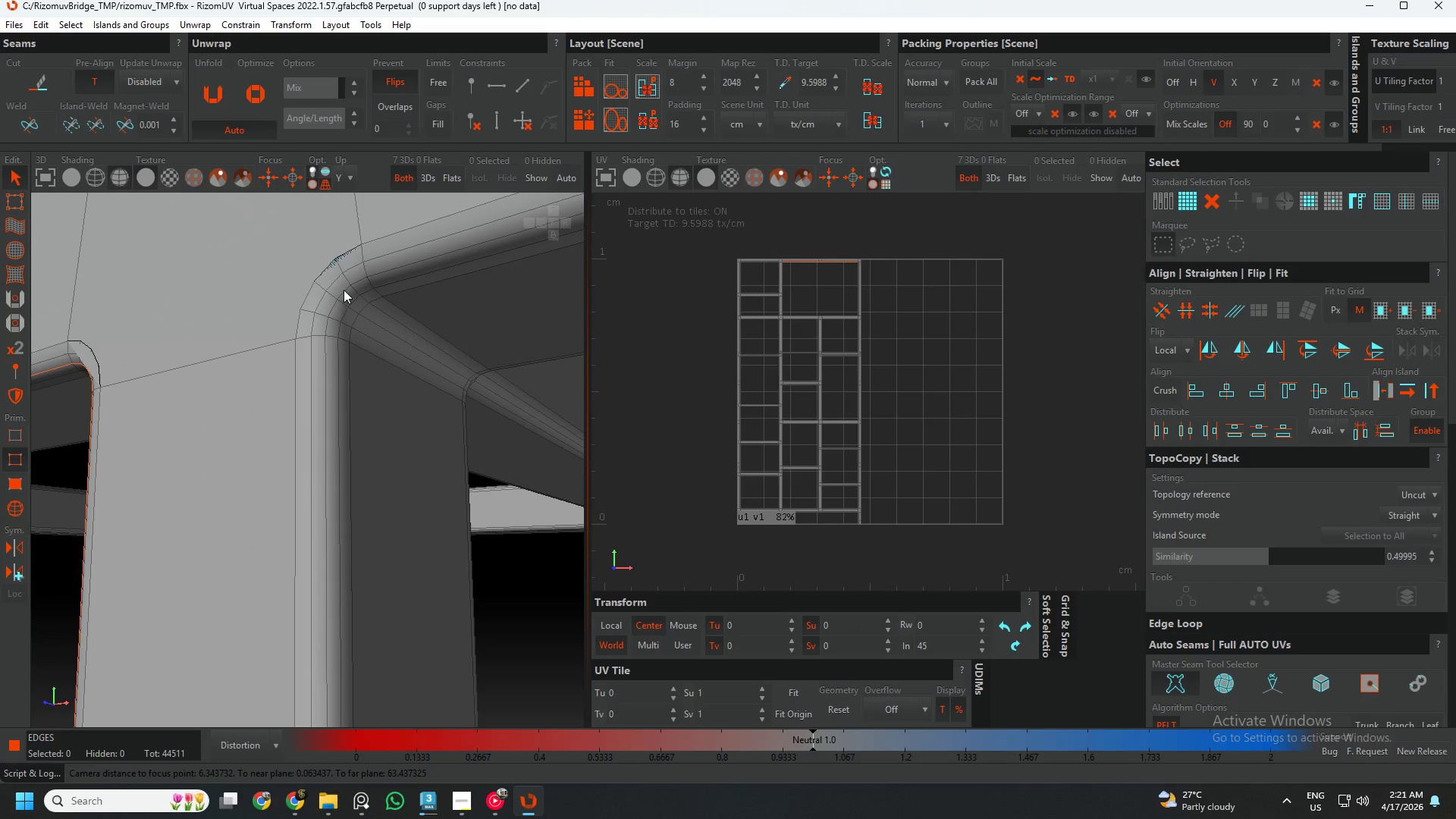 
double_click([344, 290])
 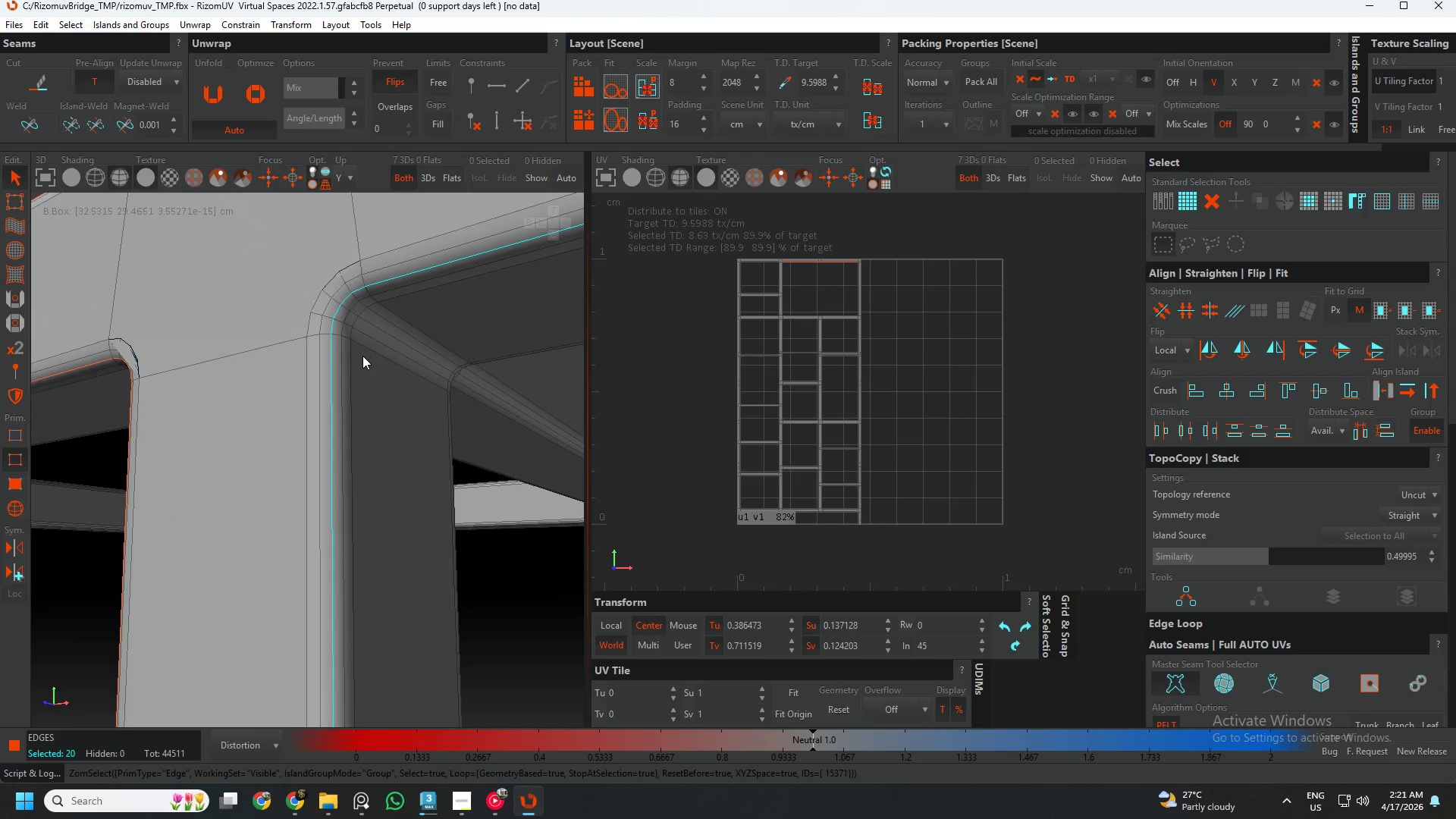 
key(C)
 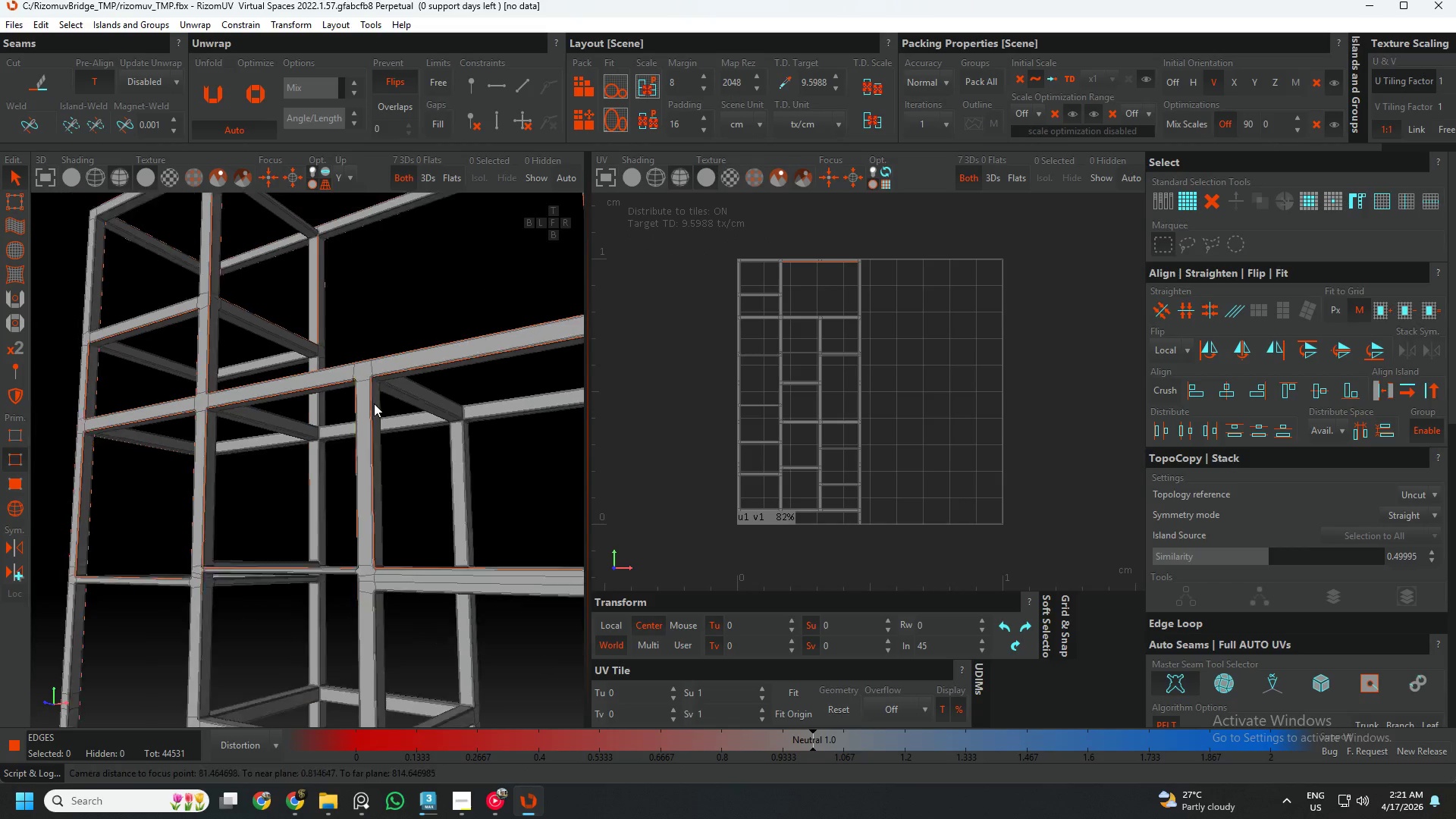 
scroll: coordinate [374, 408], scroll_direction: down, amount: 19.0
 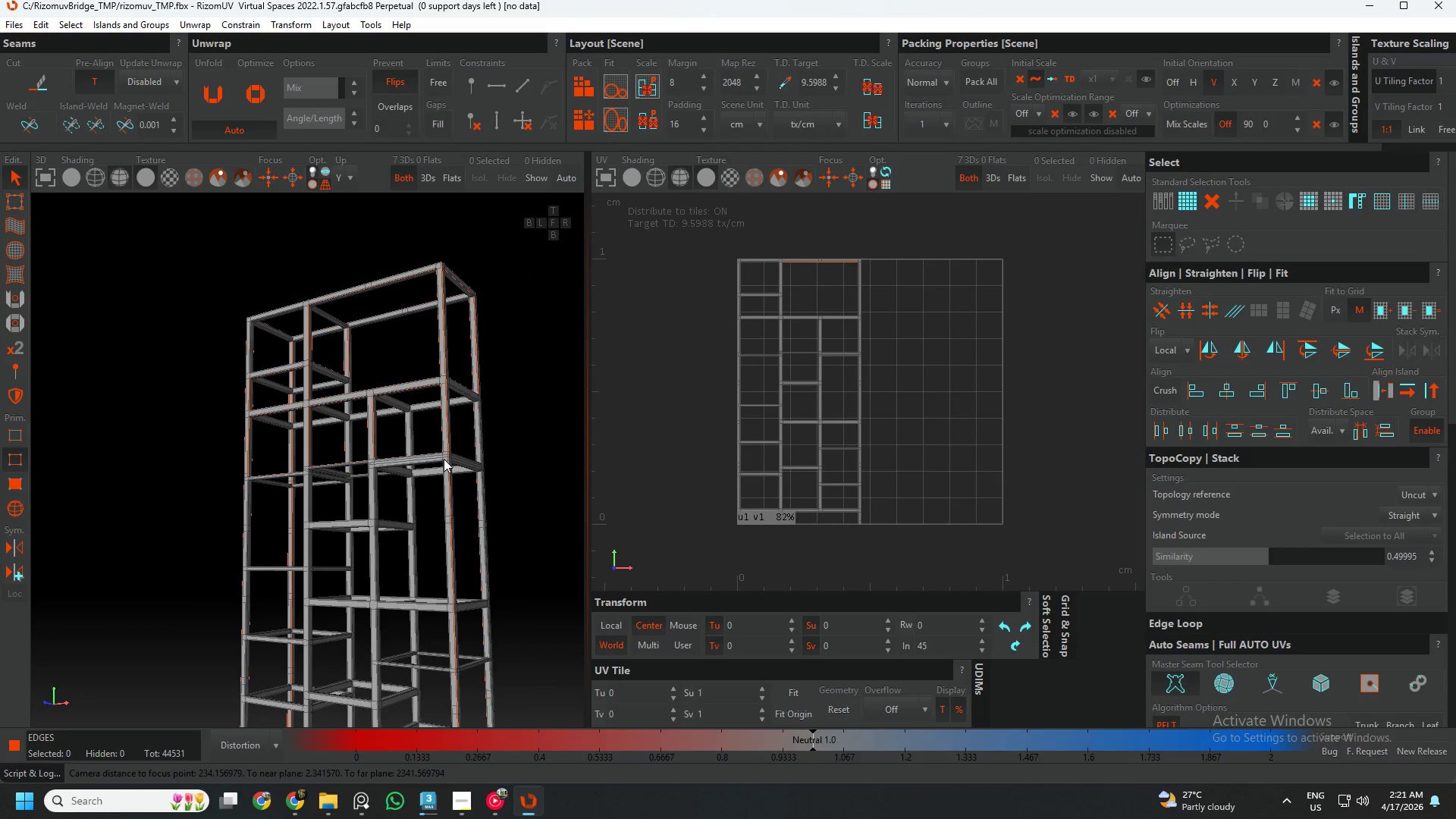 
scroll: coordinate [218, 453], scroll_direction: up, amount: 10.0
 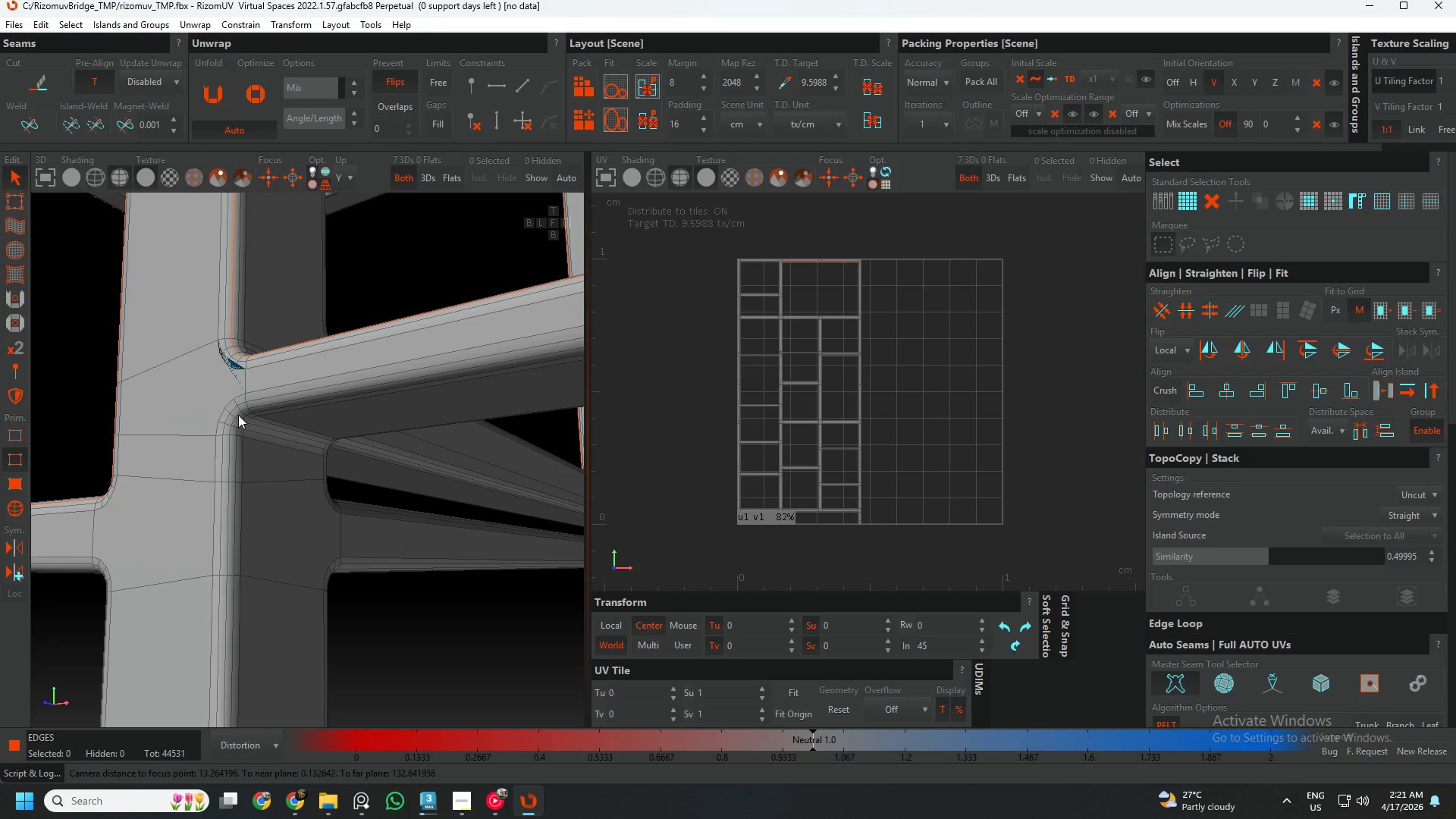 
left_click([237, 413])
 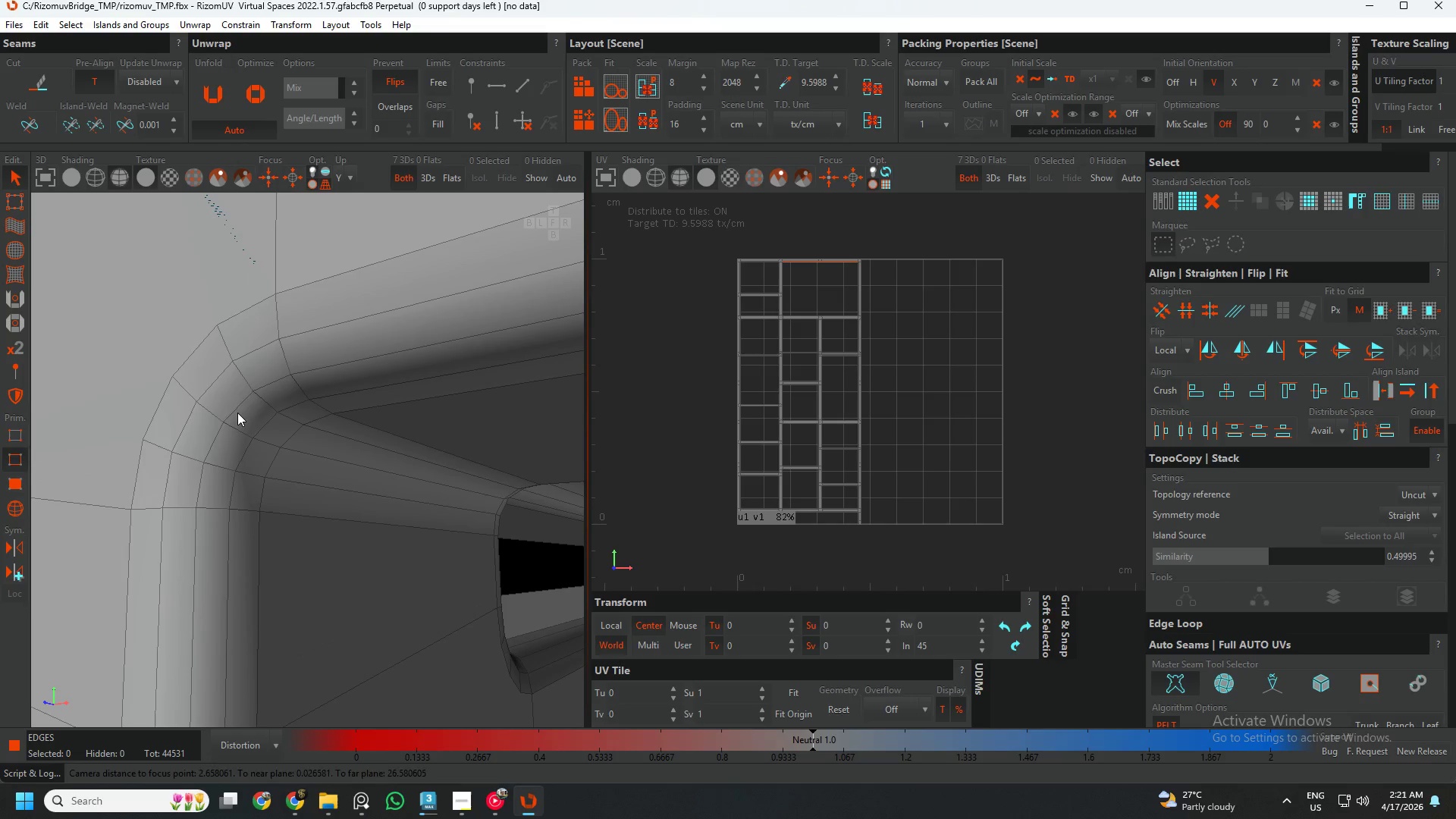 
scroll: coordinate [238, 416], scroll_direction: up, amount: 6.0
 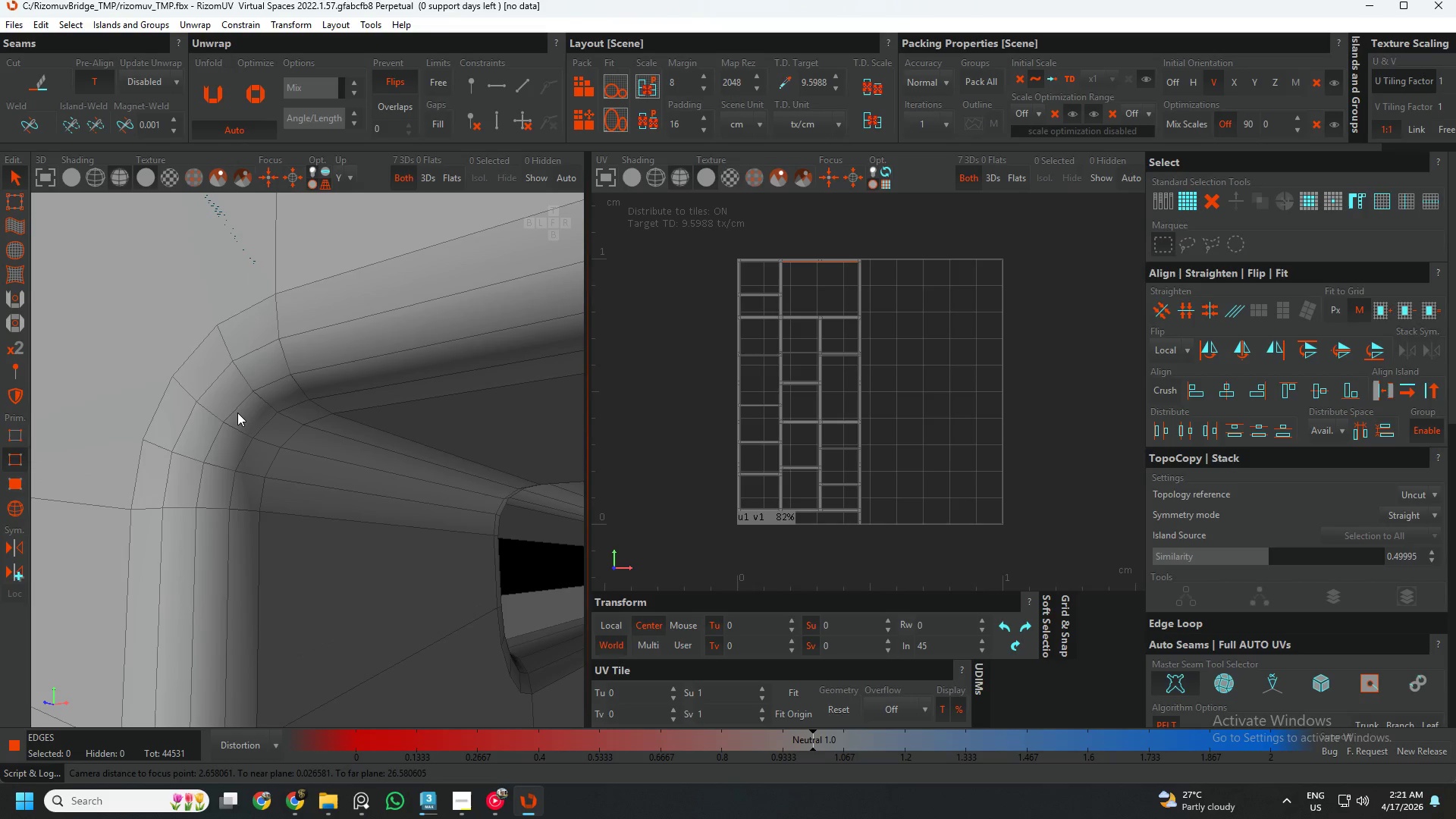 
double_click([237, 413])
 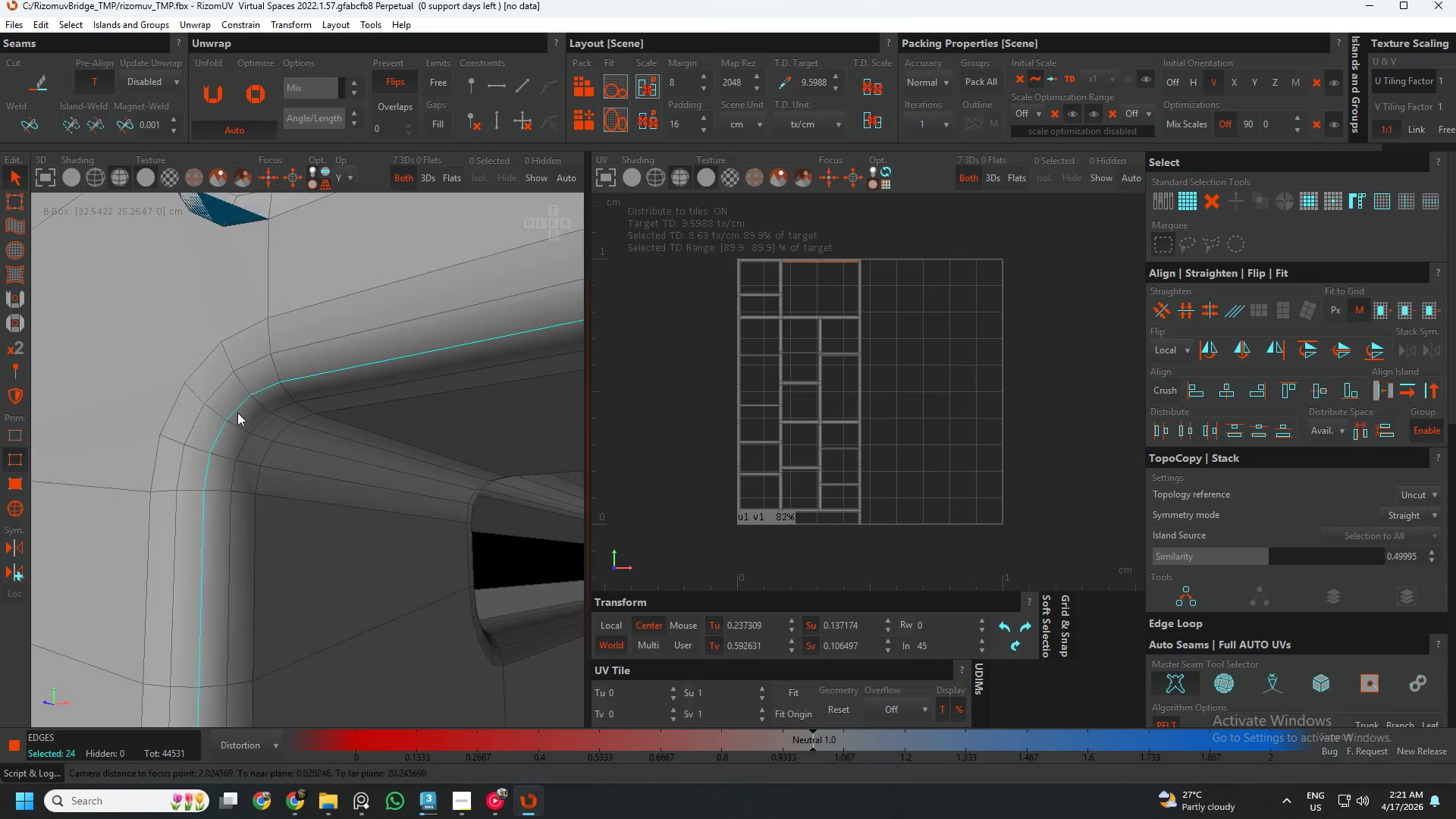 
key(C)
 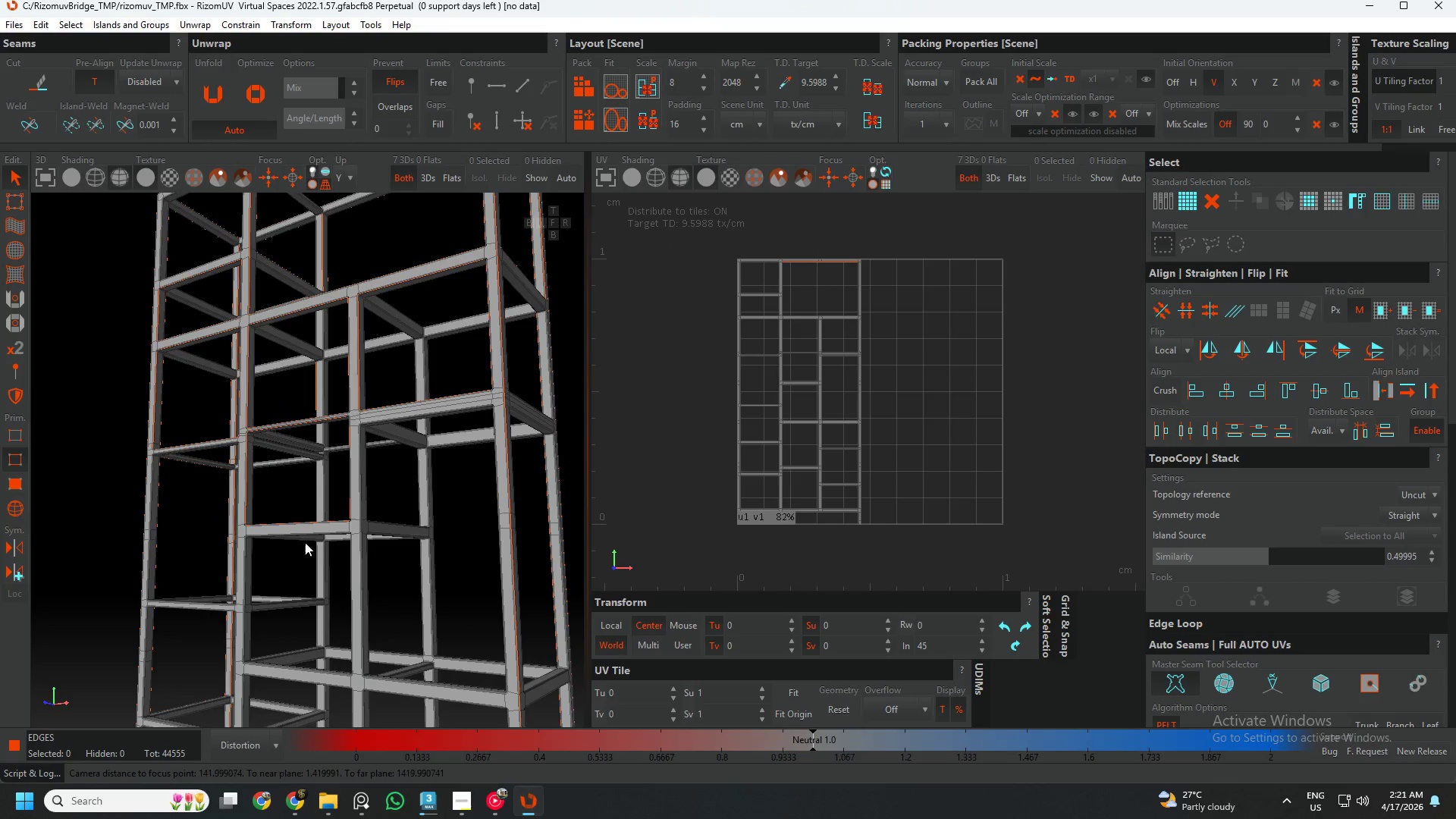 
scroll: coordinate [250, 438], scroll_direction: down, amount: 22.0
 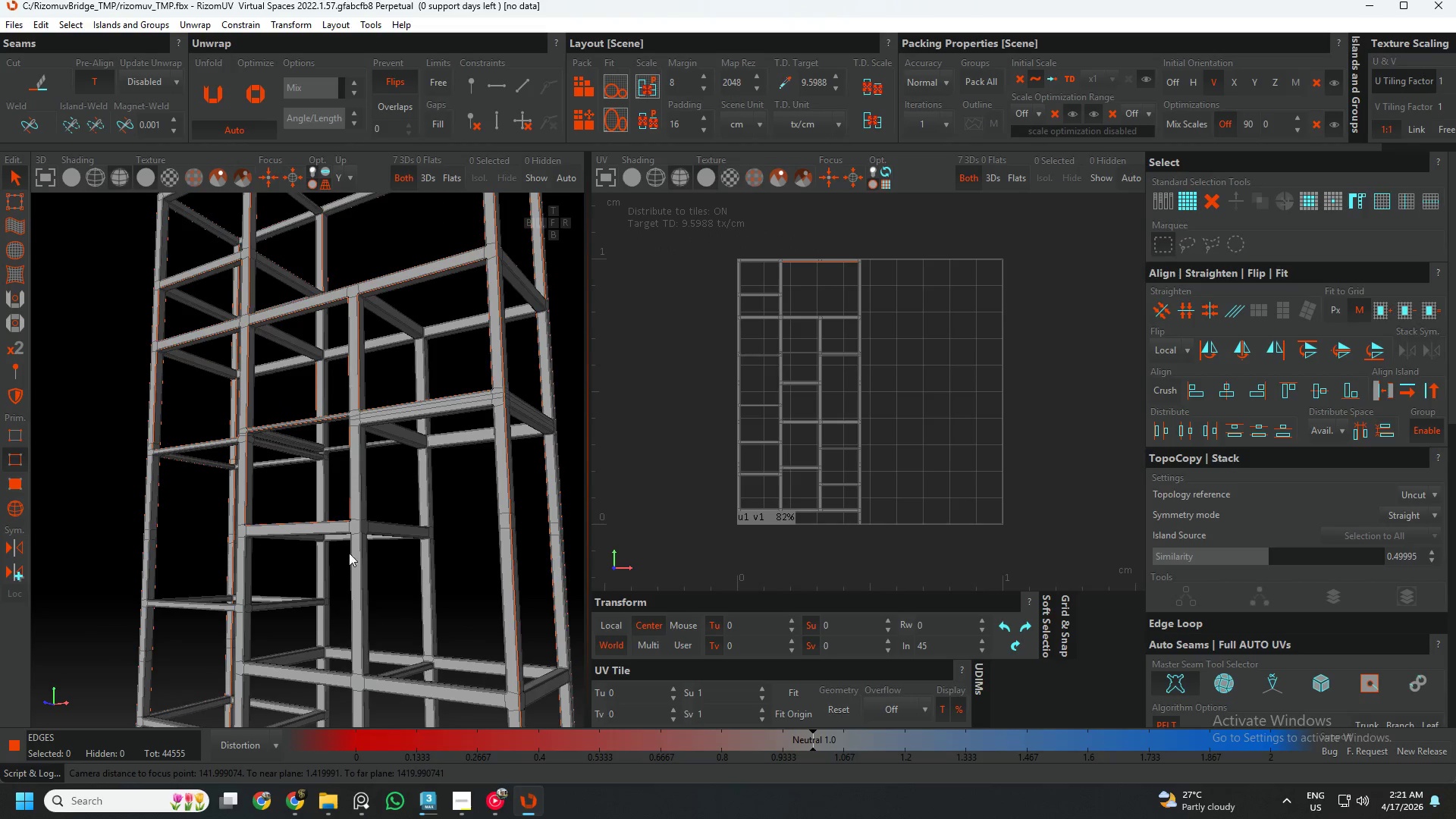 
scroll: coordinate [290, 381], scroll_direction: up, amount: 16.0
 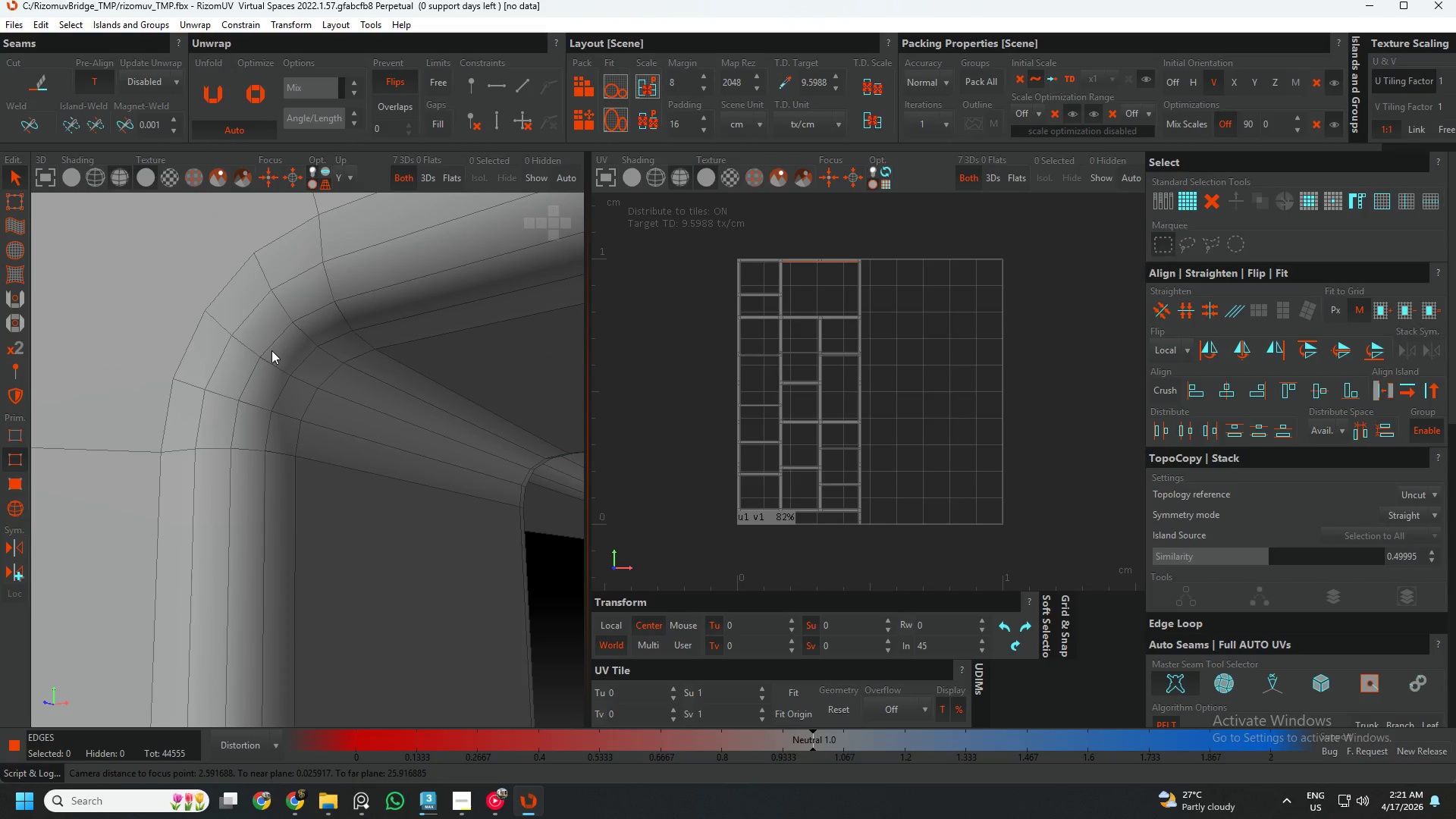 
double_click([271, 350])
 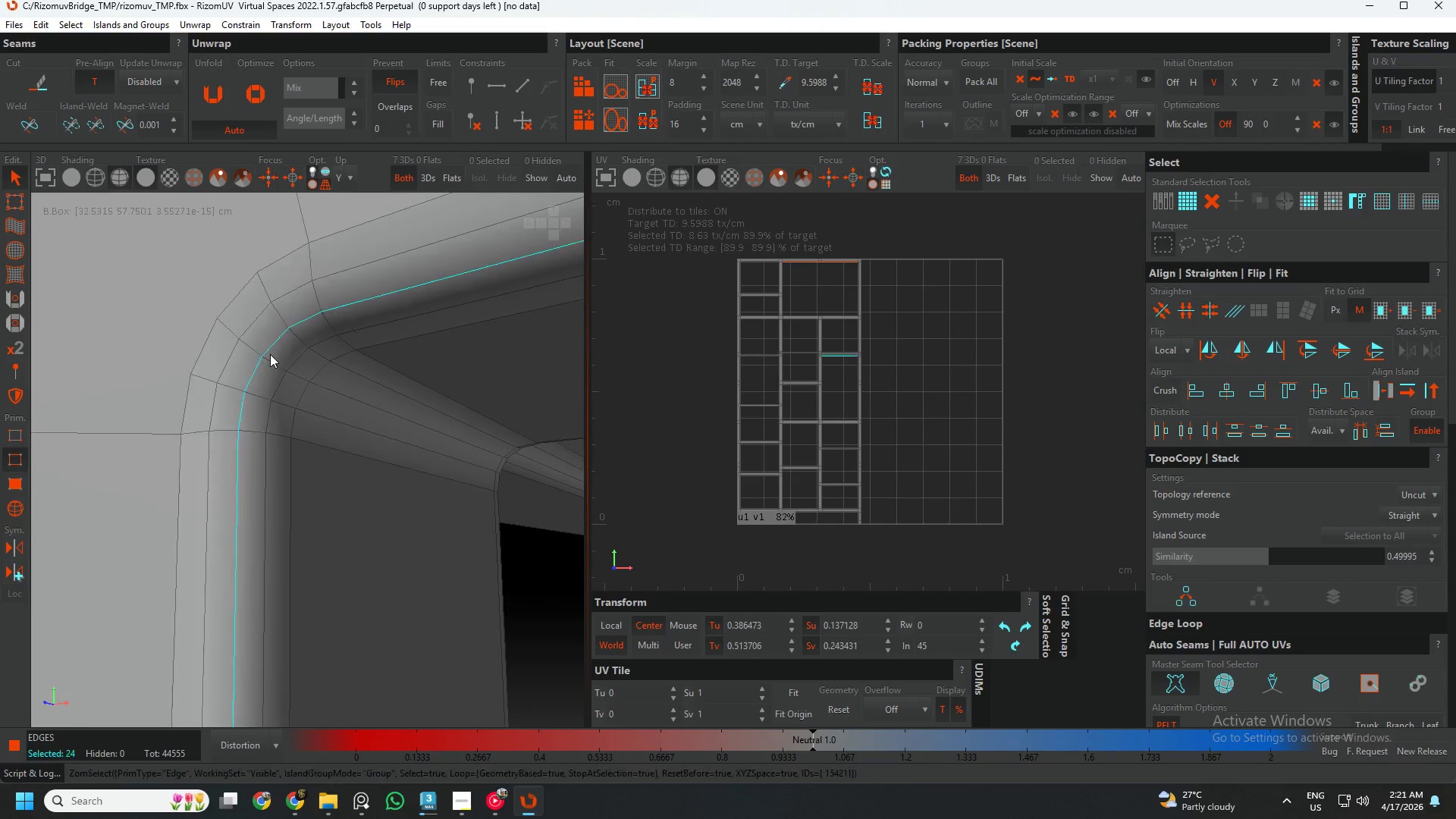 
key(C)
 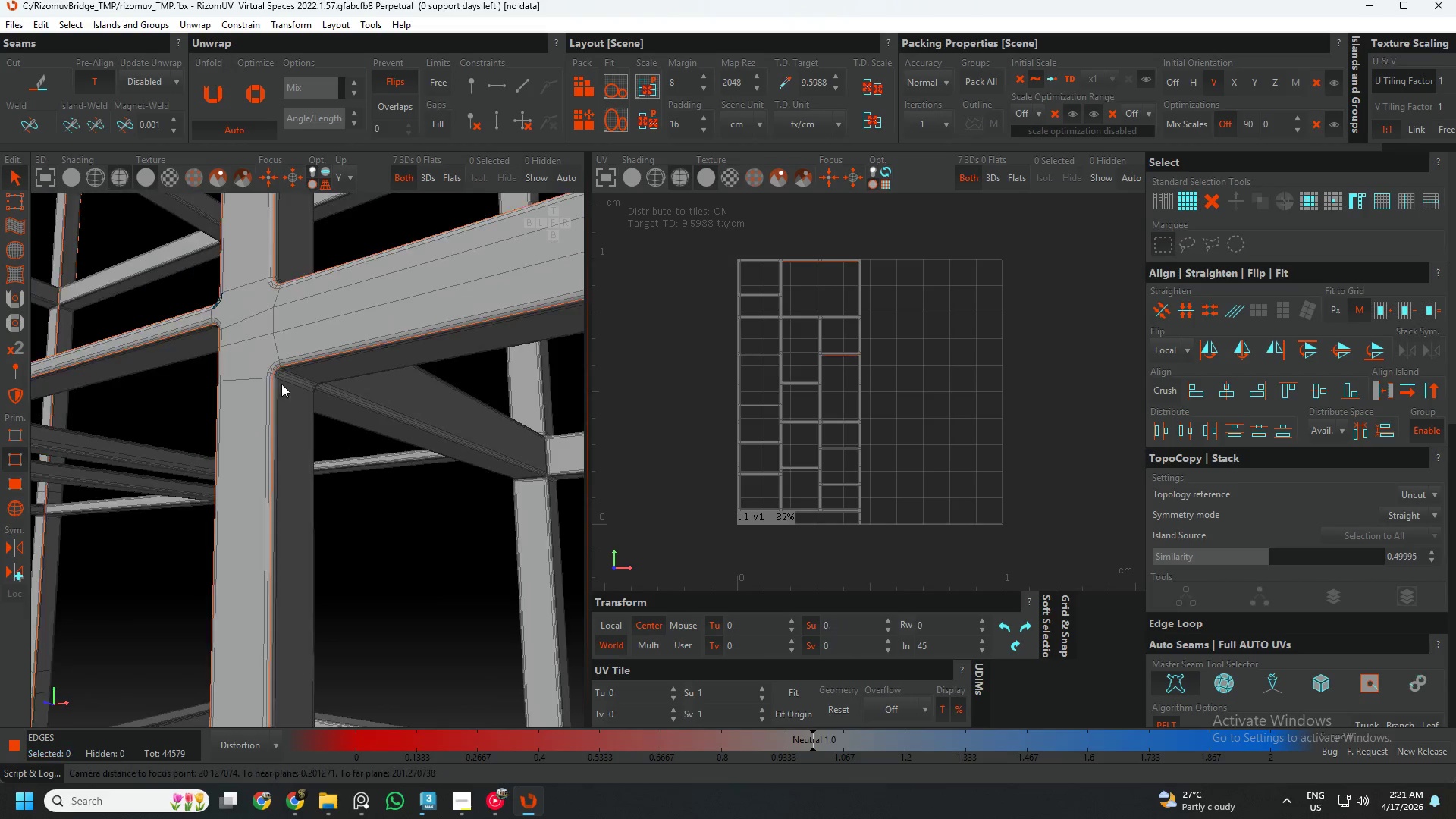 
scroll: coordinate [270, 354], scroll_direction: down, amount: 6.0
 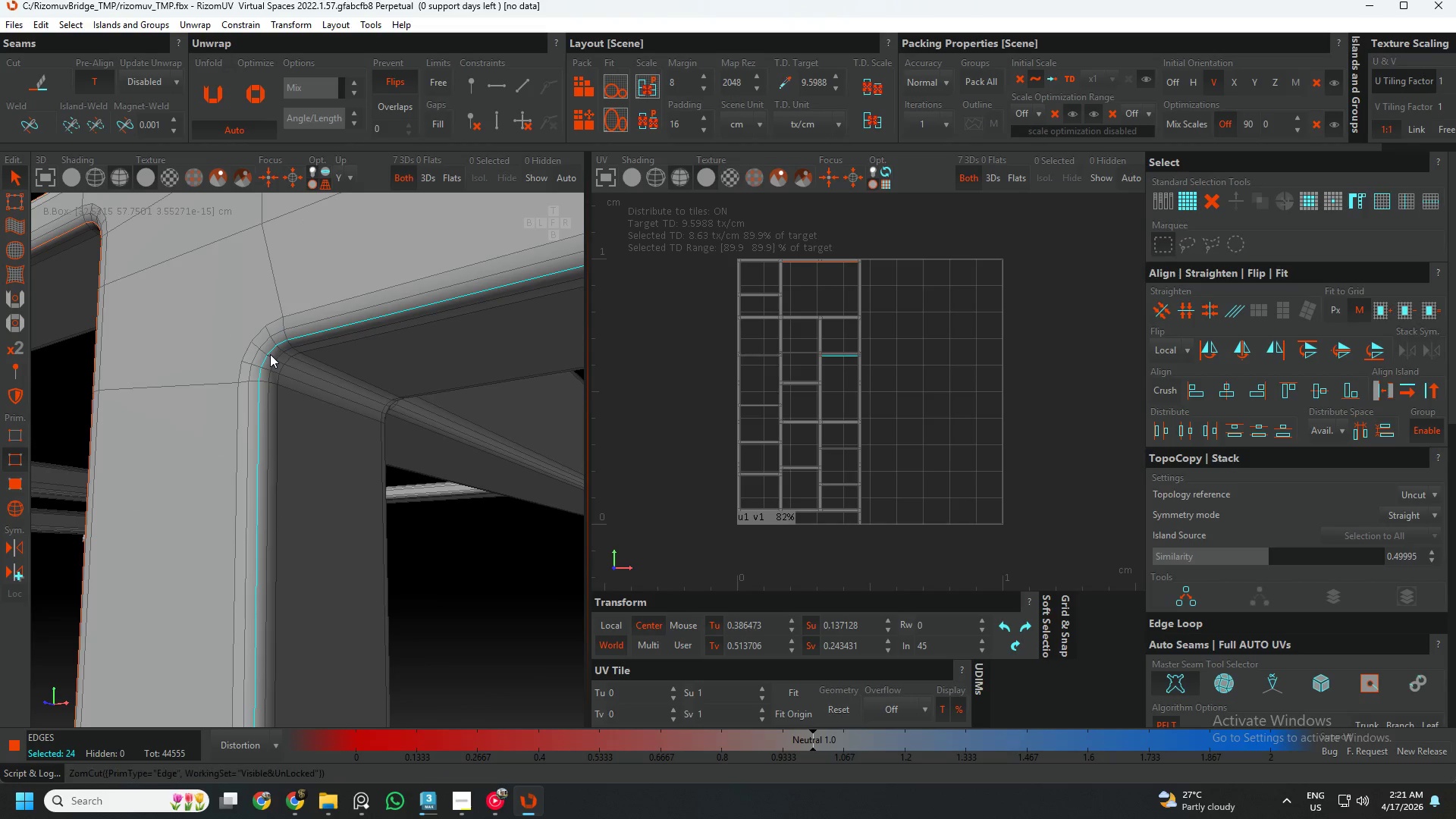 
scroll: coordinate [221, 407], scroll_direction: up, amount: 2.0
 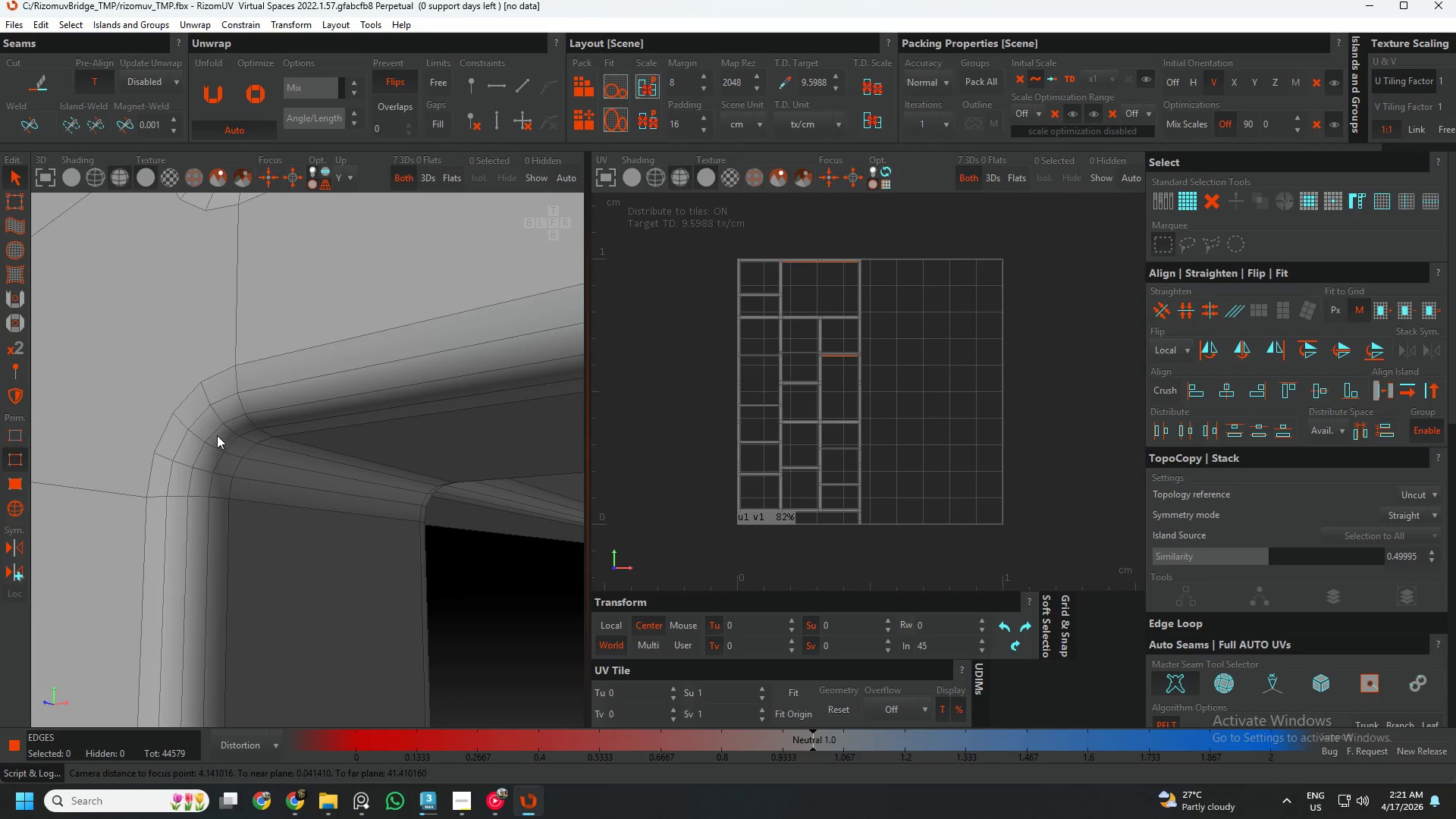 
double_click([217, 435])
 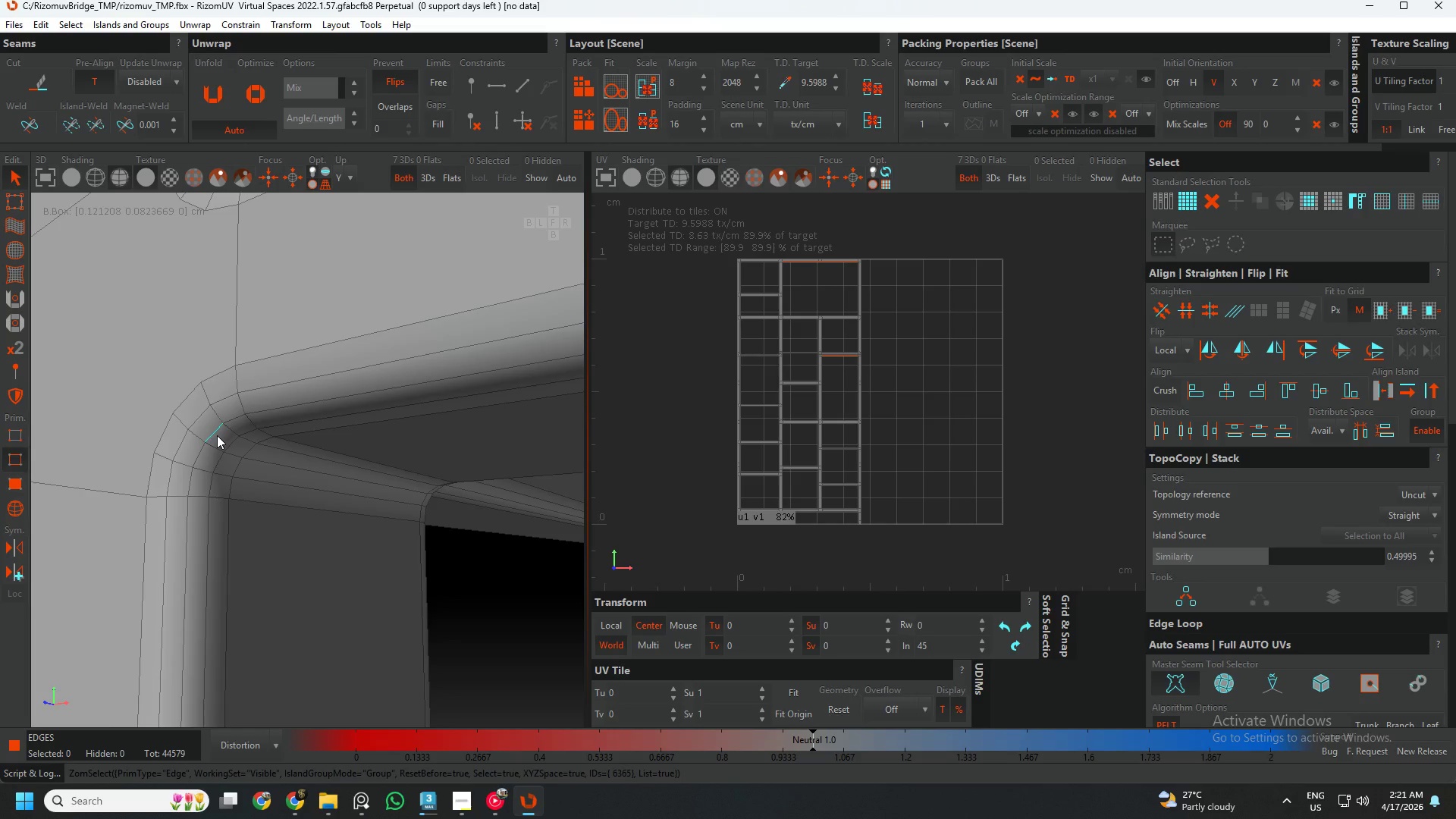 
key(C)
 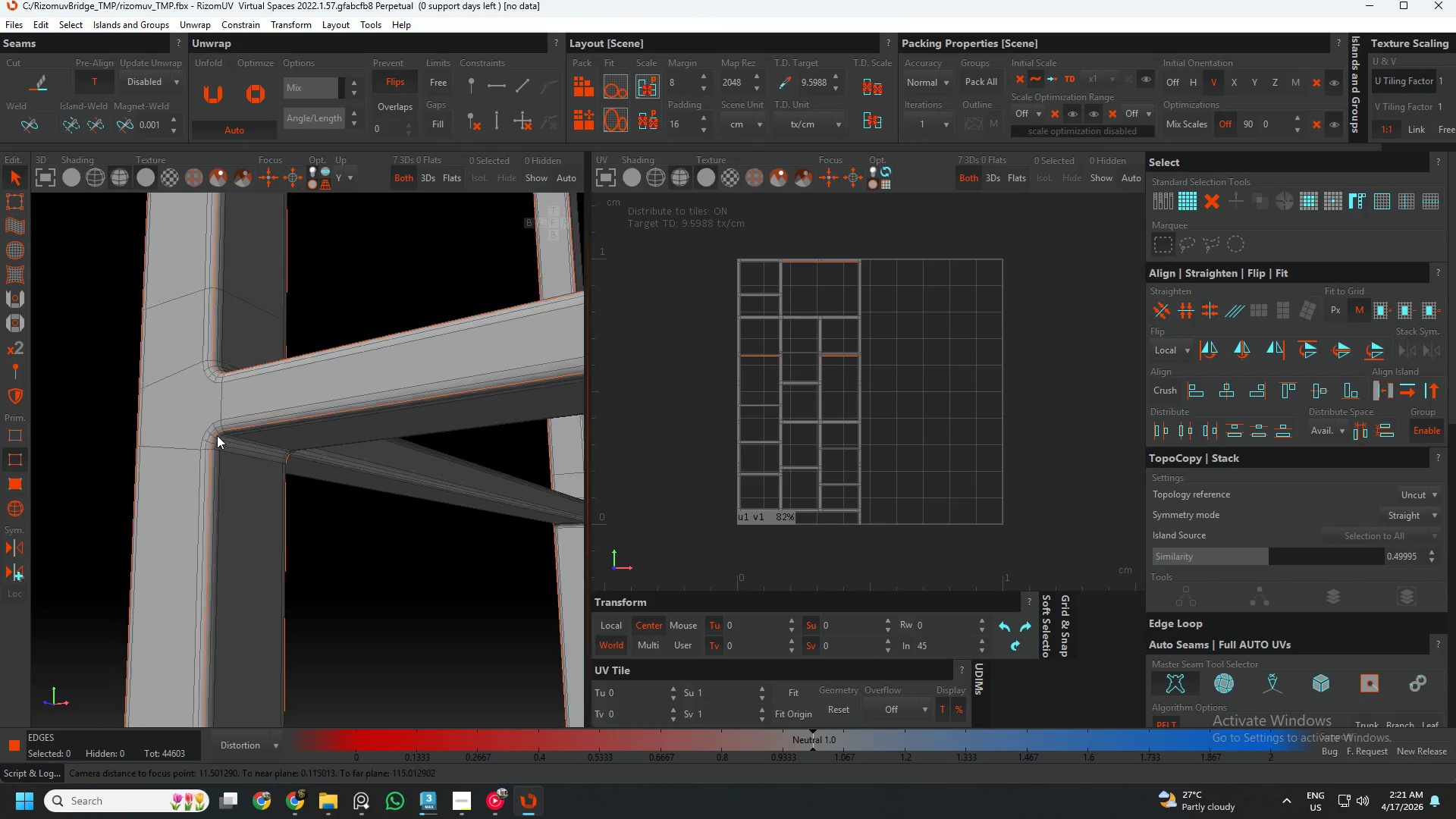 
scroll: coordinate [217, 435], scroll_direction: down, amount: 6.0
 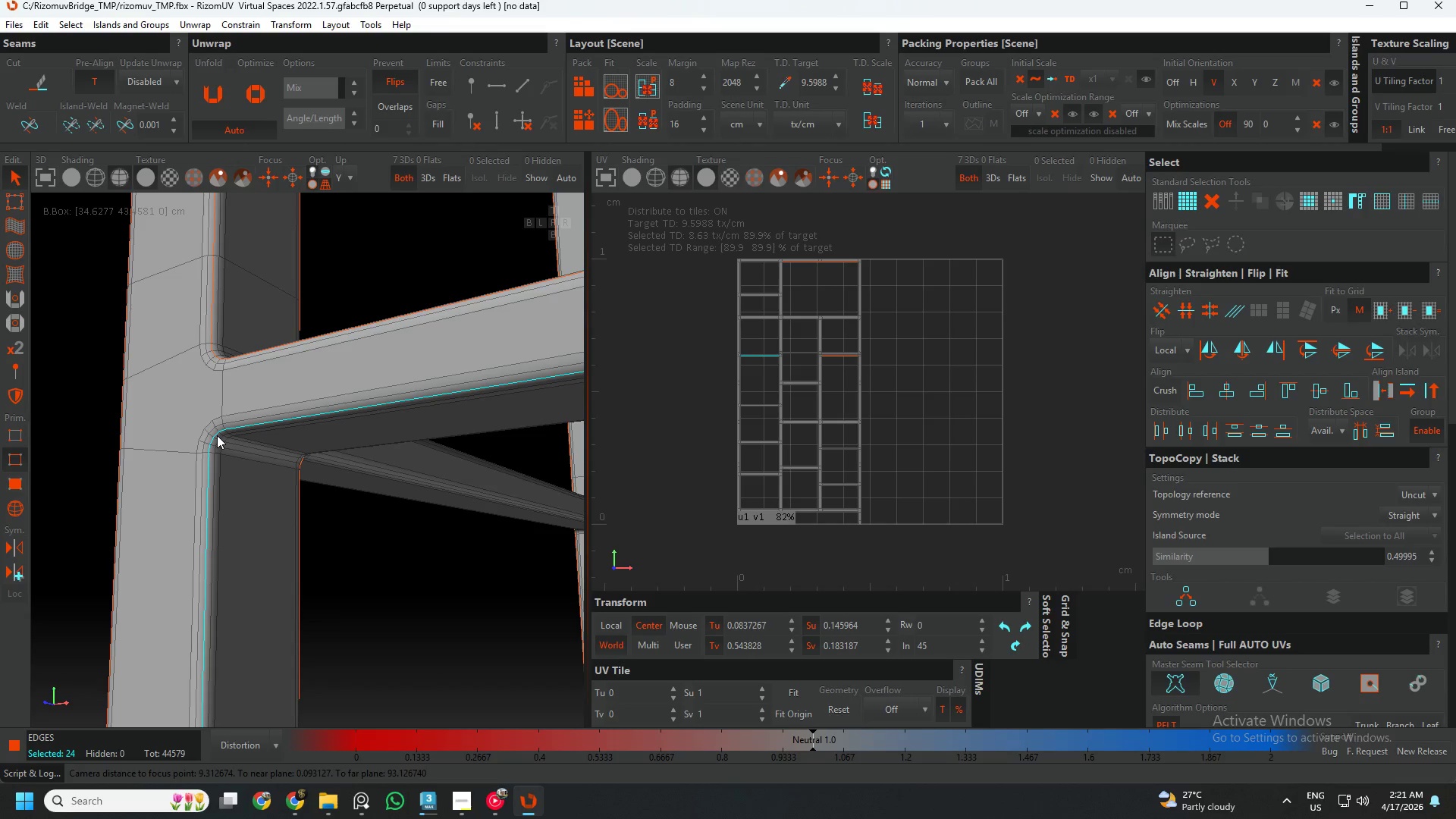 
hold_key(key=AltLeft, duration=0.39)
 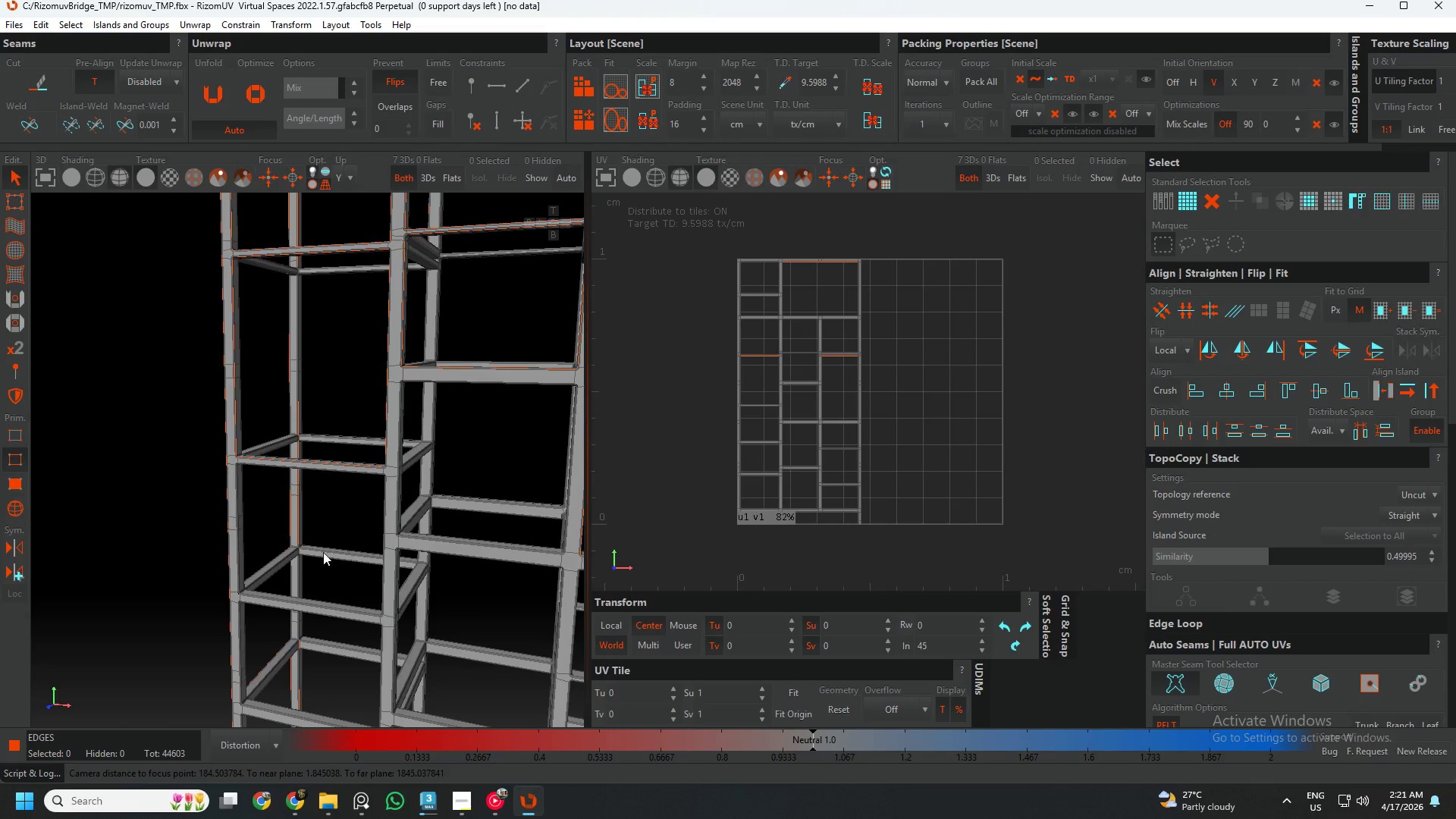 
scroll: coordinate [221, 435], scroll_direction: down, amount: 12.0
 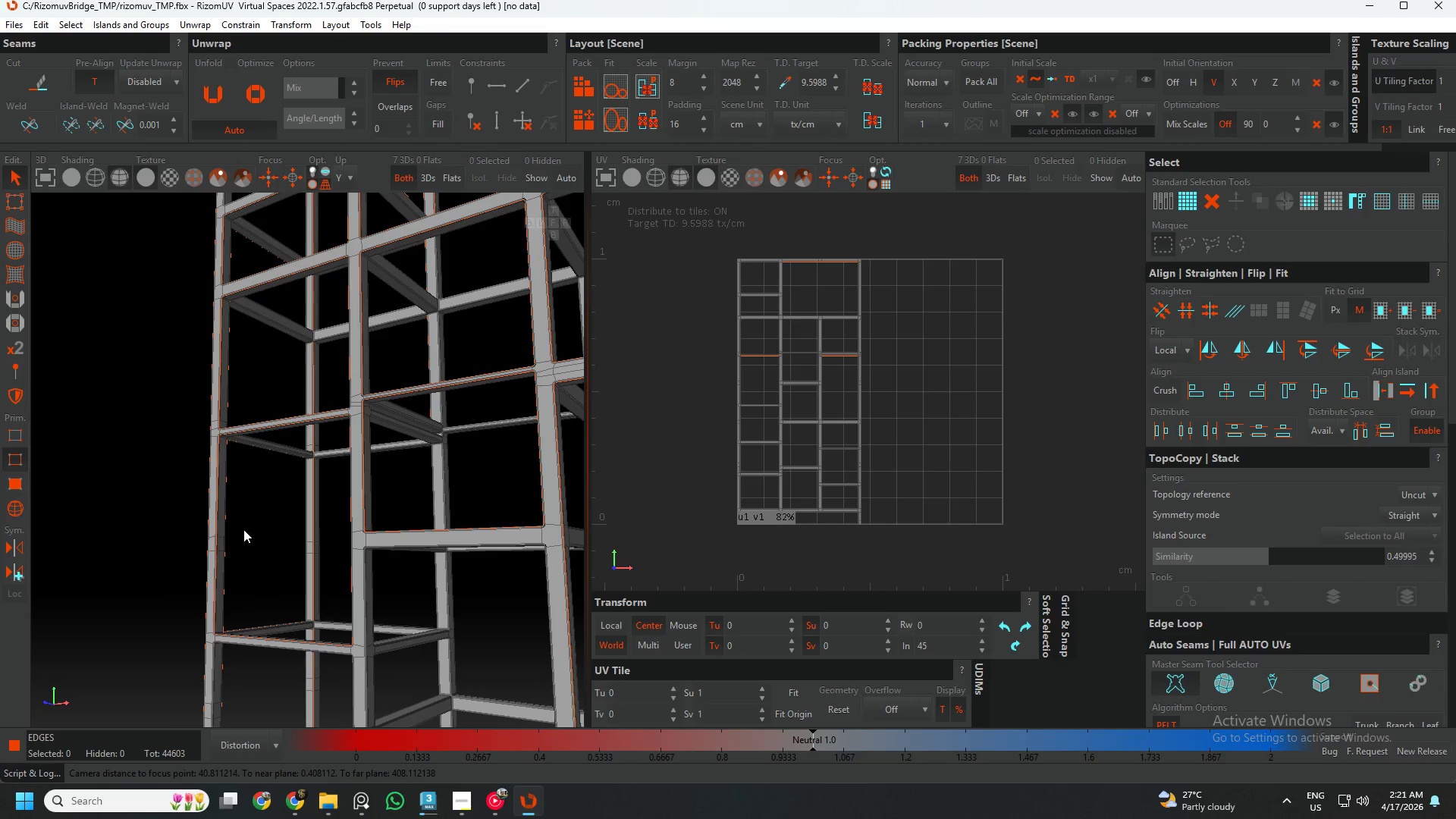 
hold_key(key=AltLeft, duration=0.59)
 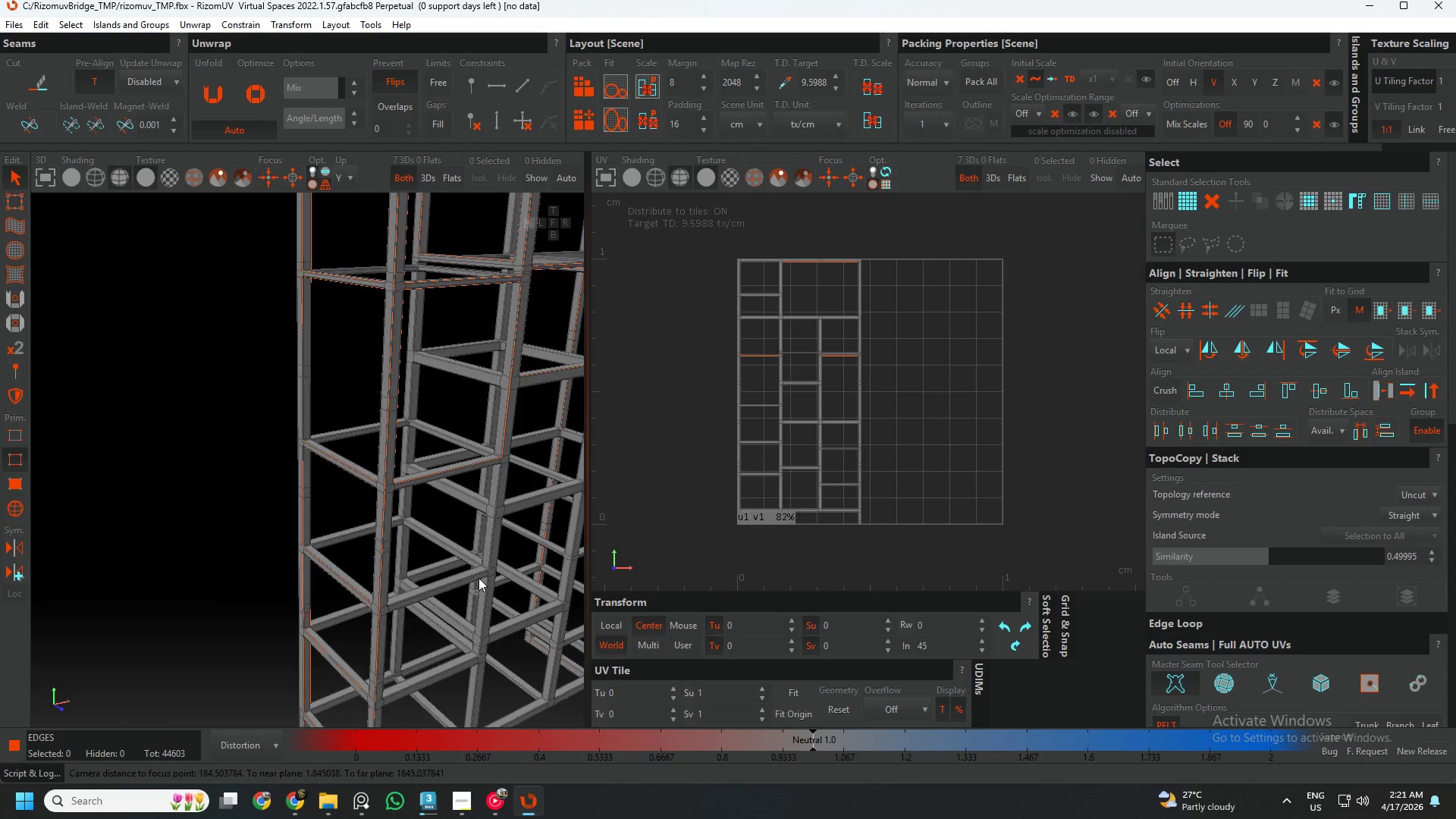 
scroll: coordinate [494, 529], scroll_direction: up, amount: 15.0
 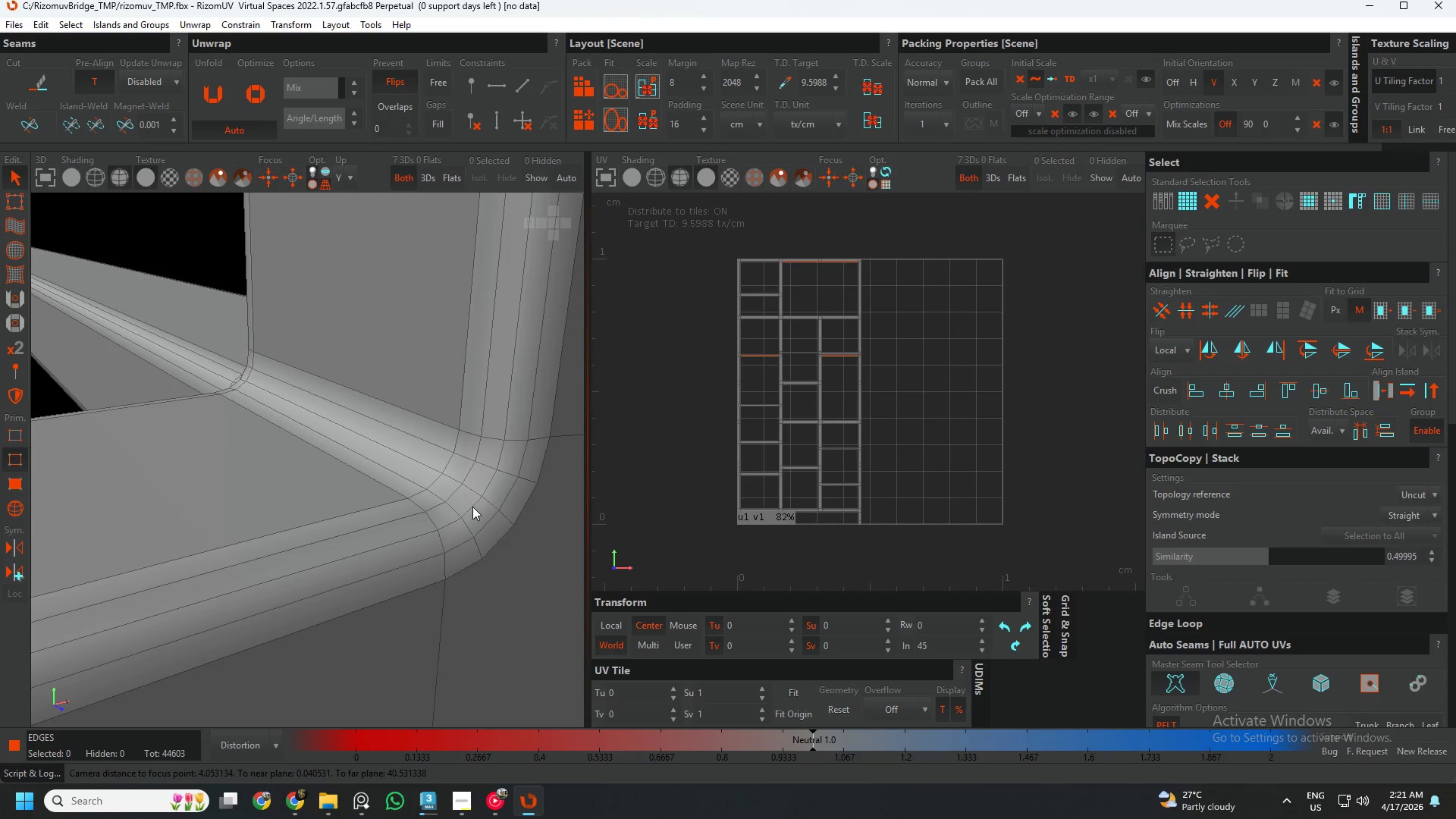 
double_click([472, 507])
 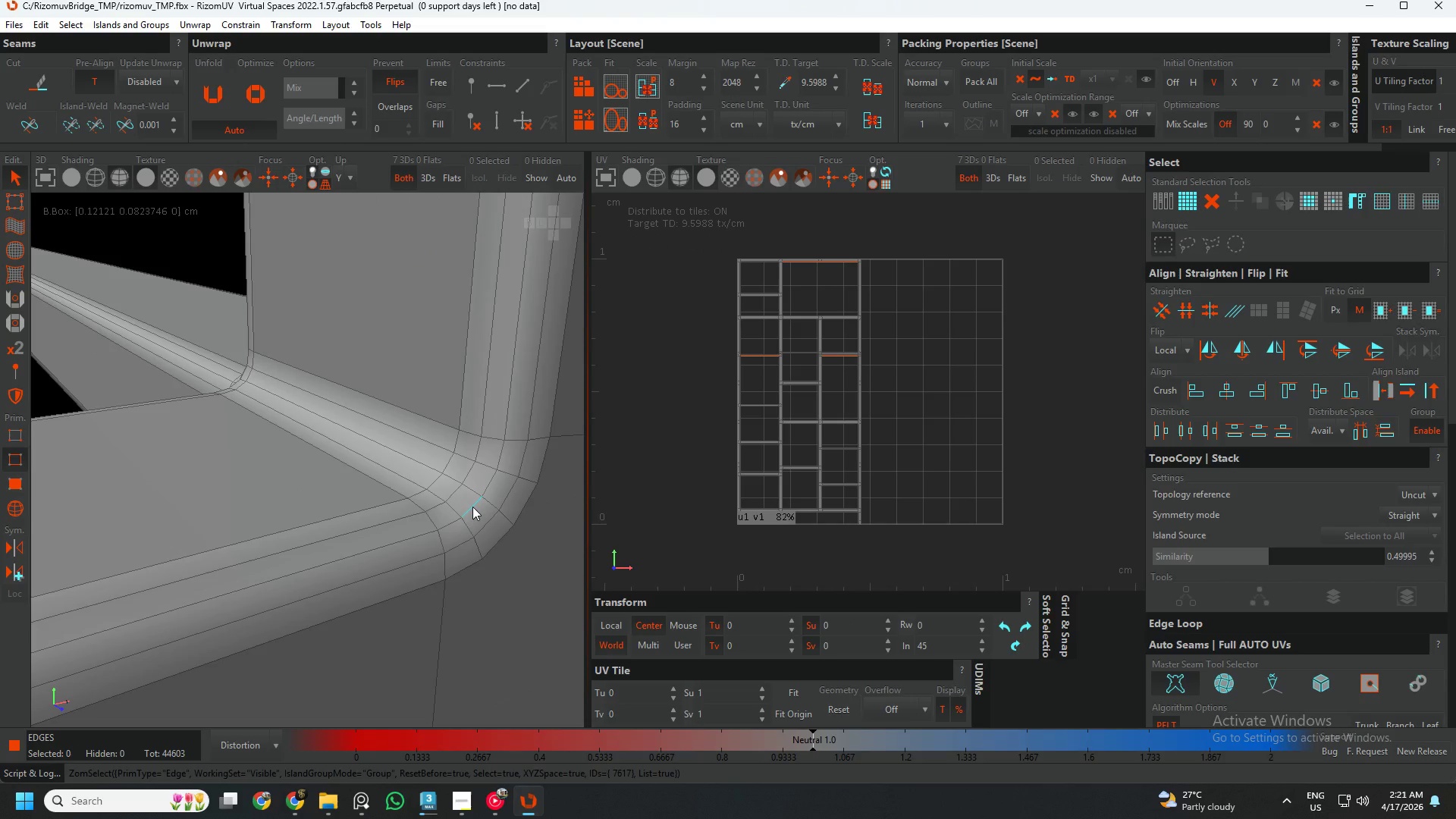 
key(C)
 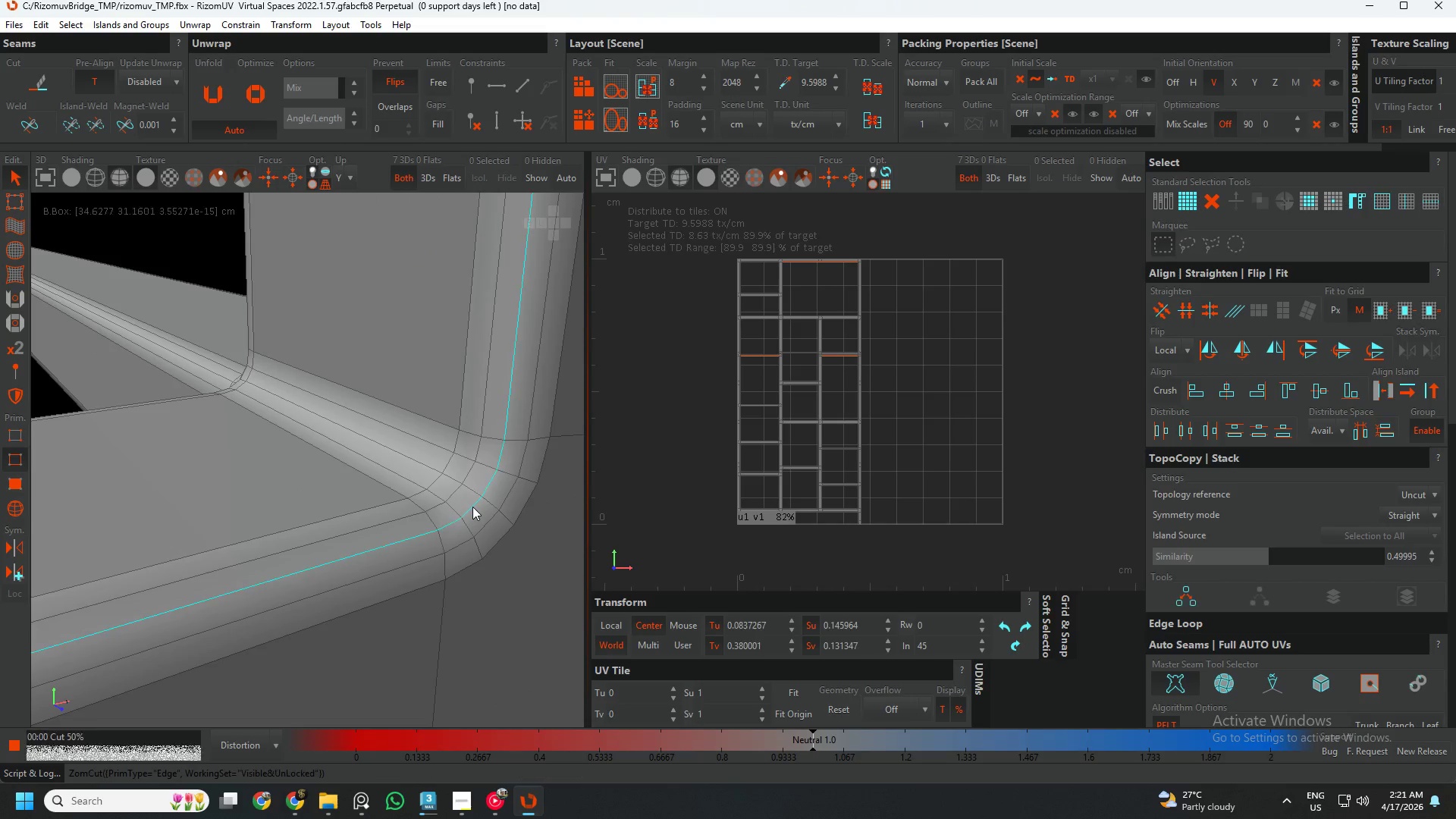 
scroll: coordinate [475, 507], scroll_direction: down, amount: 13.0
 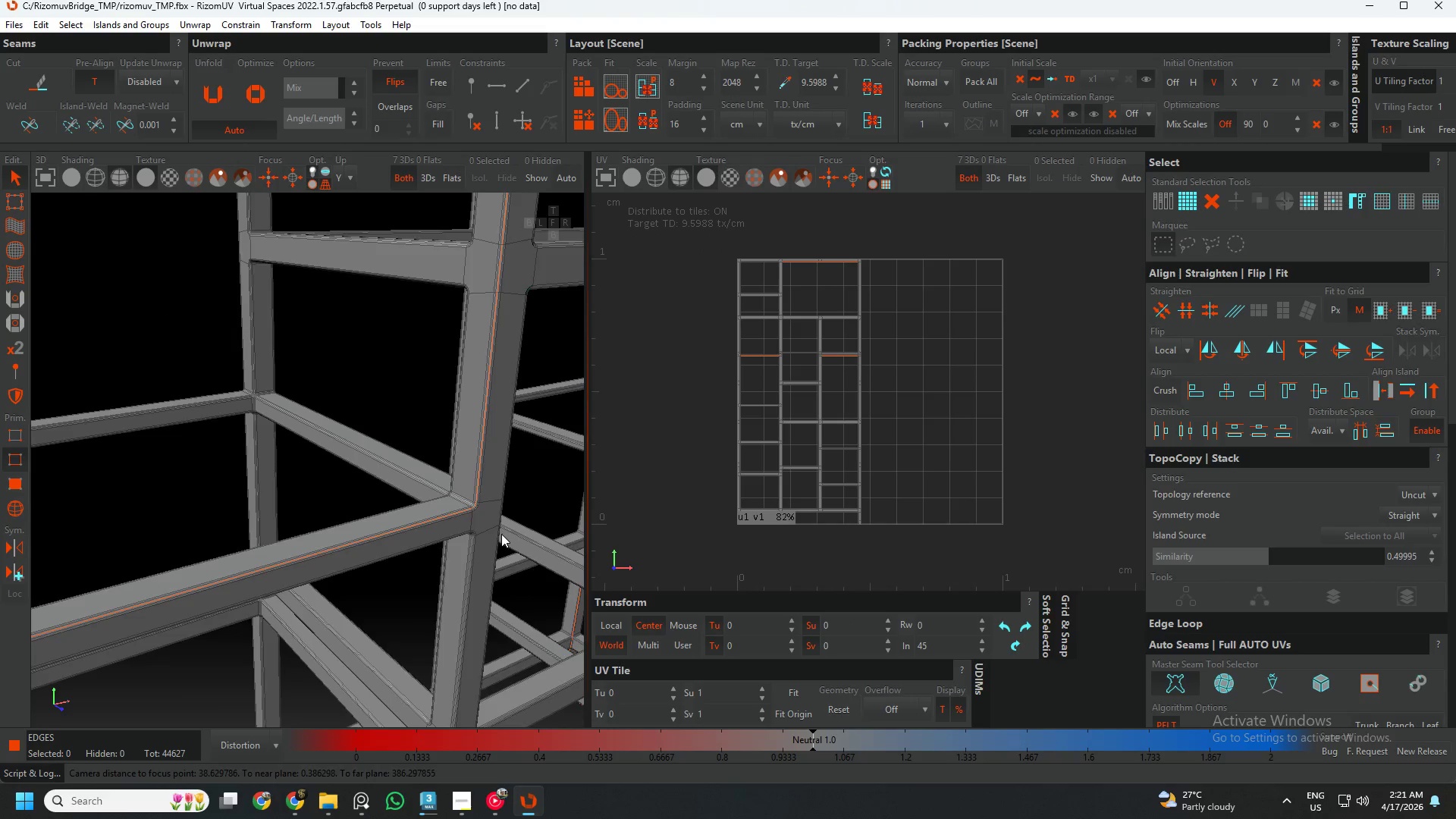 
key(Alt+AltLeft)
 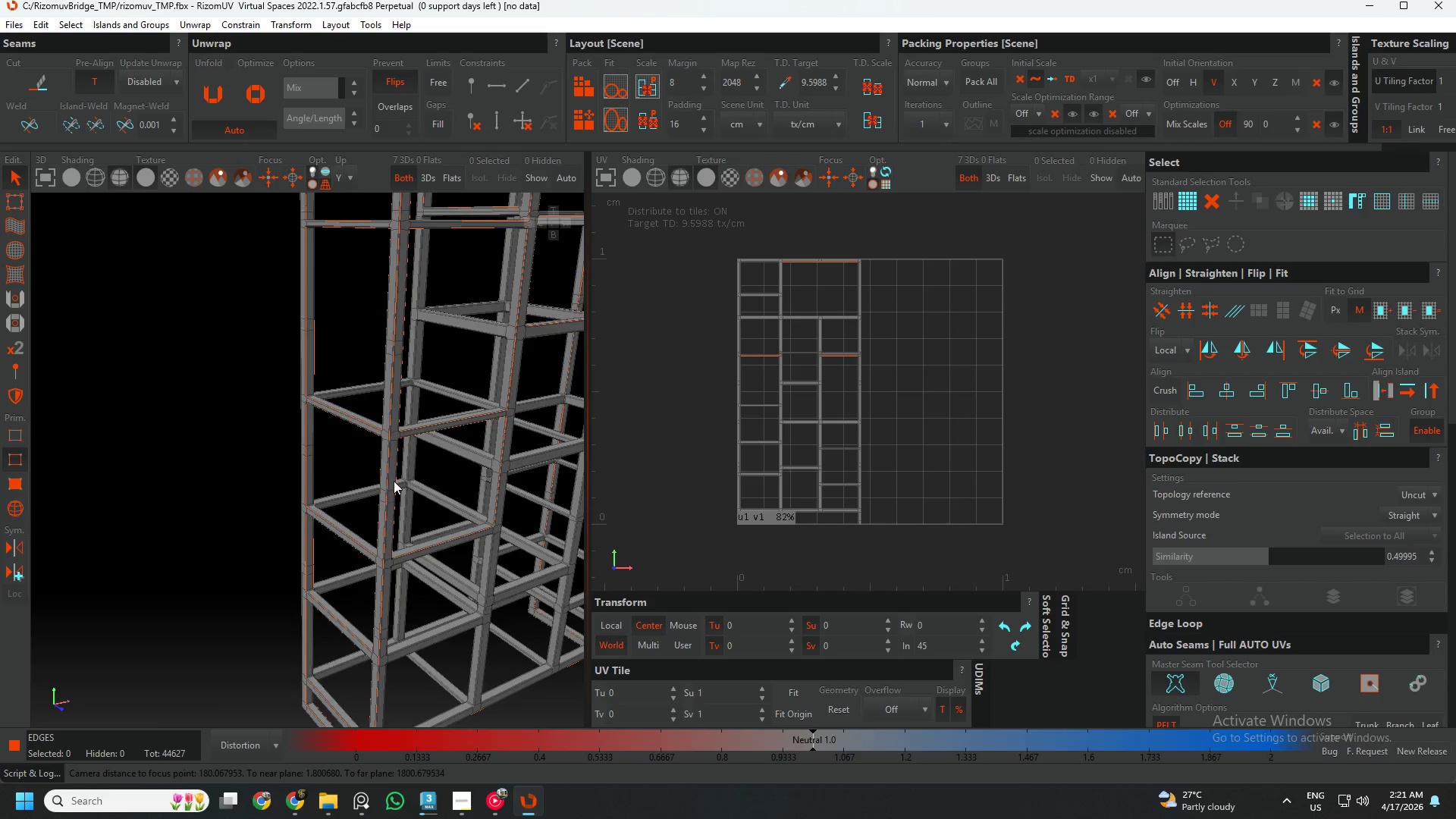 
scroll: coordinate [500, 534], scroll_direction: down, amount: 4.0
 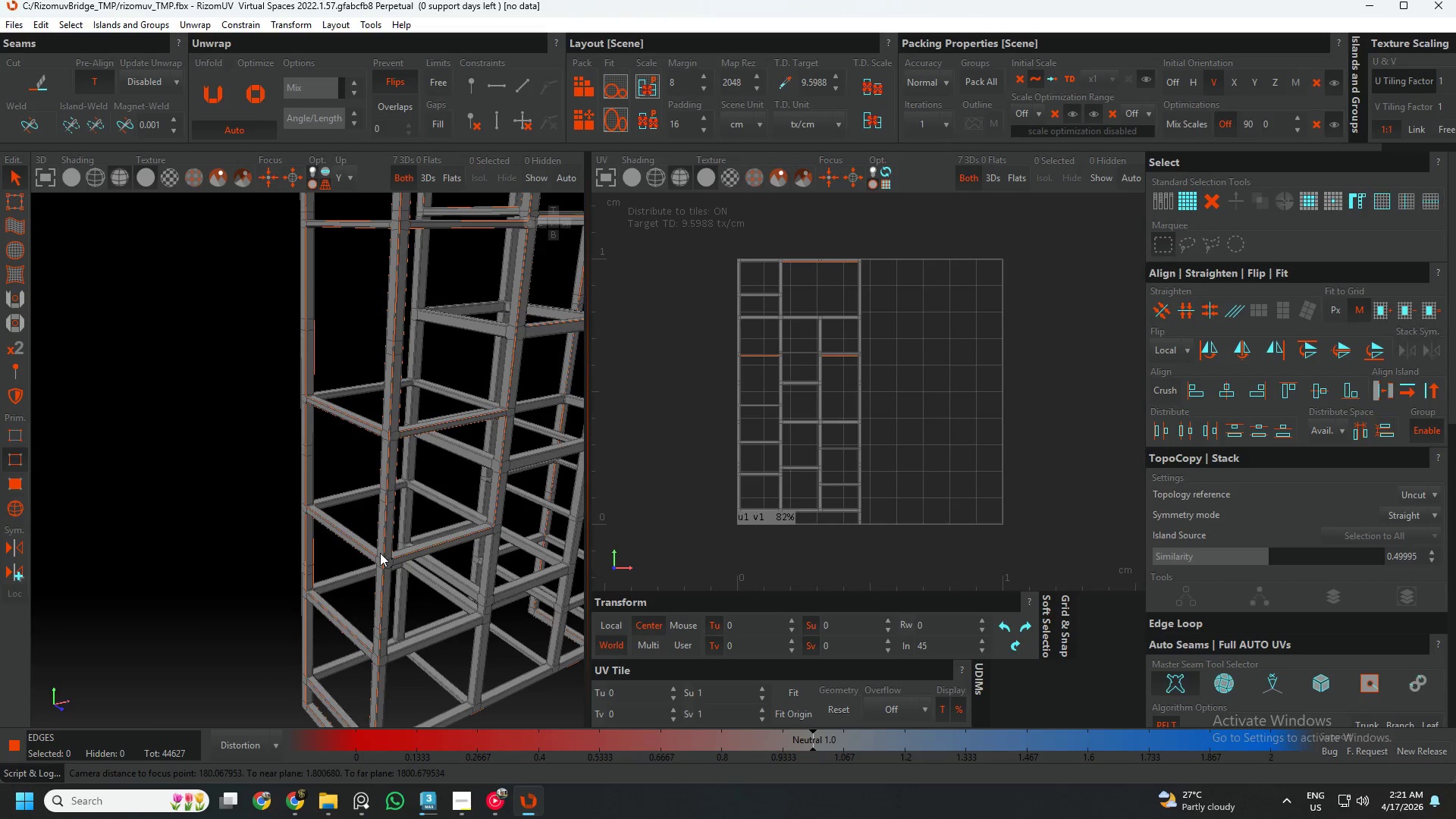 
hold_key(key=AltLeft, duration=0.78)
 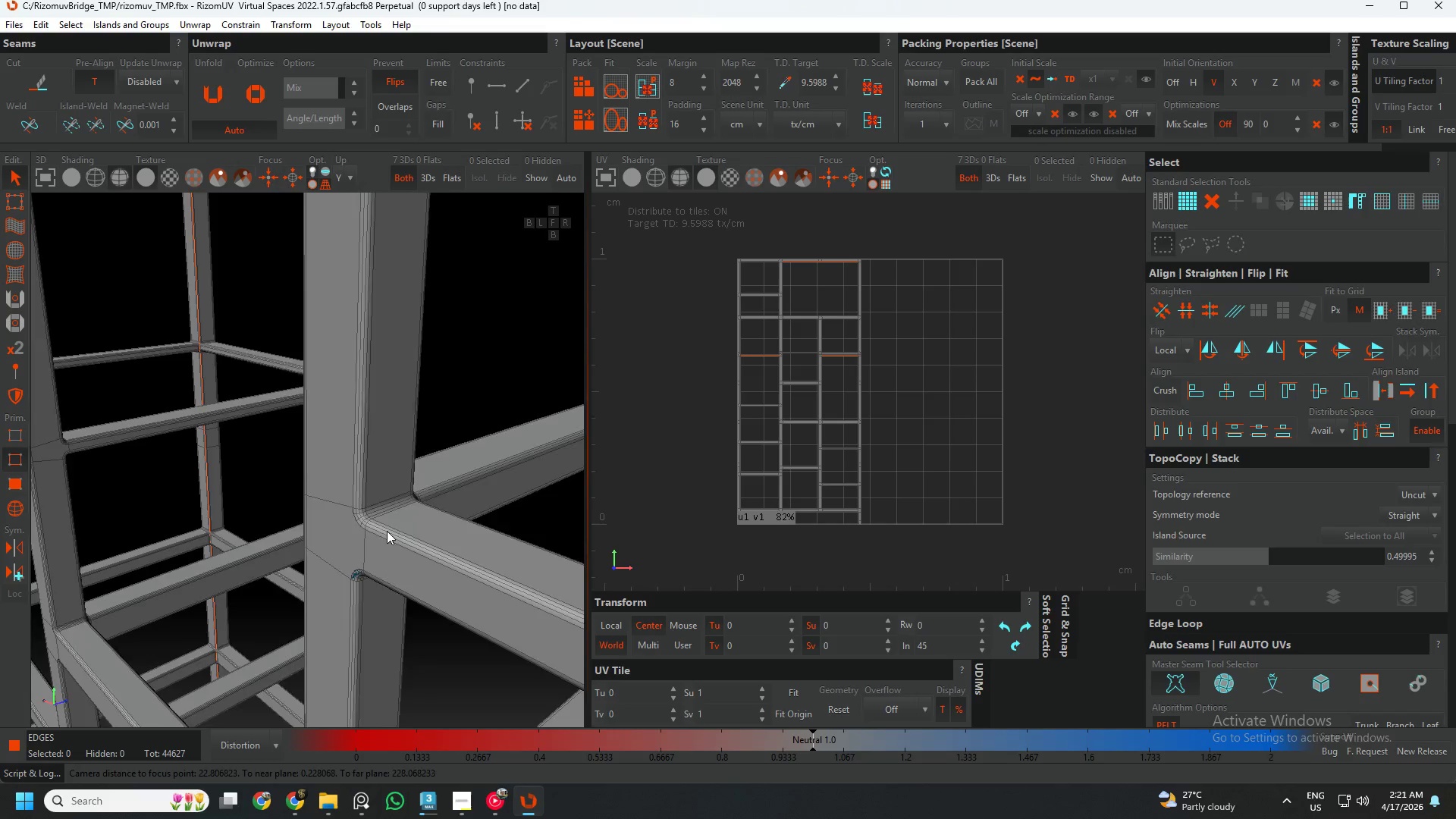 
scroll: coordinate [331, 513], scroll_direction: up, amount: 14.0
 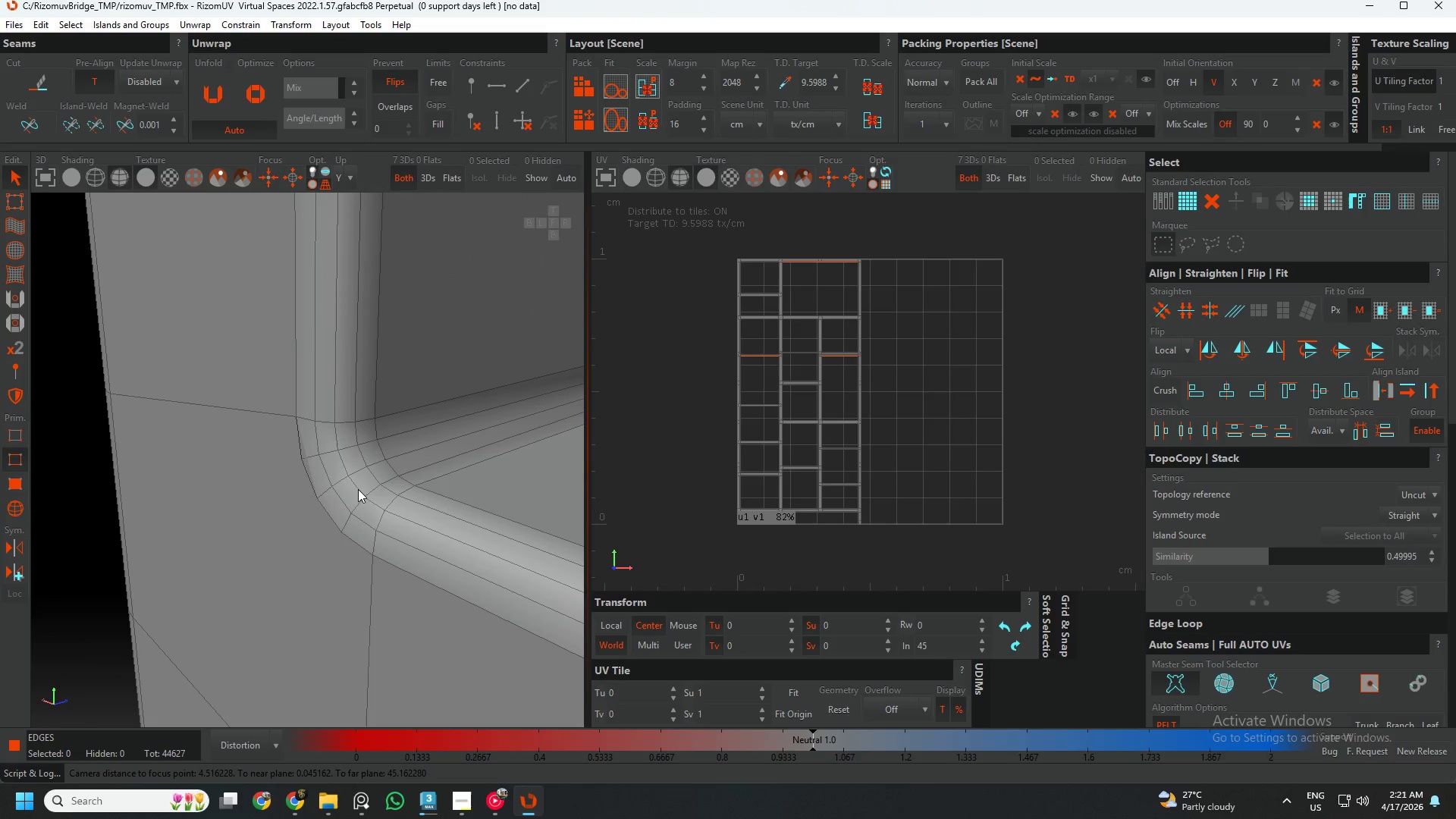 
double_click([358, 488])
 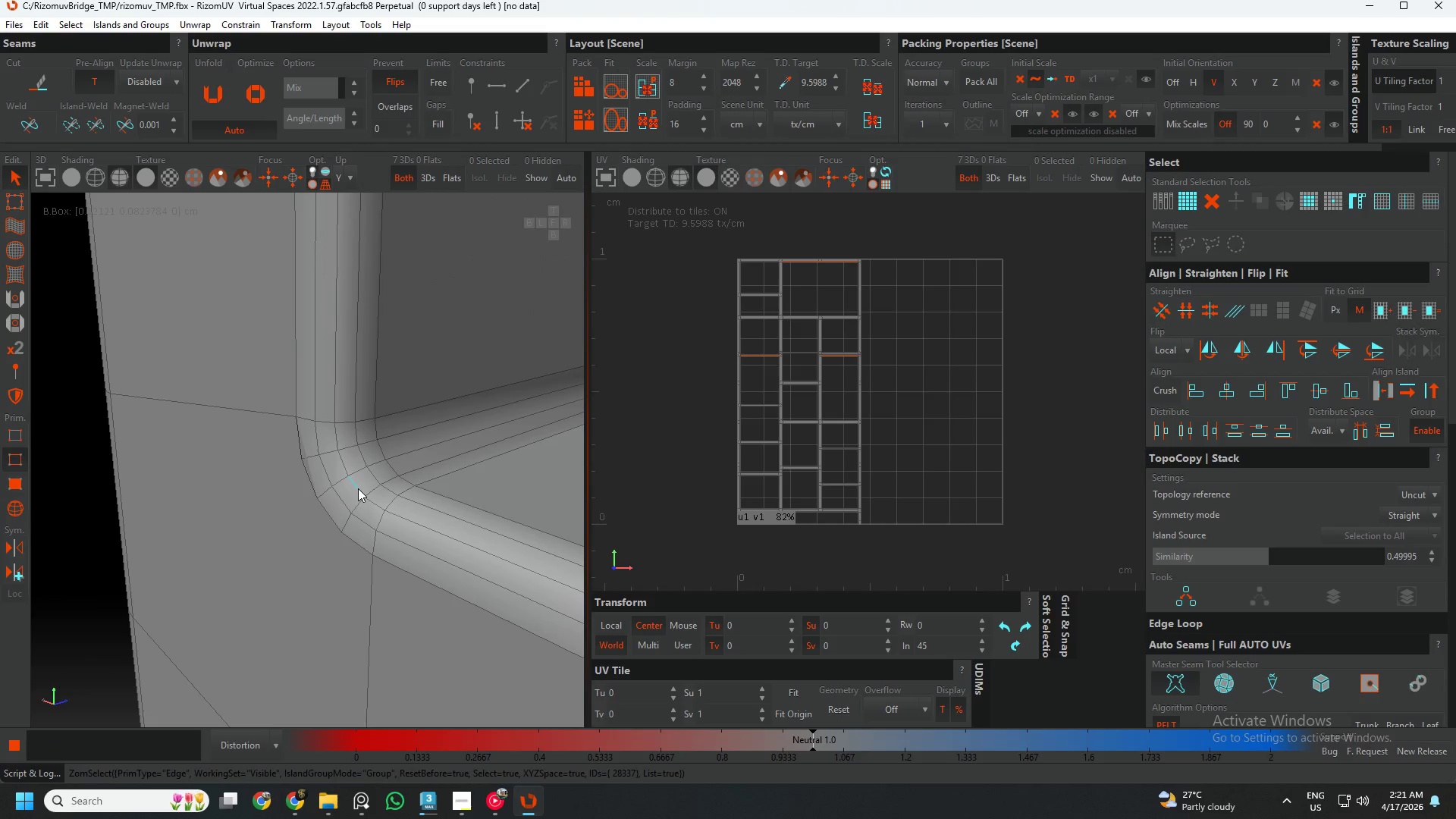 
key(C)
 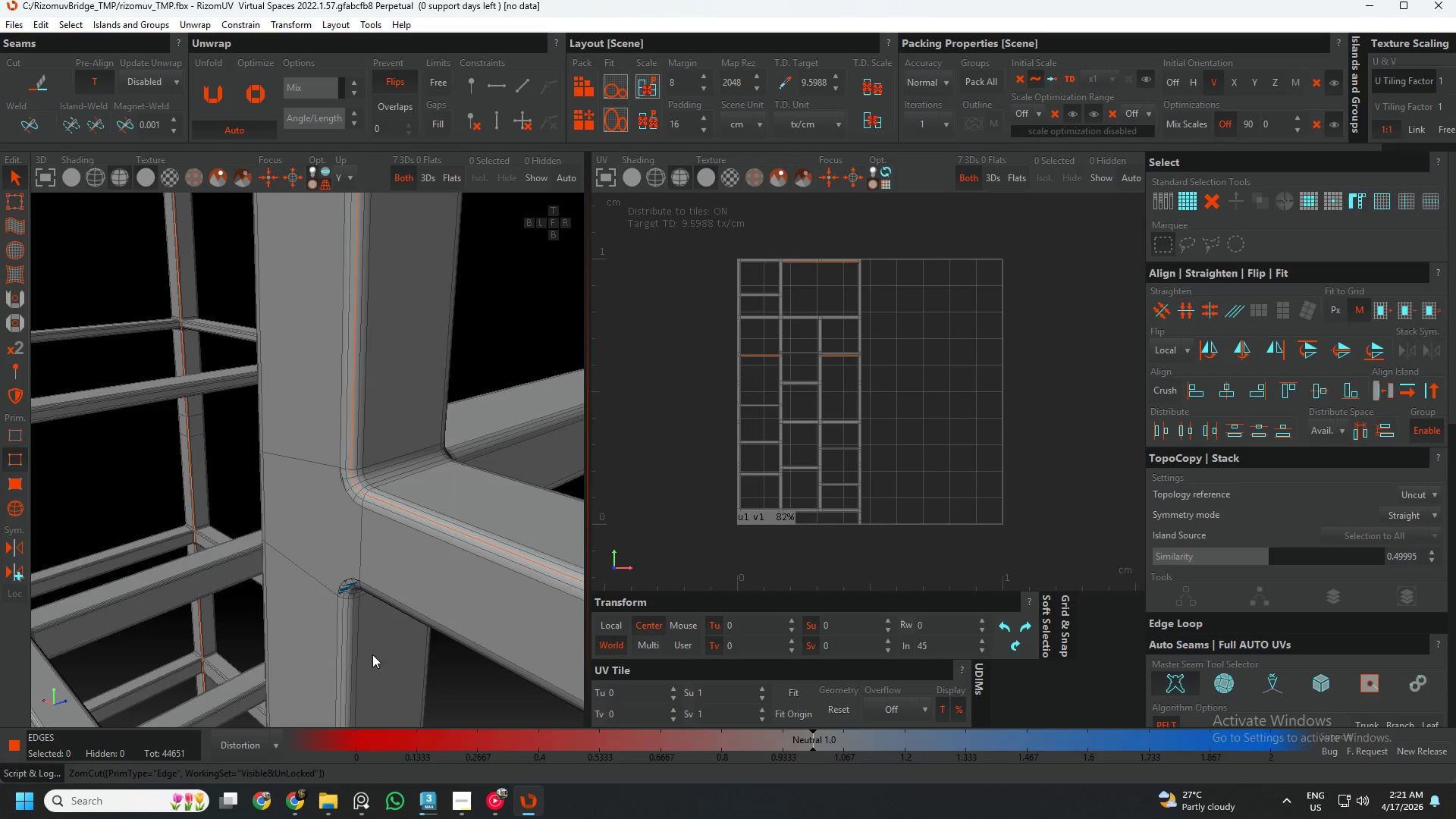 
scroll: coordinate [358, 488], scroll_direction: down, amount: 6.0
 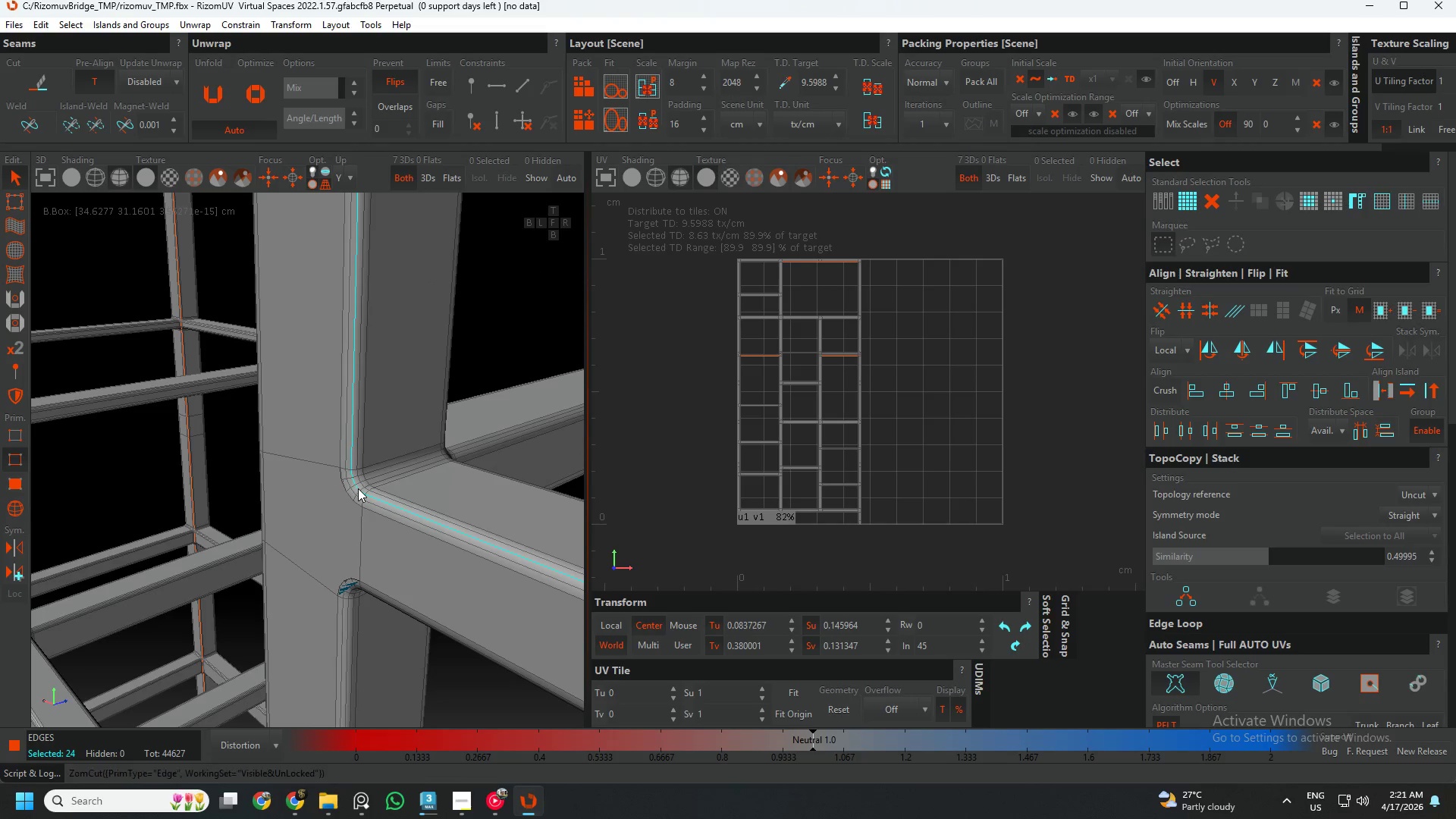 
hold_key(key=AltLeft, duration=0.38)
 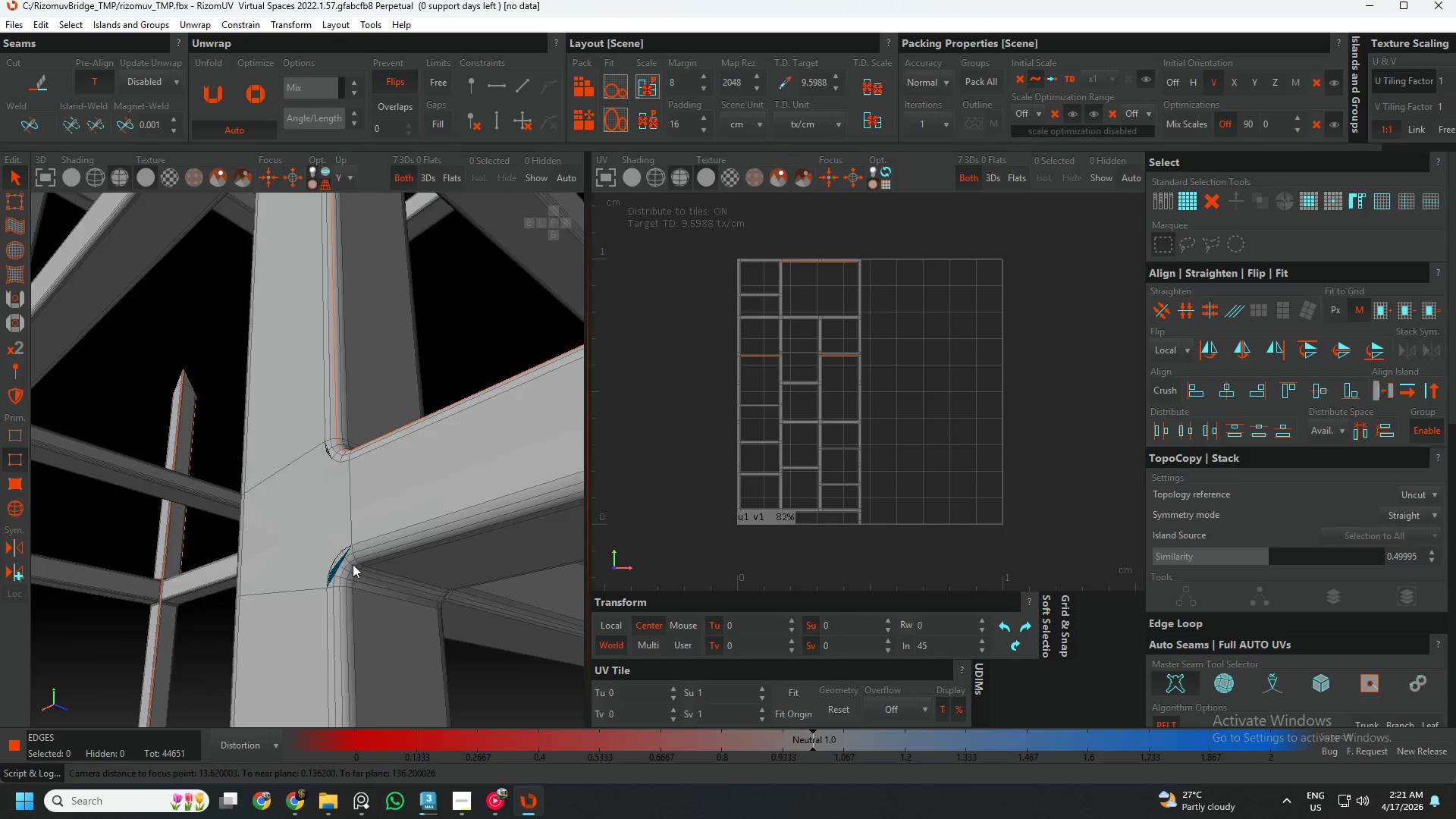 
scroll: coordinate [332, 576], scroll_direction: up, amount: 6.0
 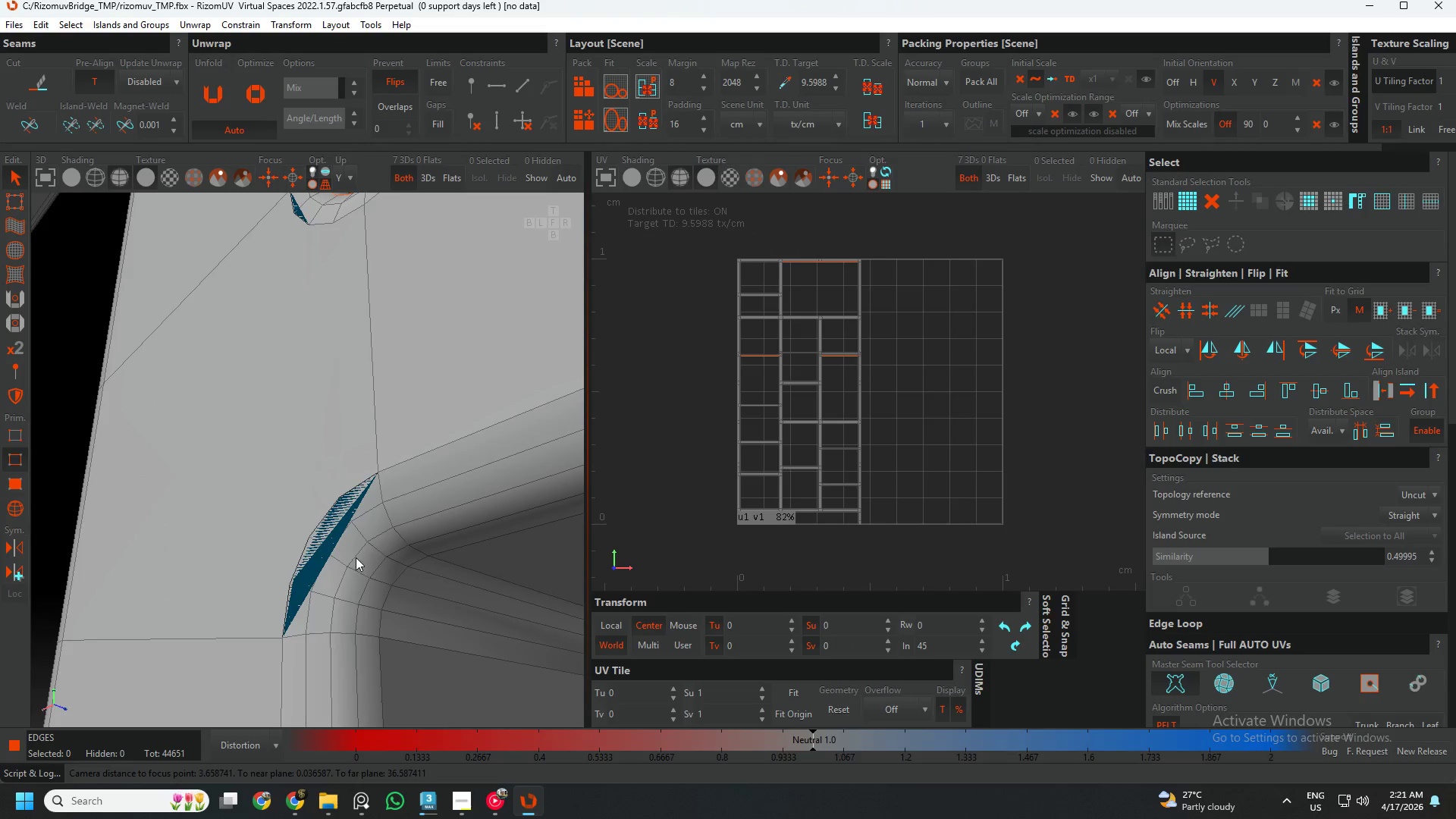 
double_click([356, 557])
 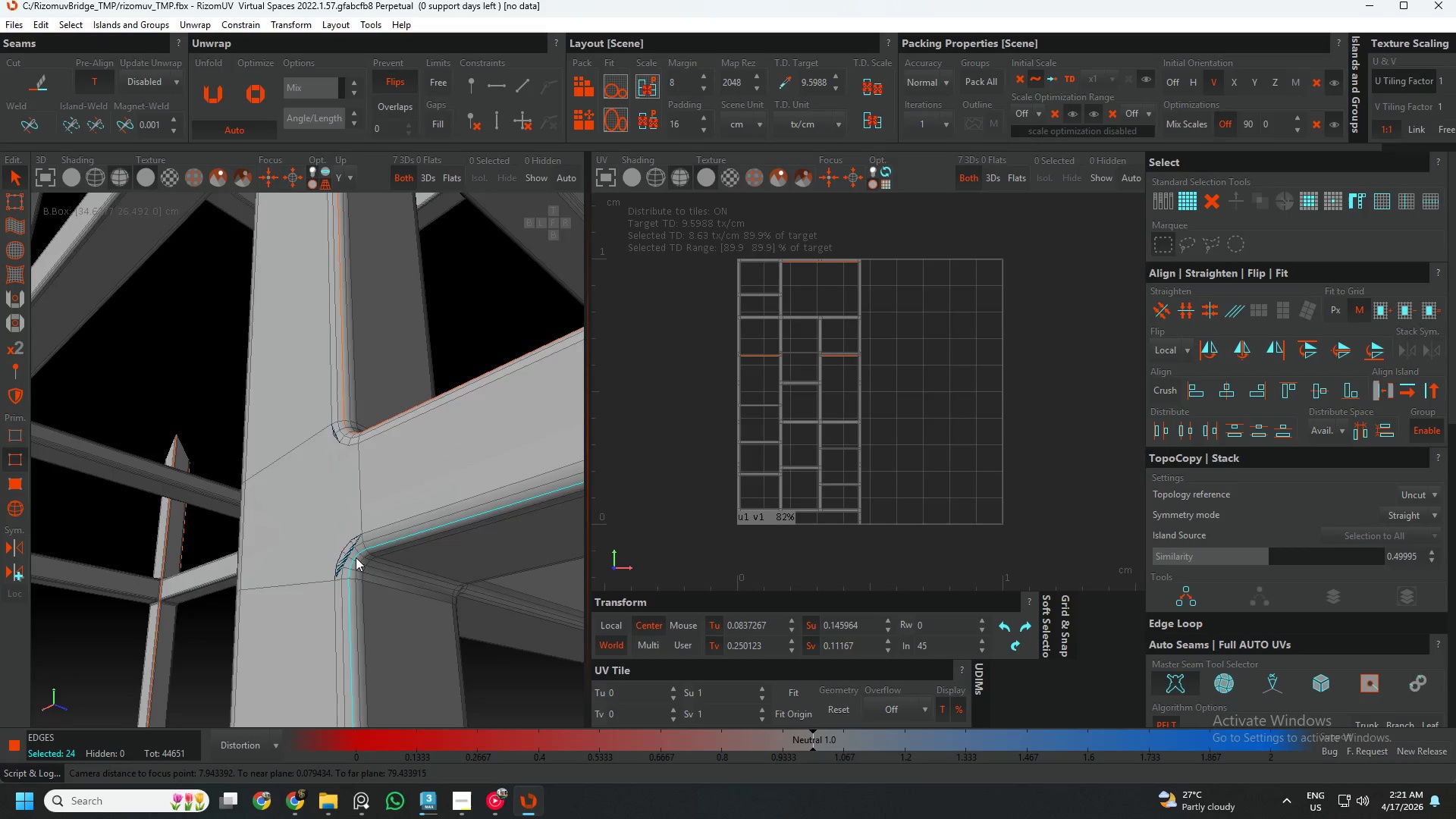 
key(C)
 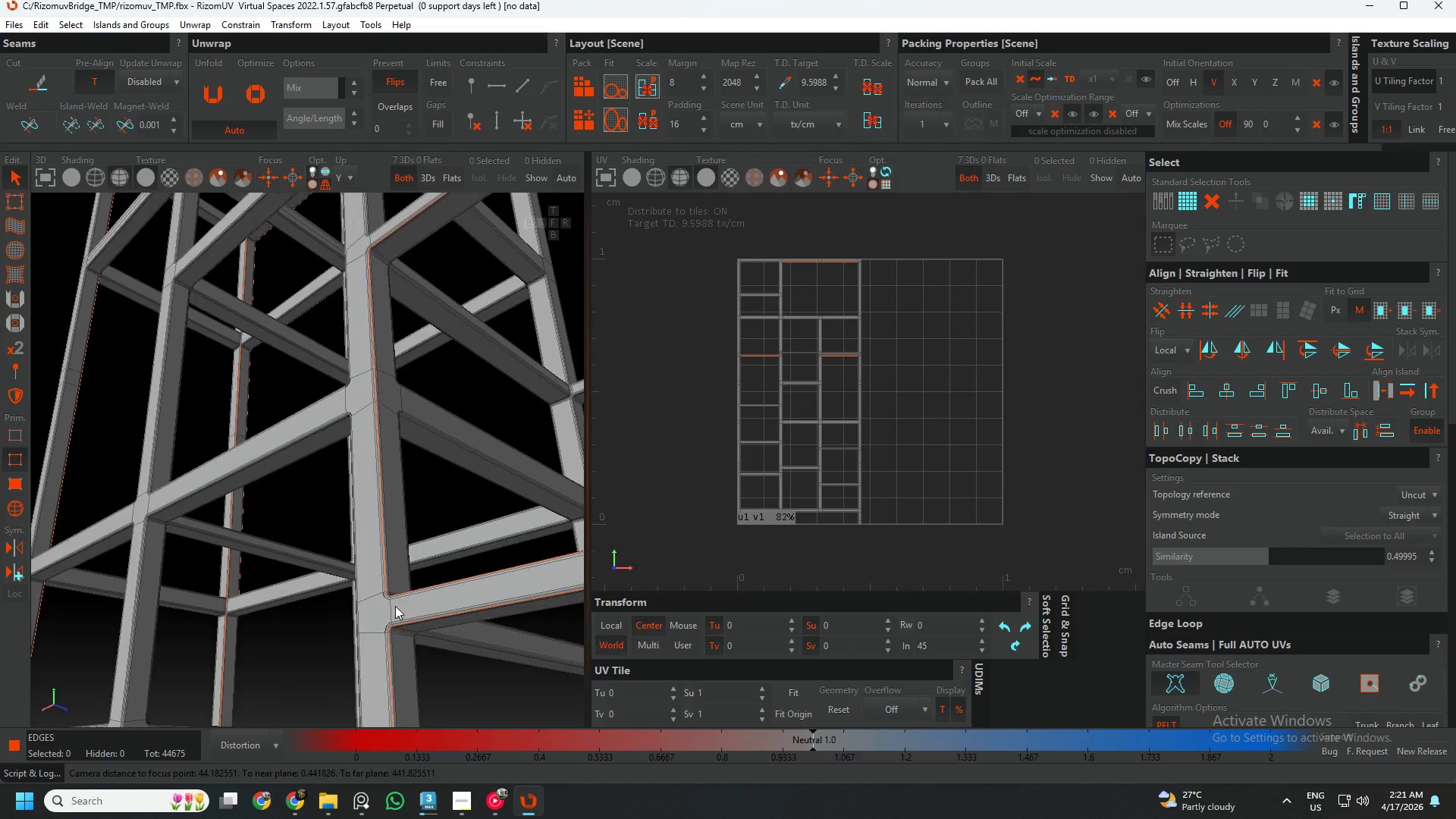 
scroll: coordinate [356, 557], scroll_direction: down, amount: 7.0
 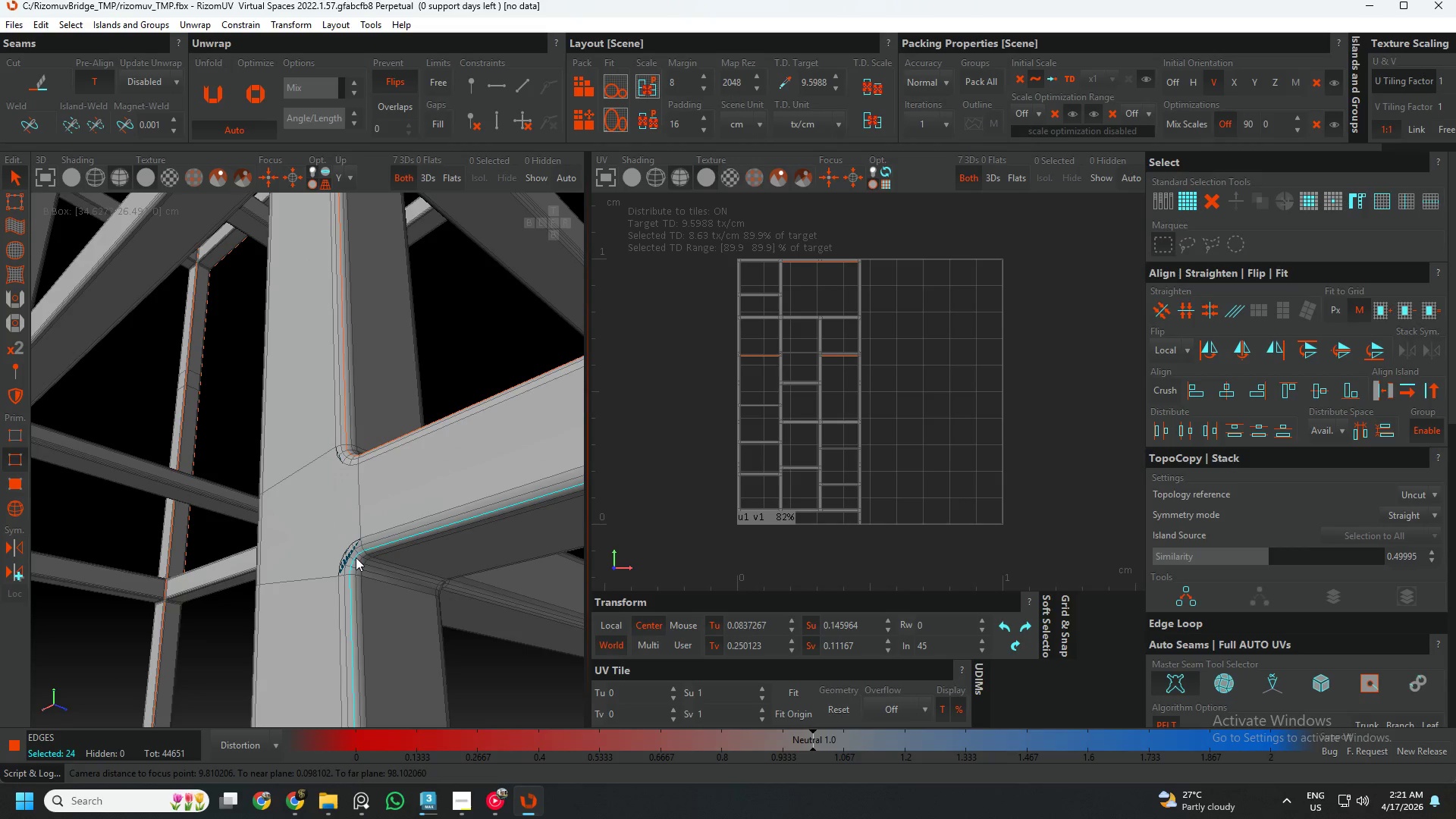 
hold_key(key=AltLeft, duration=0.53)
 